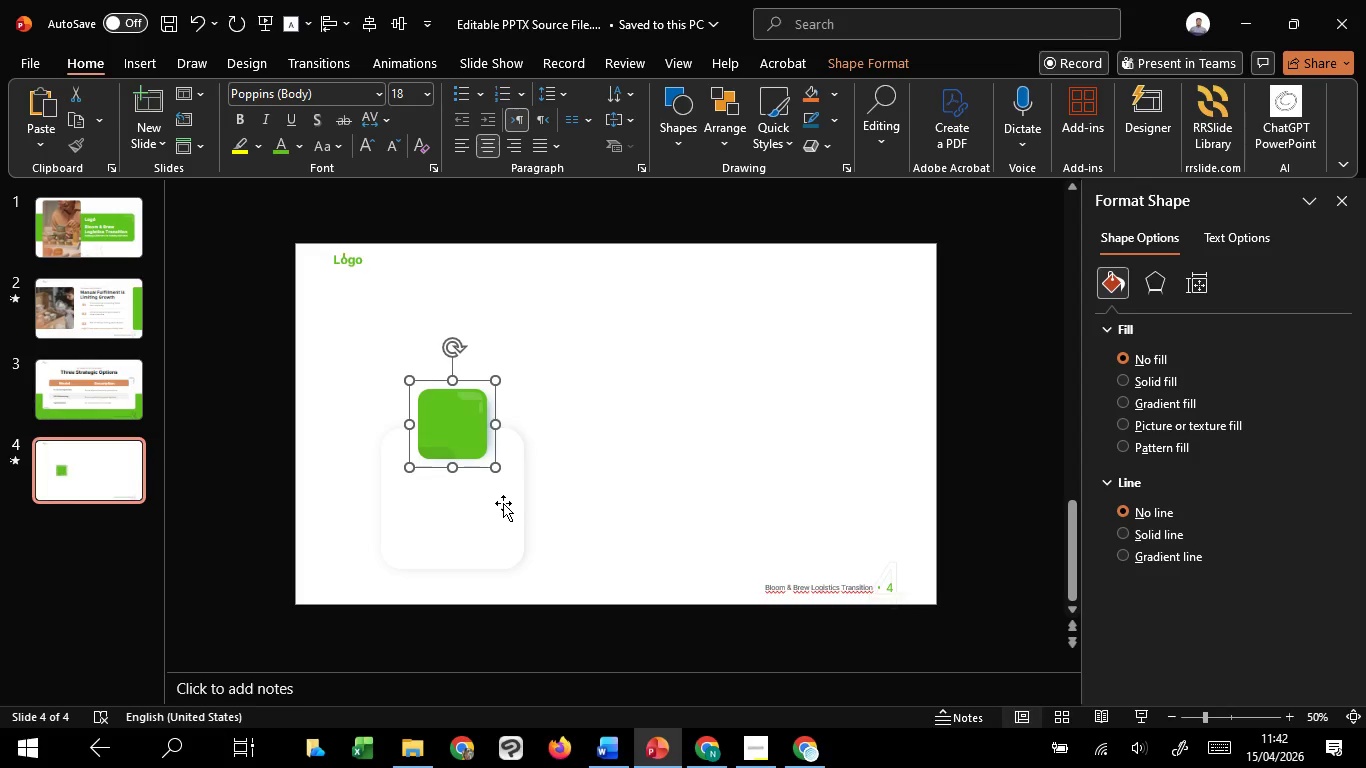 
hold_key(key=ShiftLeft, duration=0.36)
 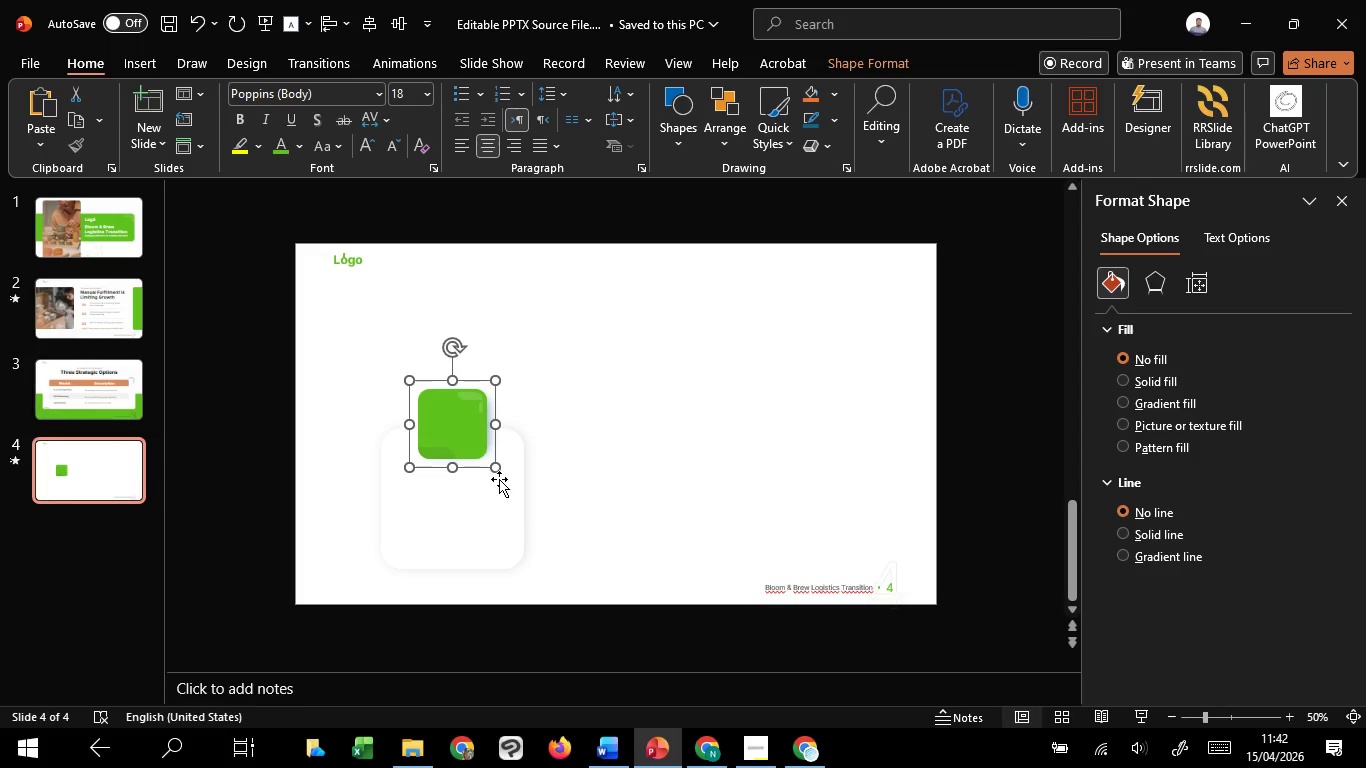 
hold_key(key=ShiftLeft, duration=3.73)
hold_key(key=ControlLeft, duration=1.52)
left_click_drag(start_coordinate=[494, 463], to_coordinate=[479, 451])
 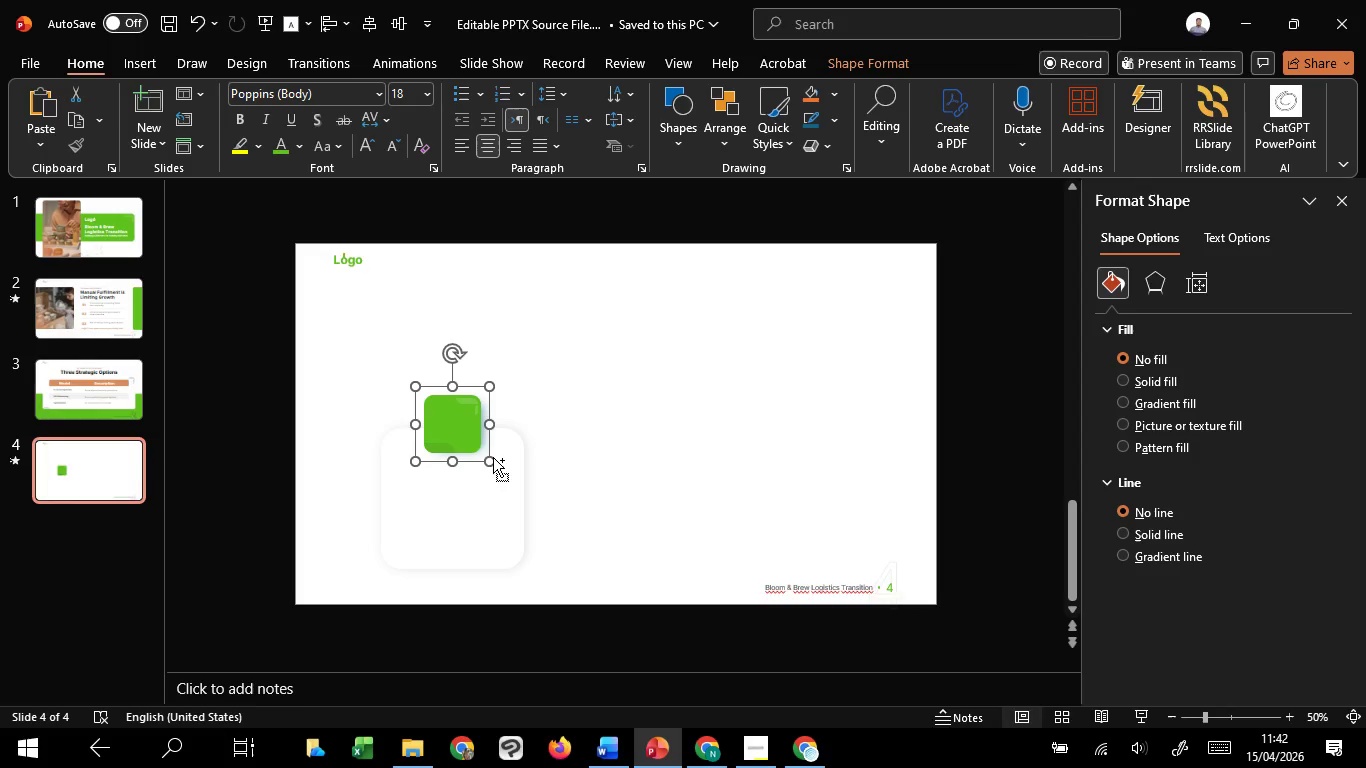 
hold_key(key=ControlLeft, duration=1.5)
 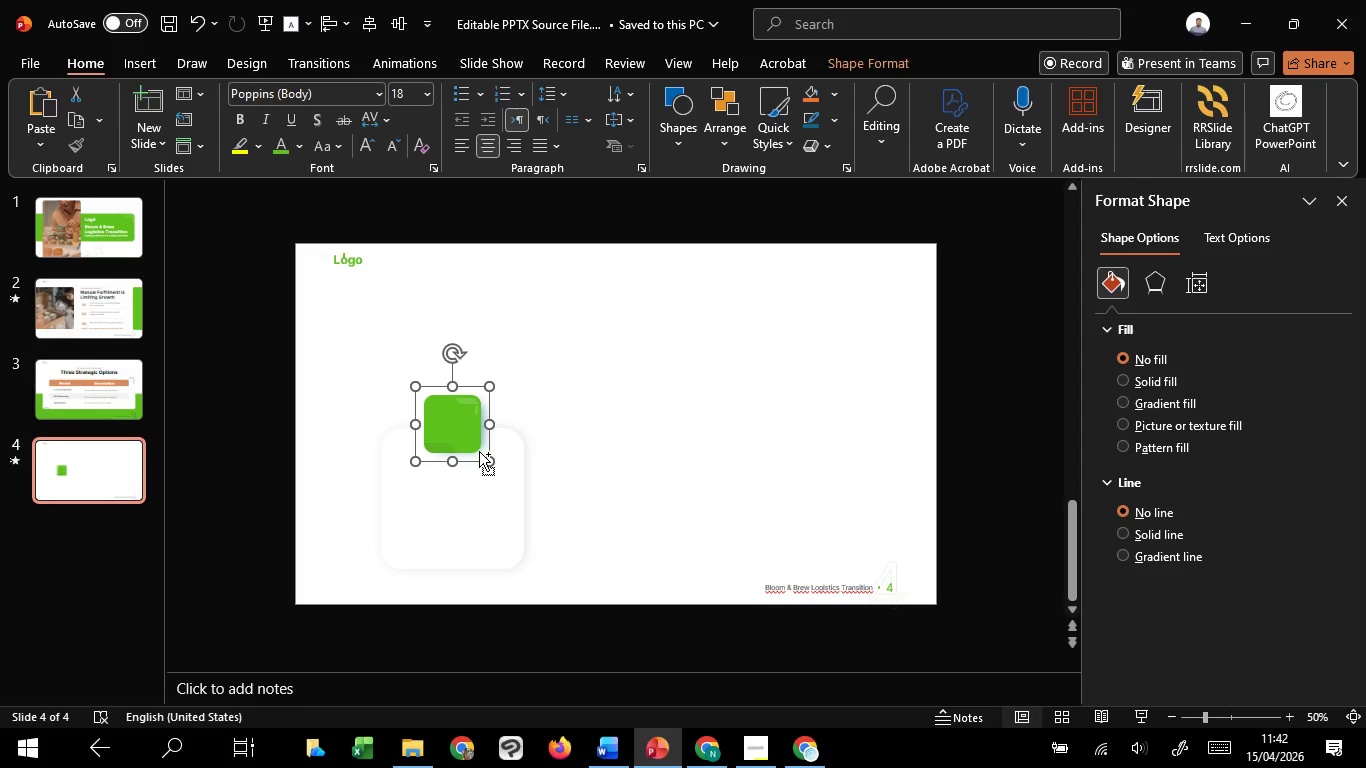 
hold_key(key=ControlLeft, duration=0.72)
 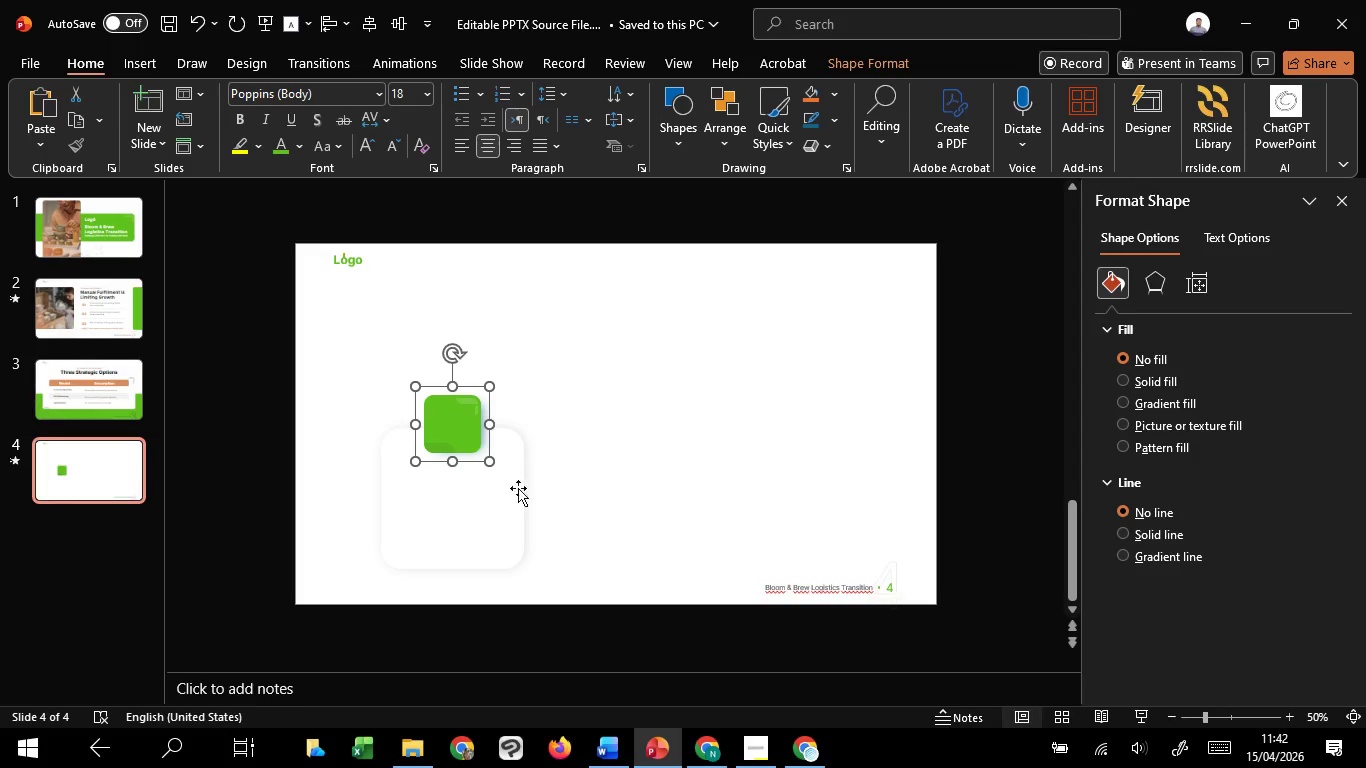 
hold_key(key=ShiftLeft, duration=0.55)
left_click([516, 496])
 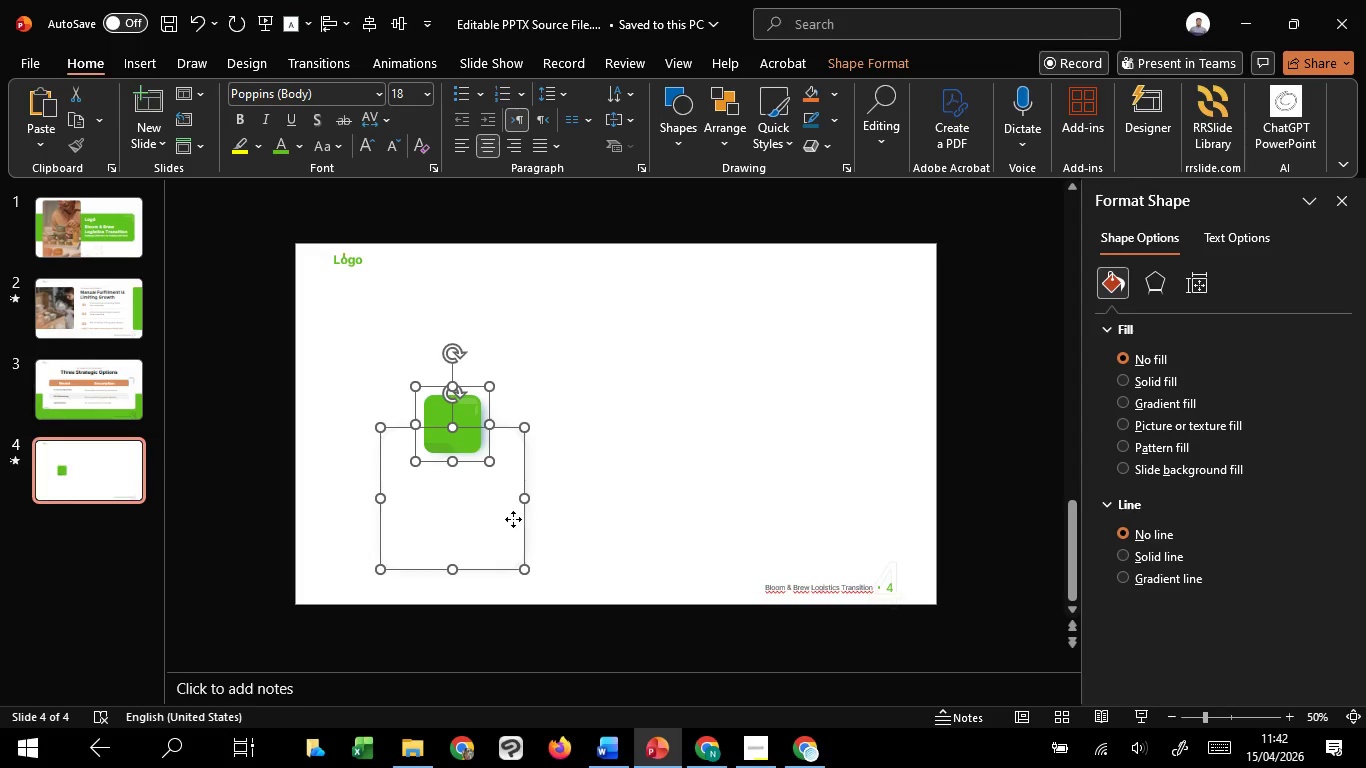 
hold_key(key=ShiftLeft, duration=0.75)
left_click_drag(start_coordinate=[511, 518], to_coordinate=[516, 482])
 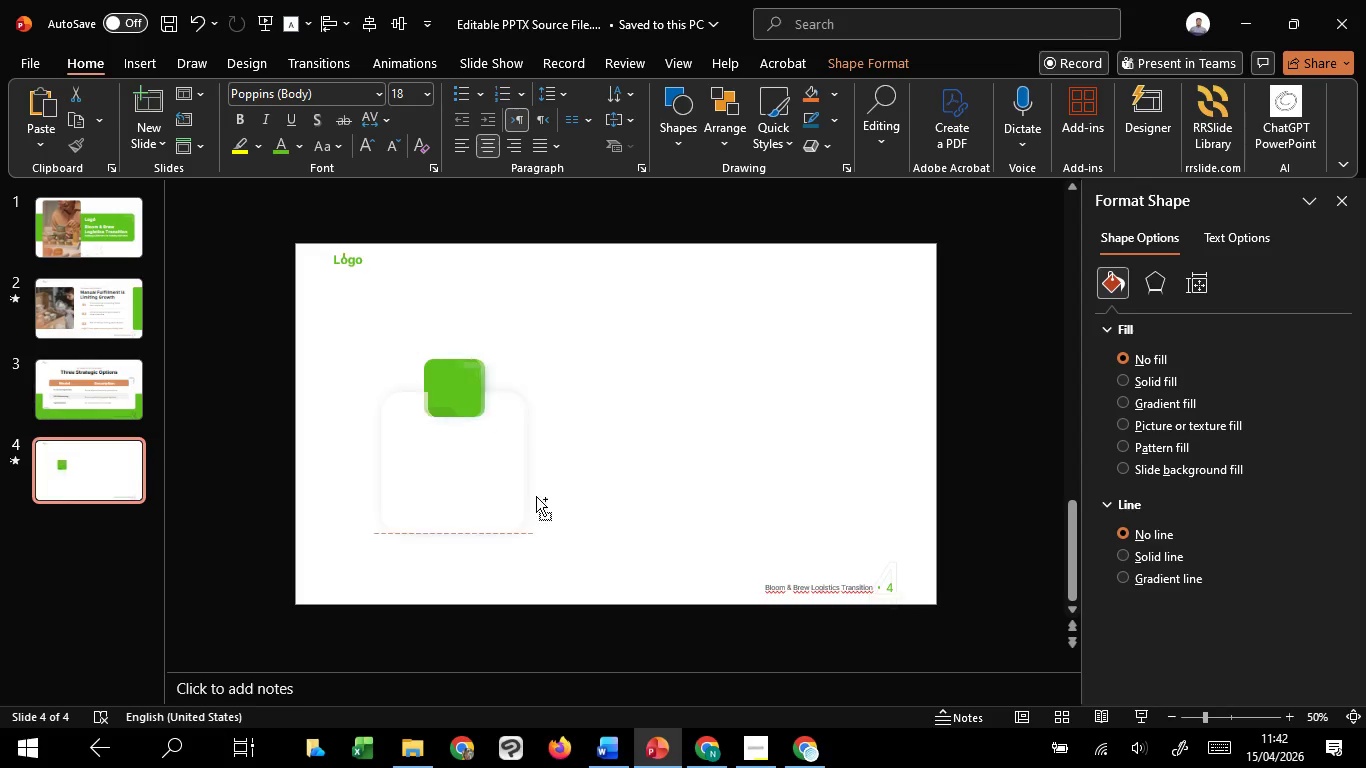 
hold_key(key=ShiftLeft, duration=1.52)
left_click_drag(start_coordinate=[507, 489], to_coordinate=[711, 493])
 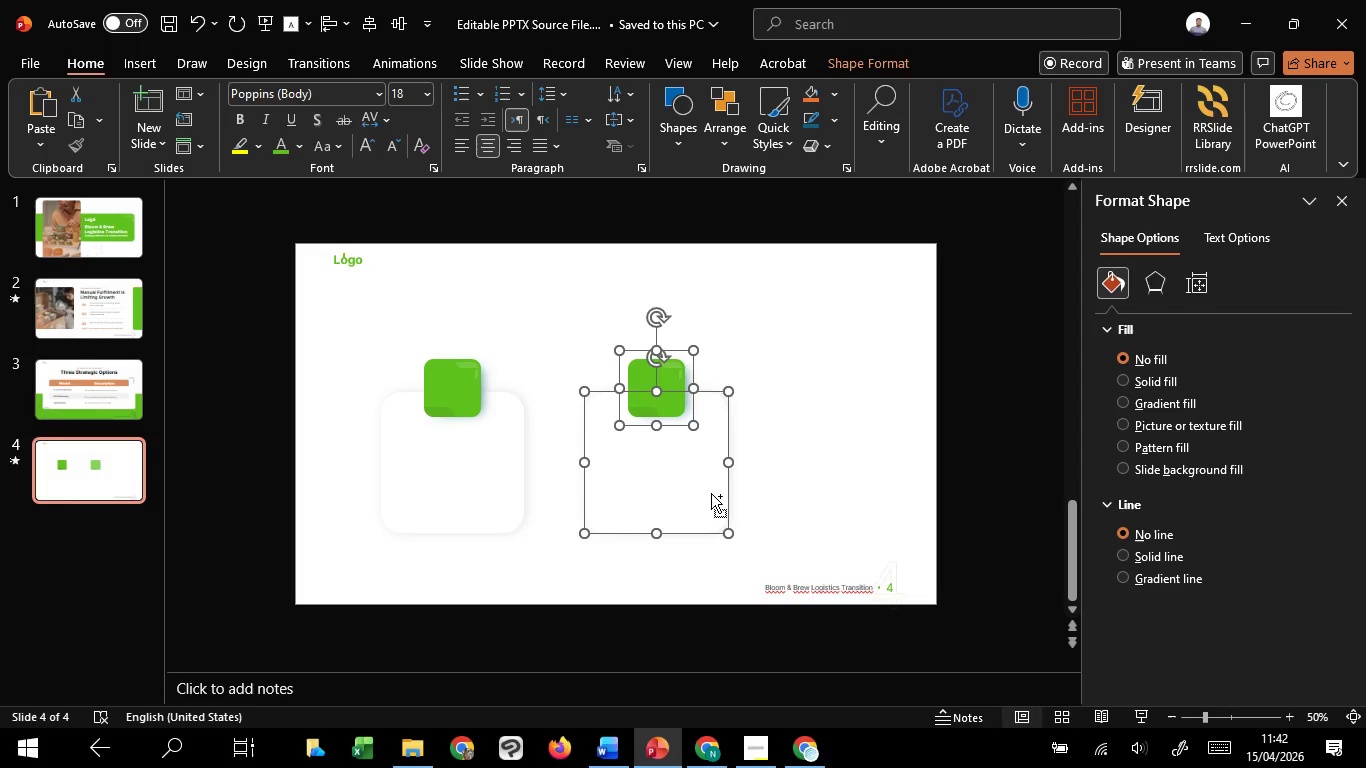 
hold_key(key=ShiftLeft, duration=1.5)
 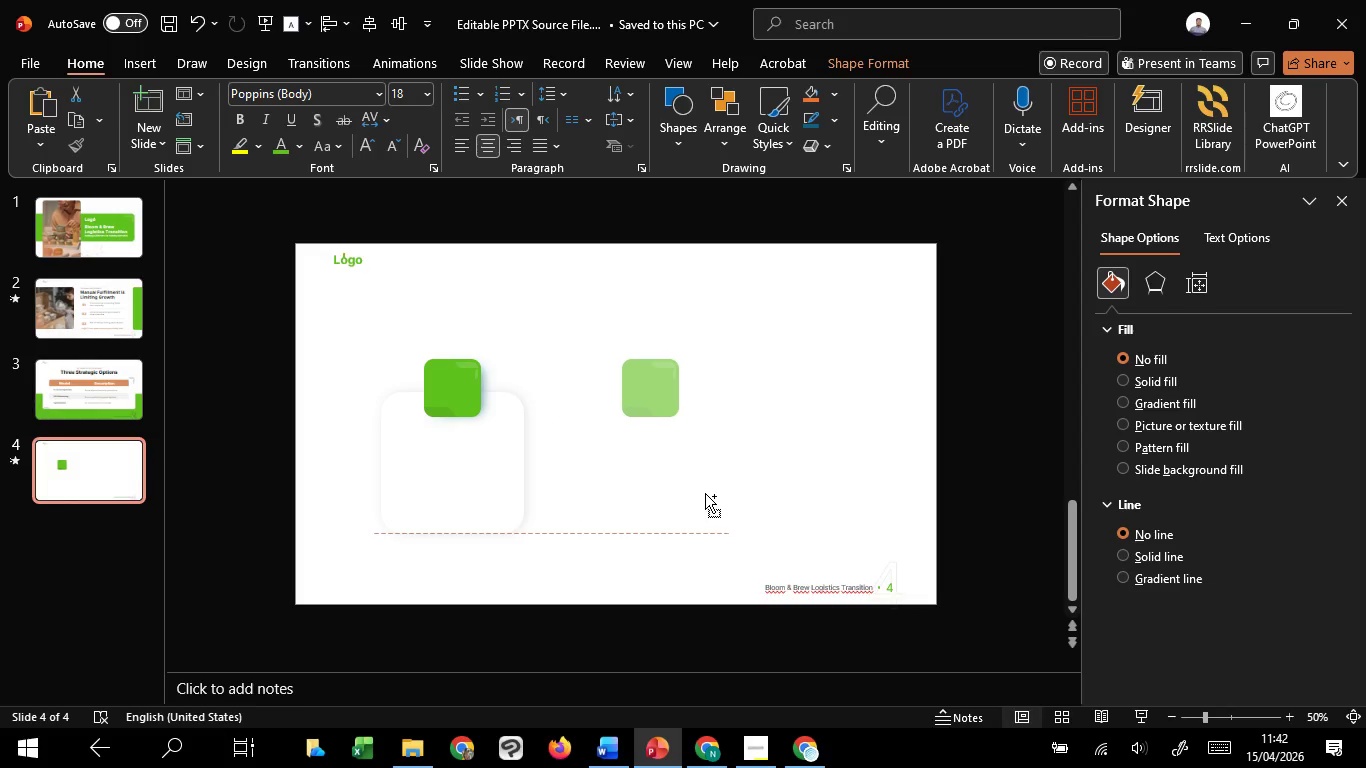 
hold_key(key=ShiftLeft, duration=1.16)
 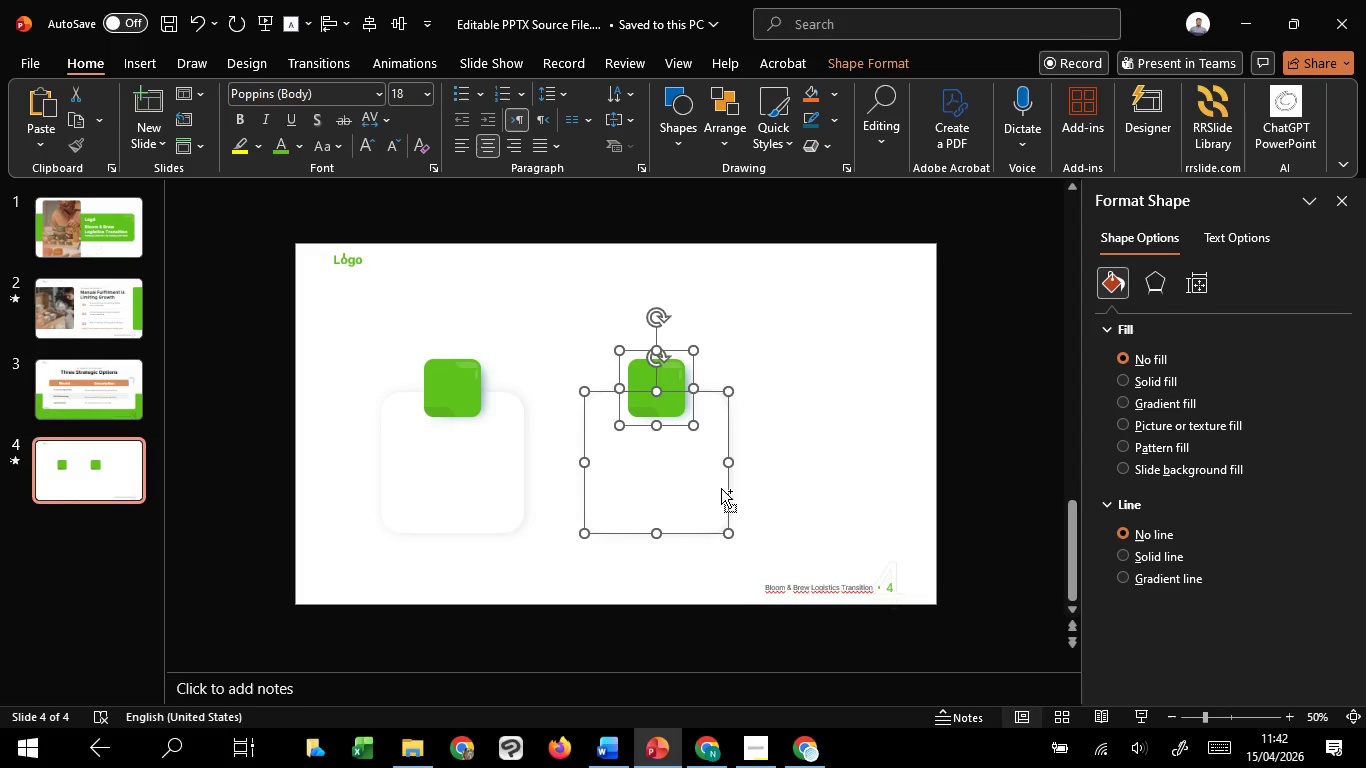 
key(Control+G)
 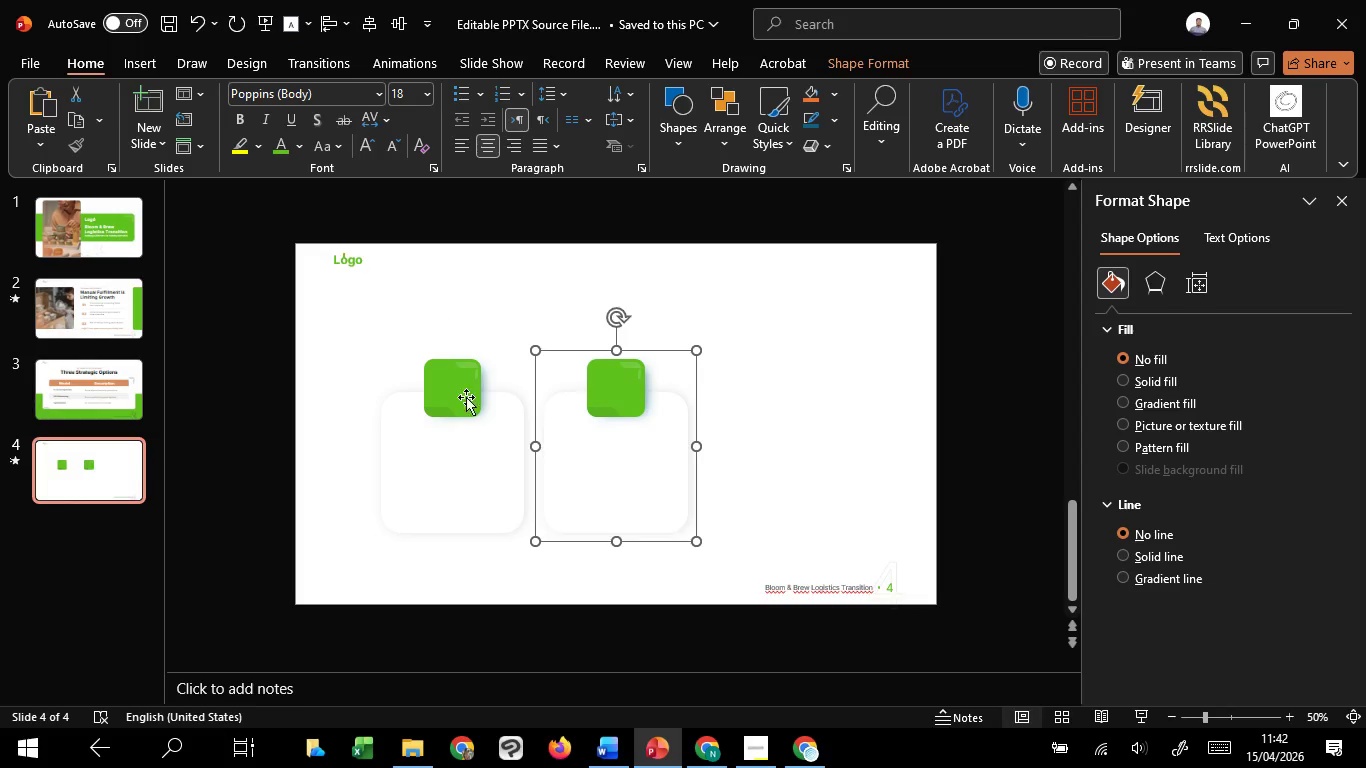 
left_click([442, 381])
 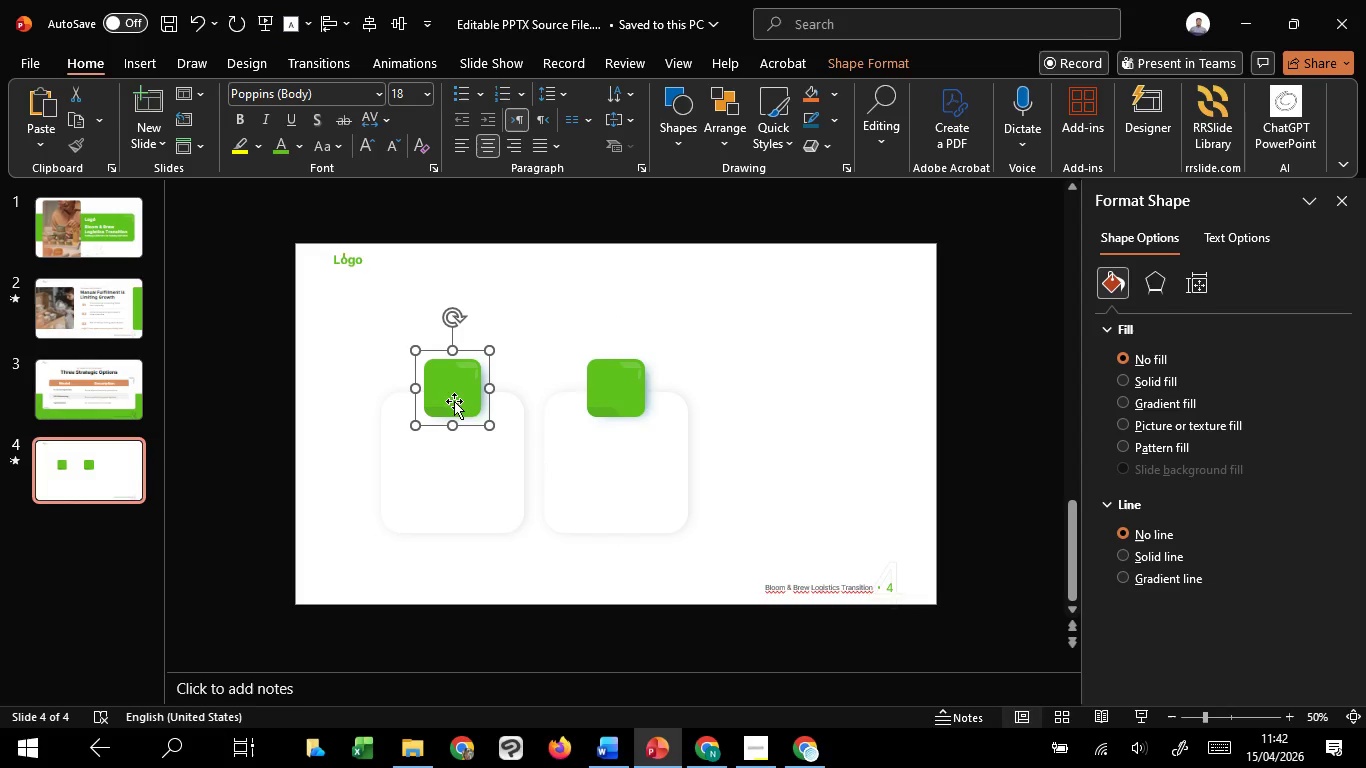 
hold_key(key=ShiftLeft, duration=1.52)
left_click([493, 478])
 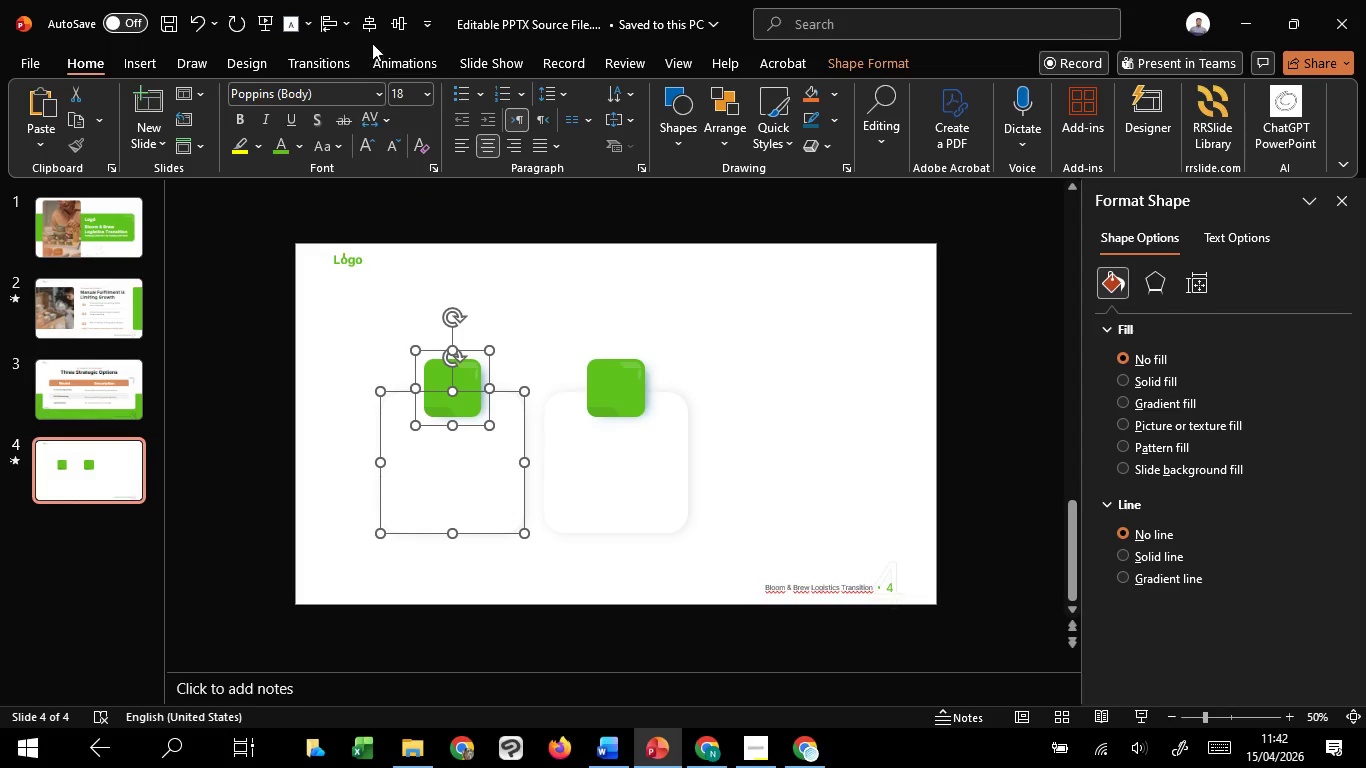 
hold_key(key=ShiftLeft, duration=0.59)
 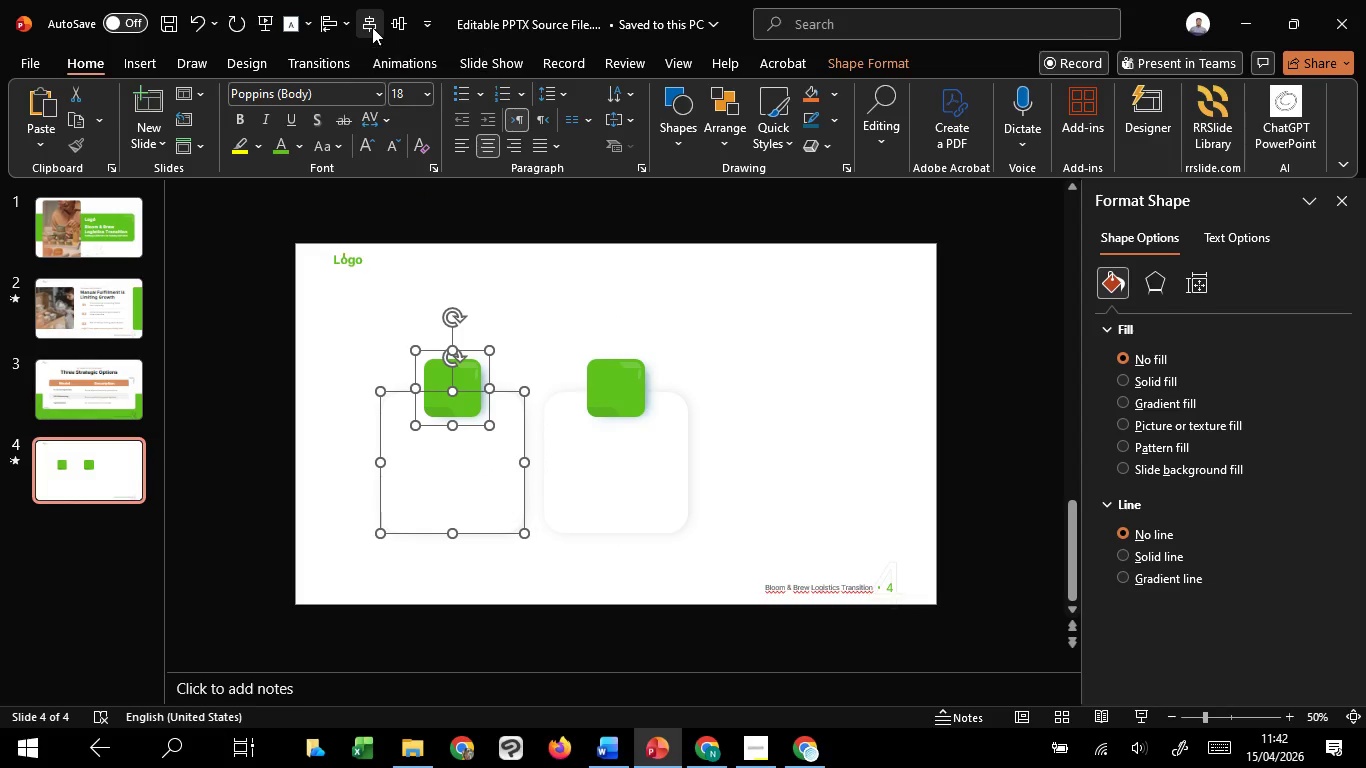 
hold_key(key=ControlLeft, duration=1.52)
left_click([372, 27])
 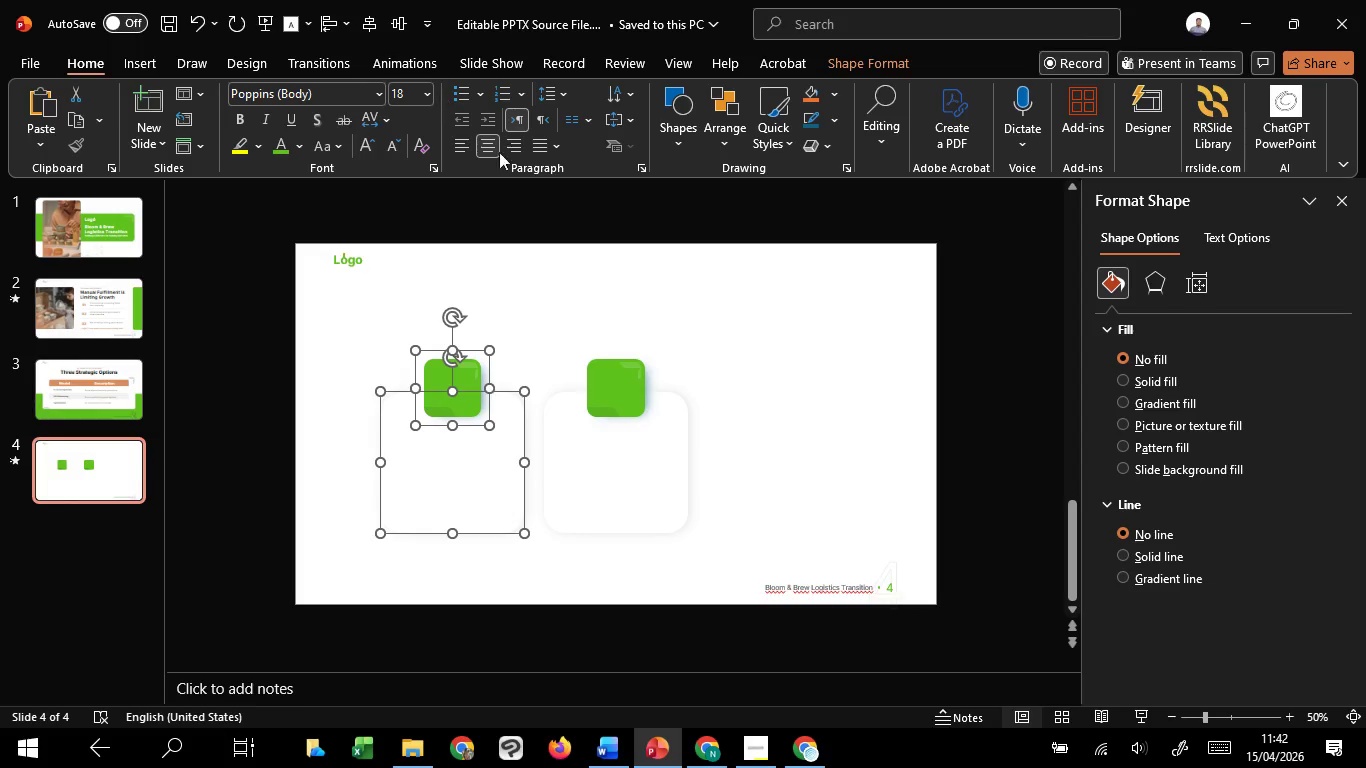 
key(Control+ControlLeft)
 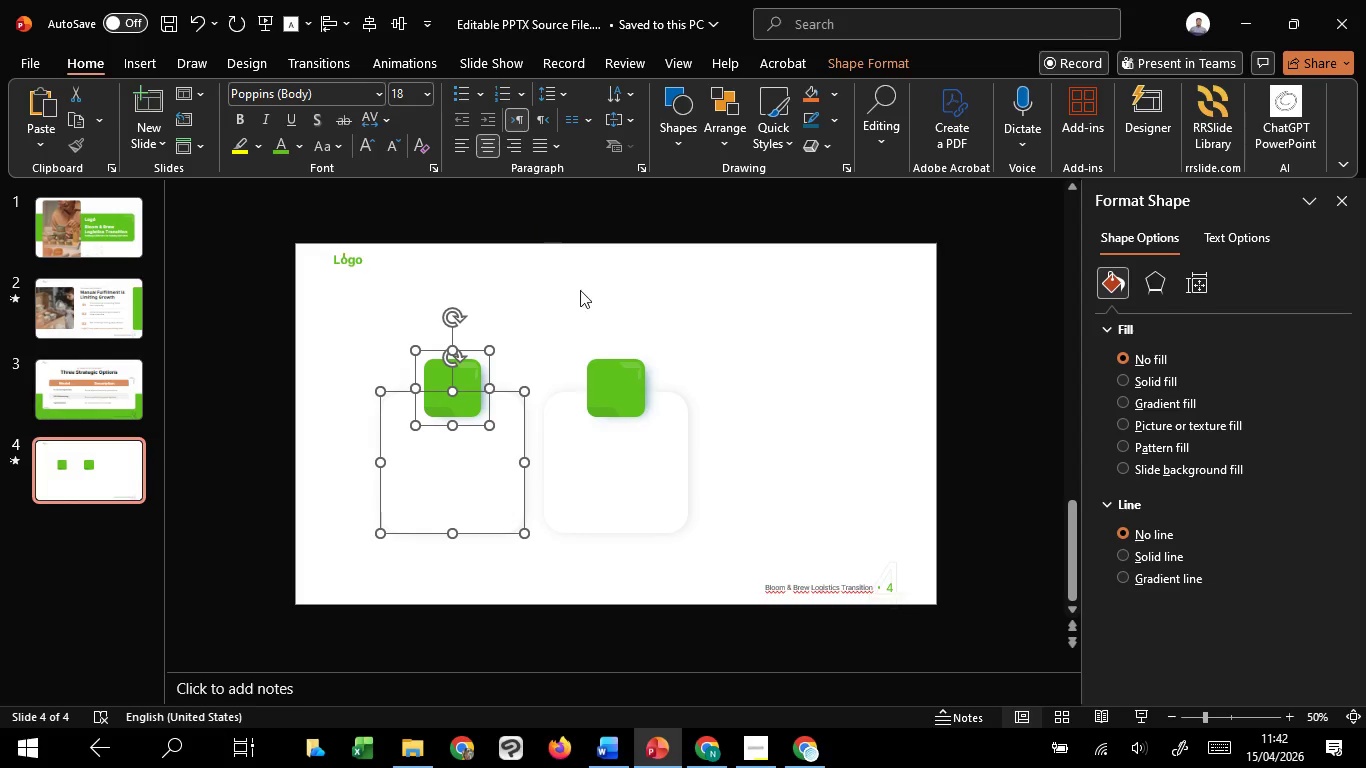 
key(Control+ControlLeft)
 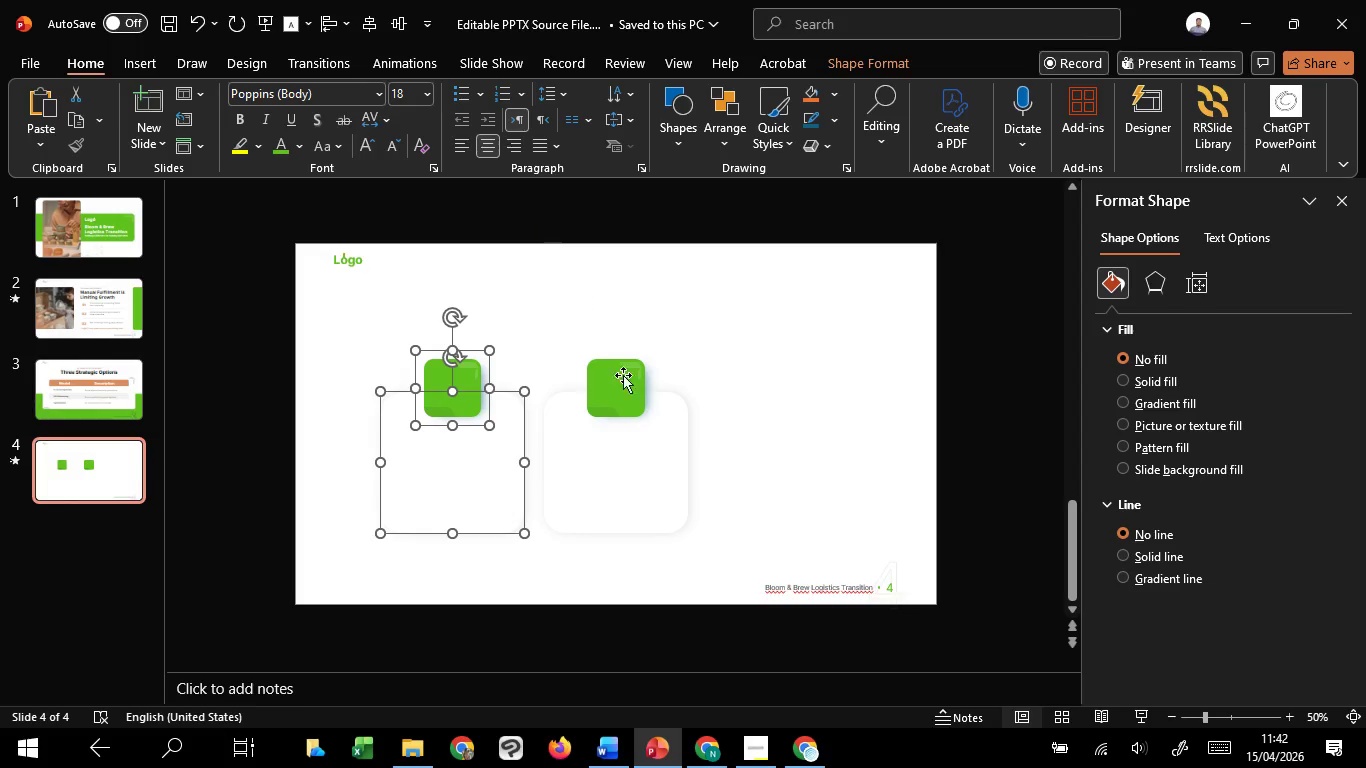 
key(Control+ControlLeft)
 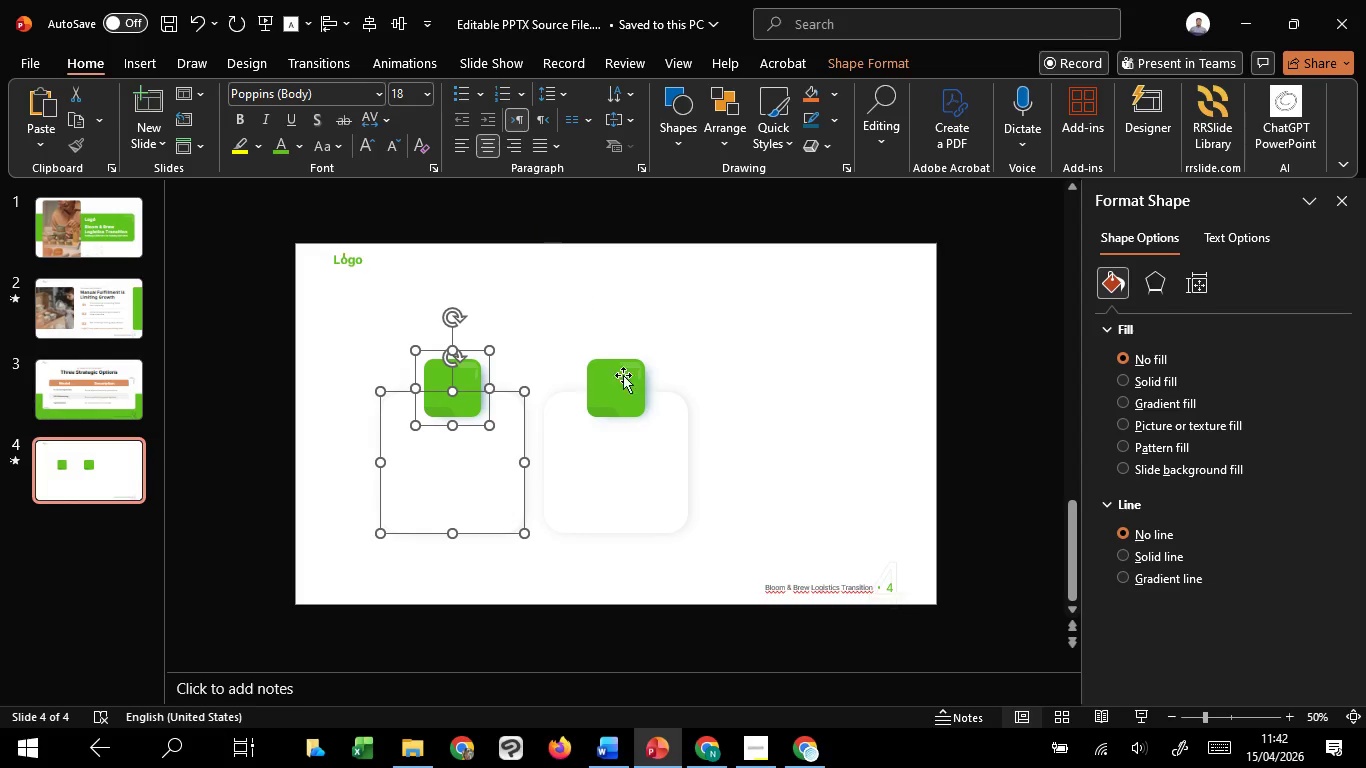 
key(Control+ControlLeft)
 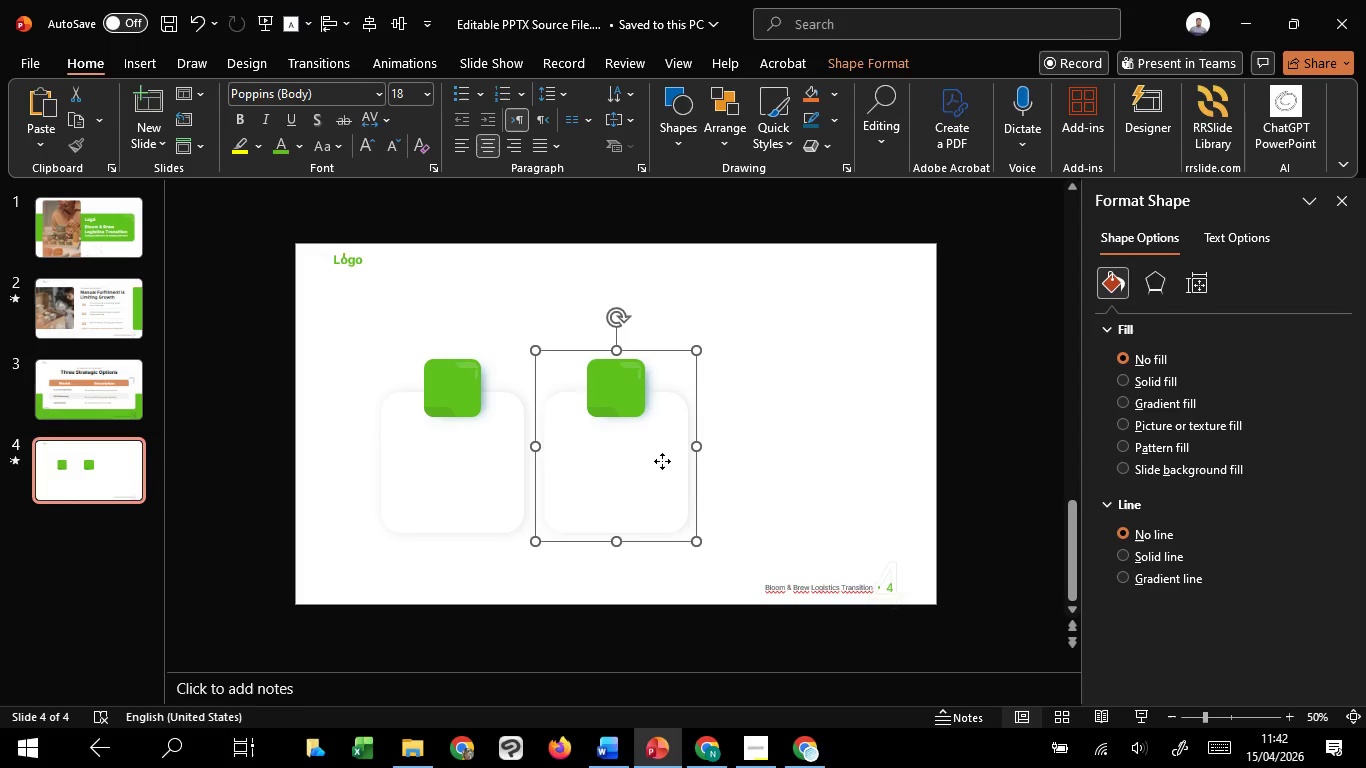 
left_click([662, 461])
 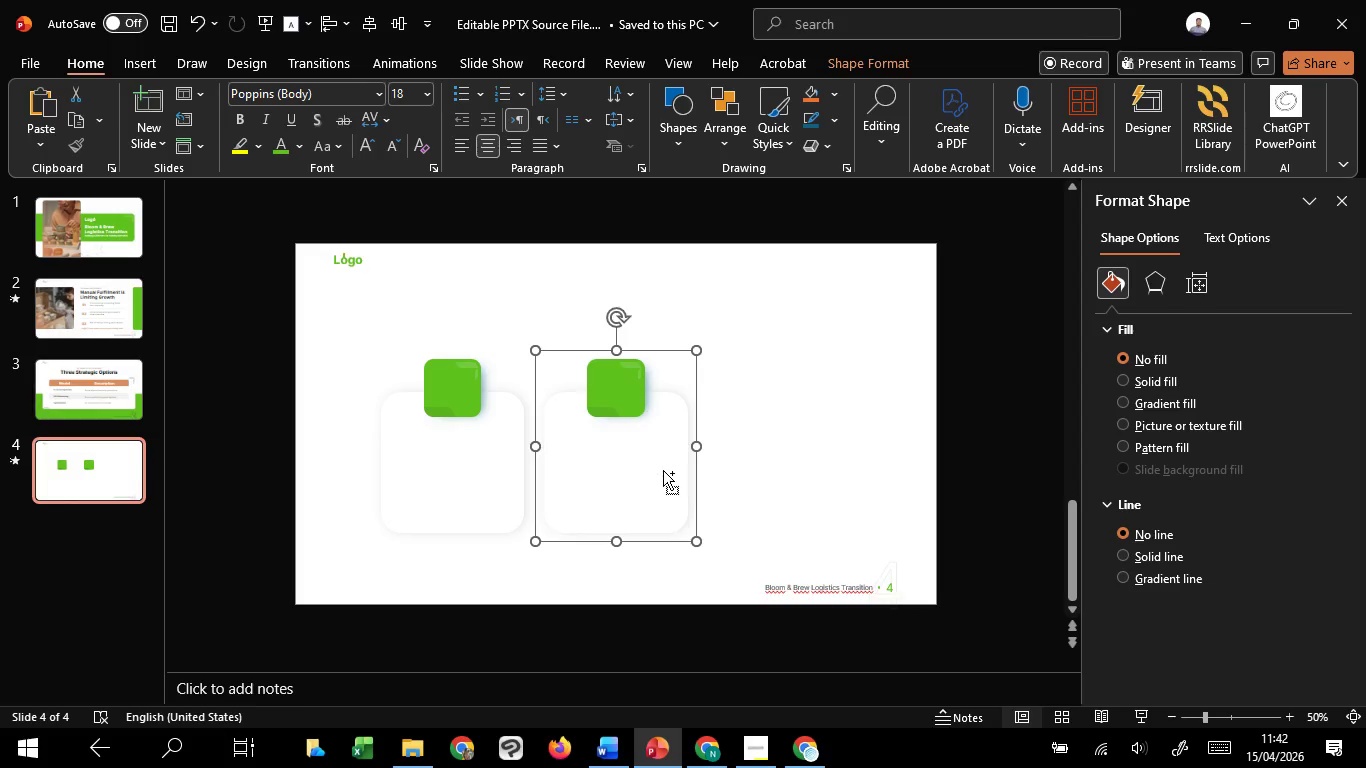 
hold_key(key=ControlLeft, duration=2.5)
hold_key(key=ShiftLeft, duration=1.52)
left_click_drag(start_coordinate=[663, 470], to_coordinate=[831, 466])
 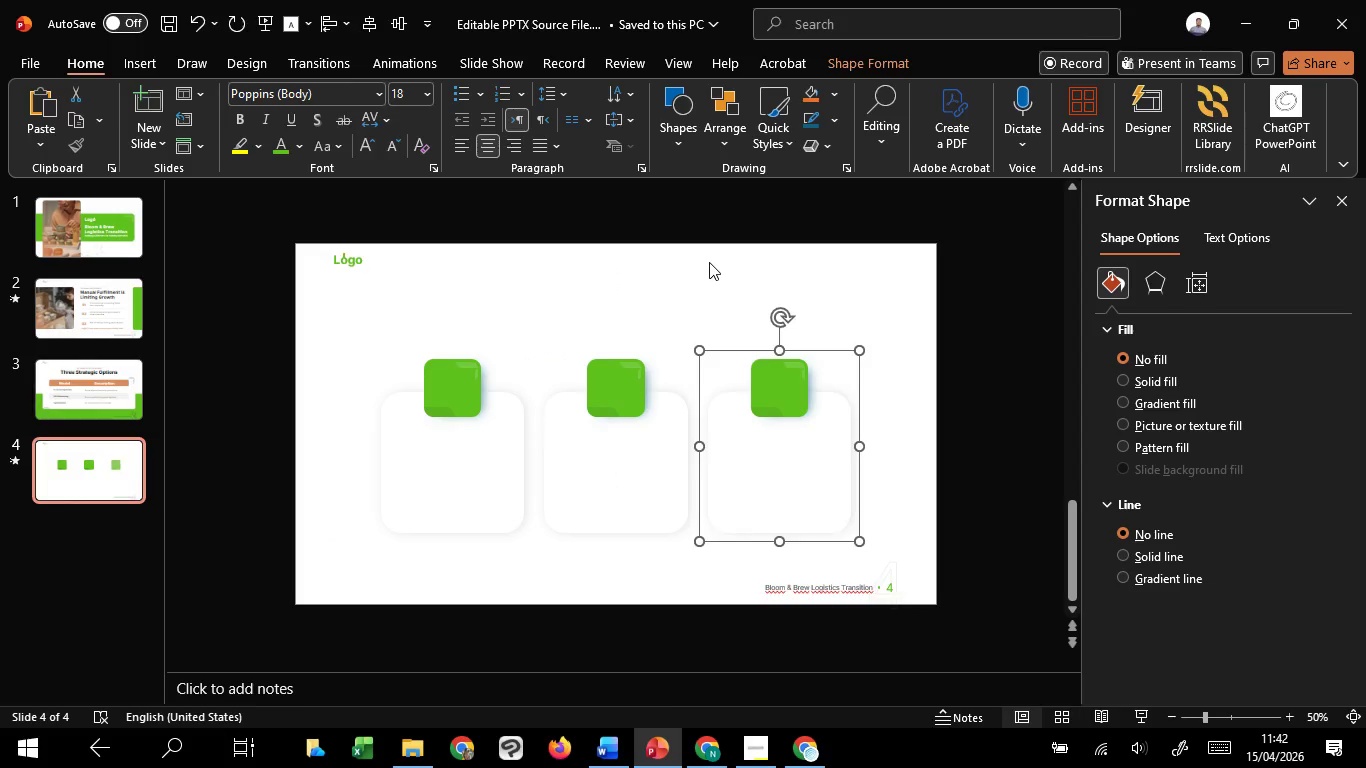 
hold_key(key=ShiftLeft, duration=0.73)
 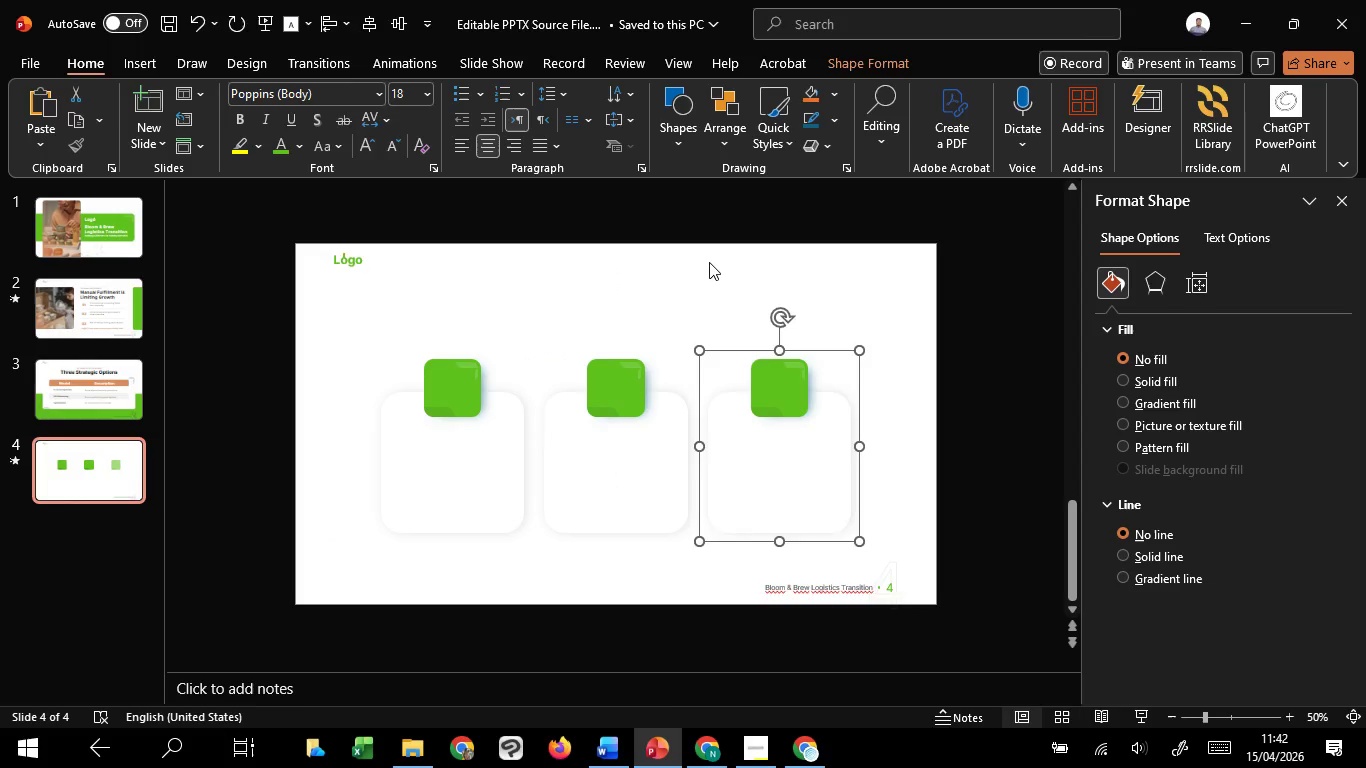 
left_click([709, 262])
 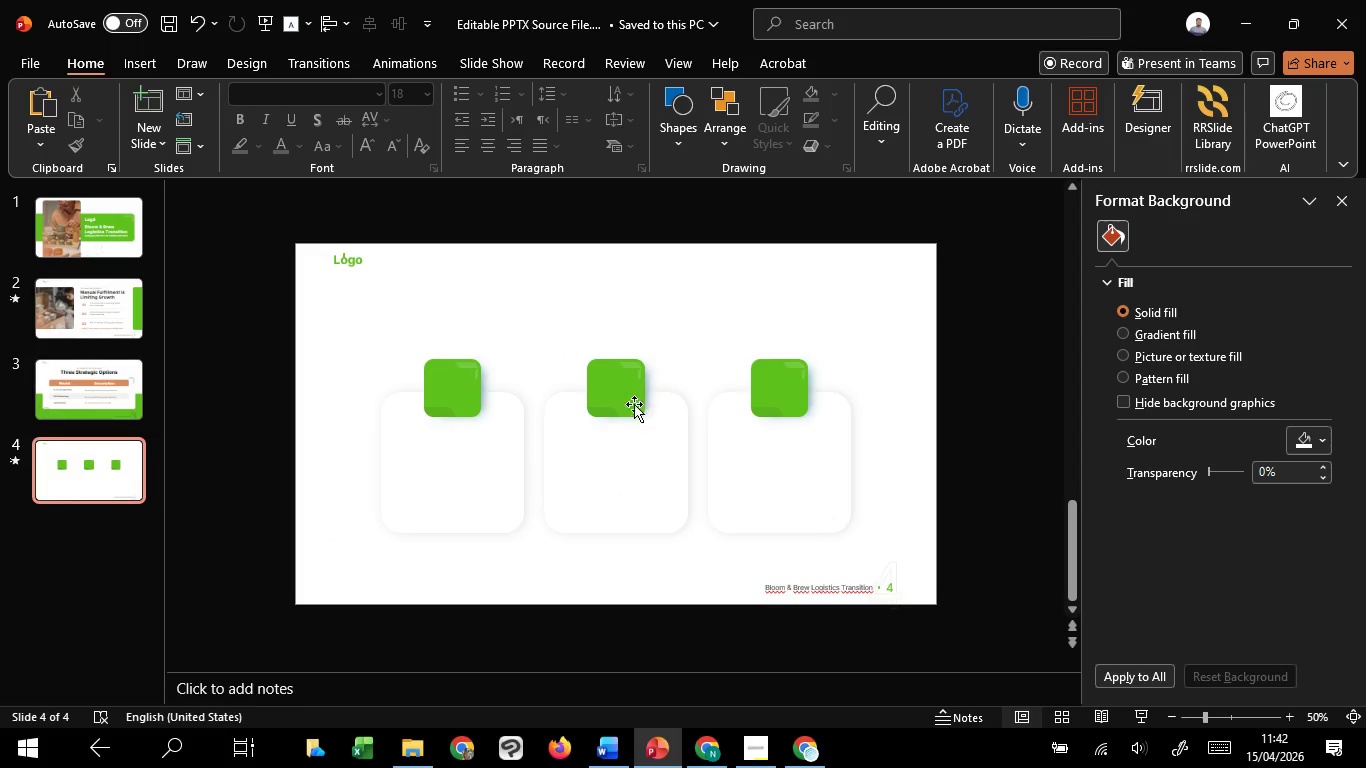 
double_click([623, 397])
 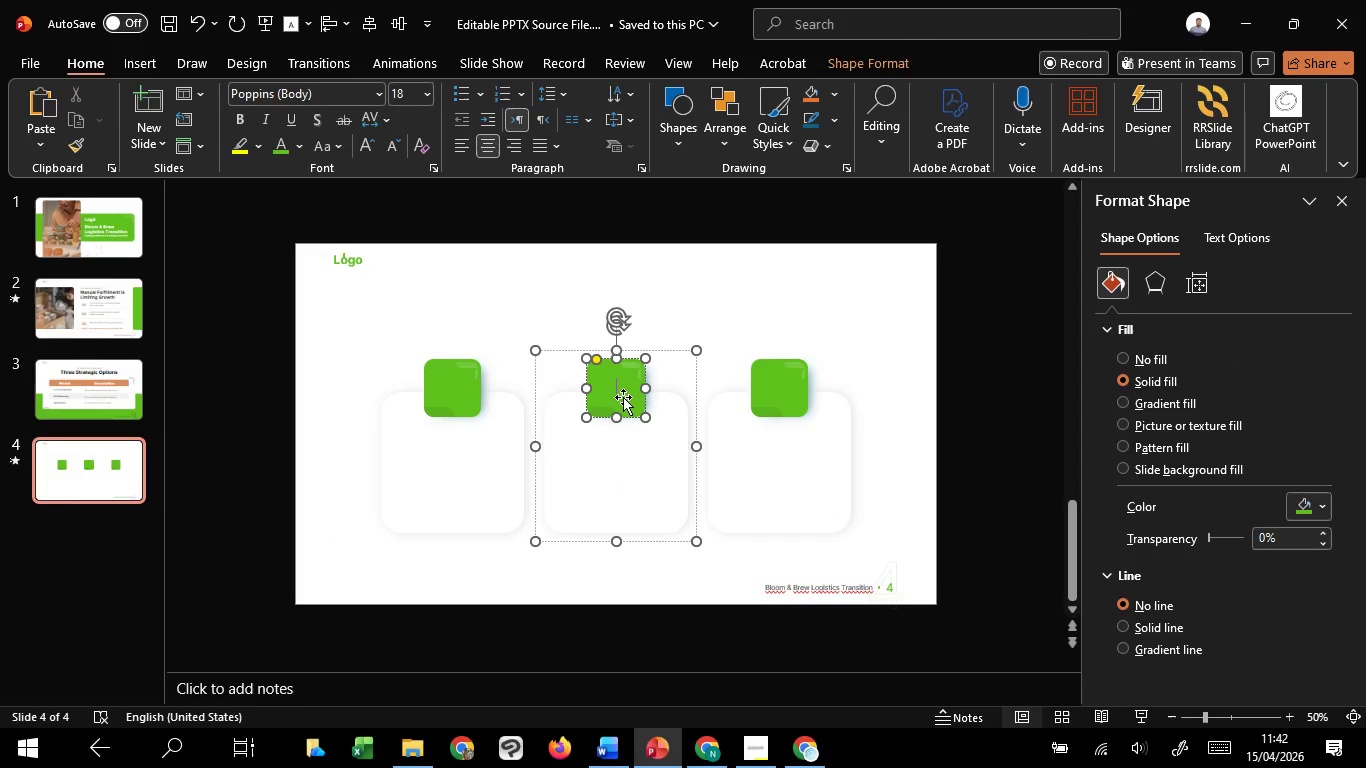 
left_click([623, 397])
 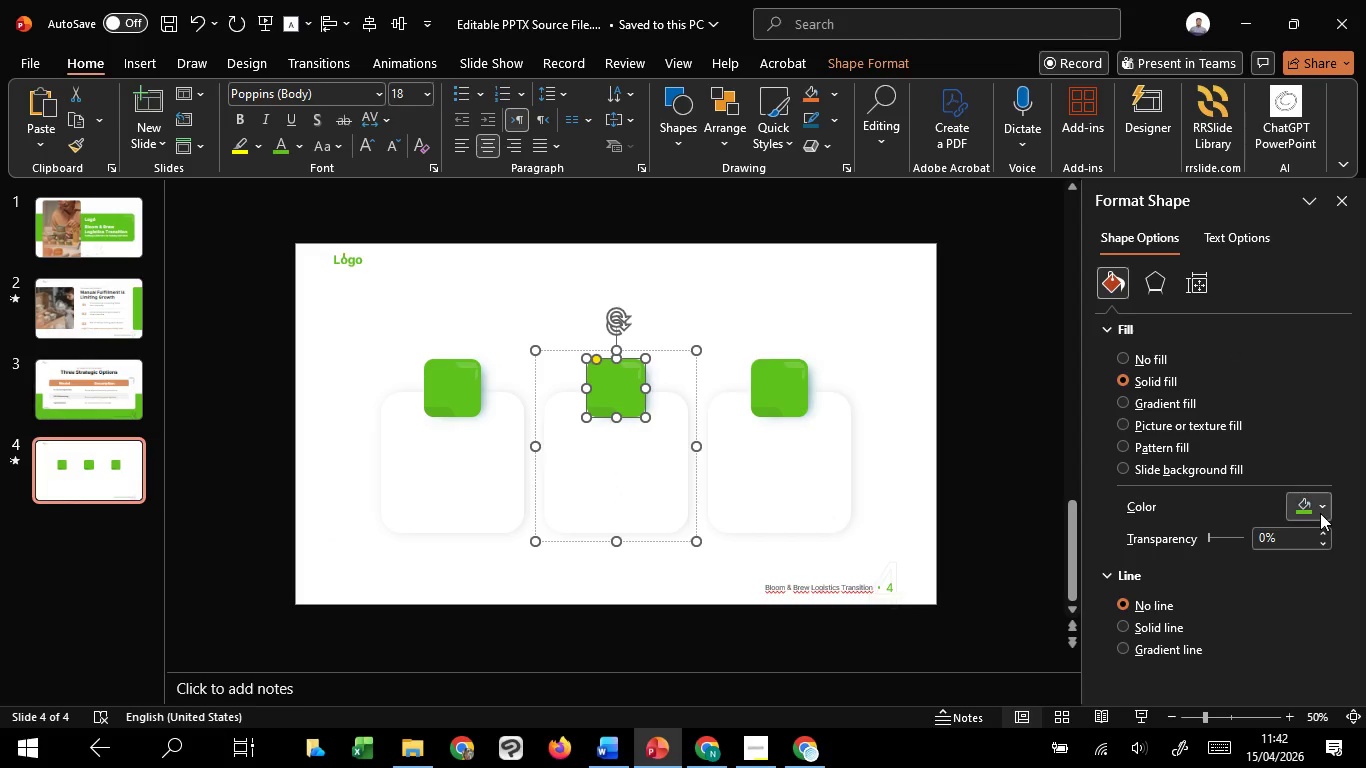 
left_click([1318, 513])
 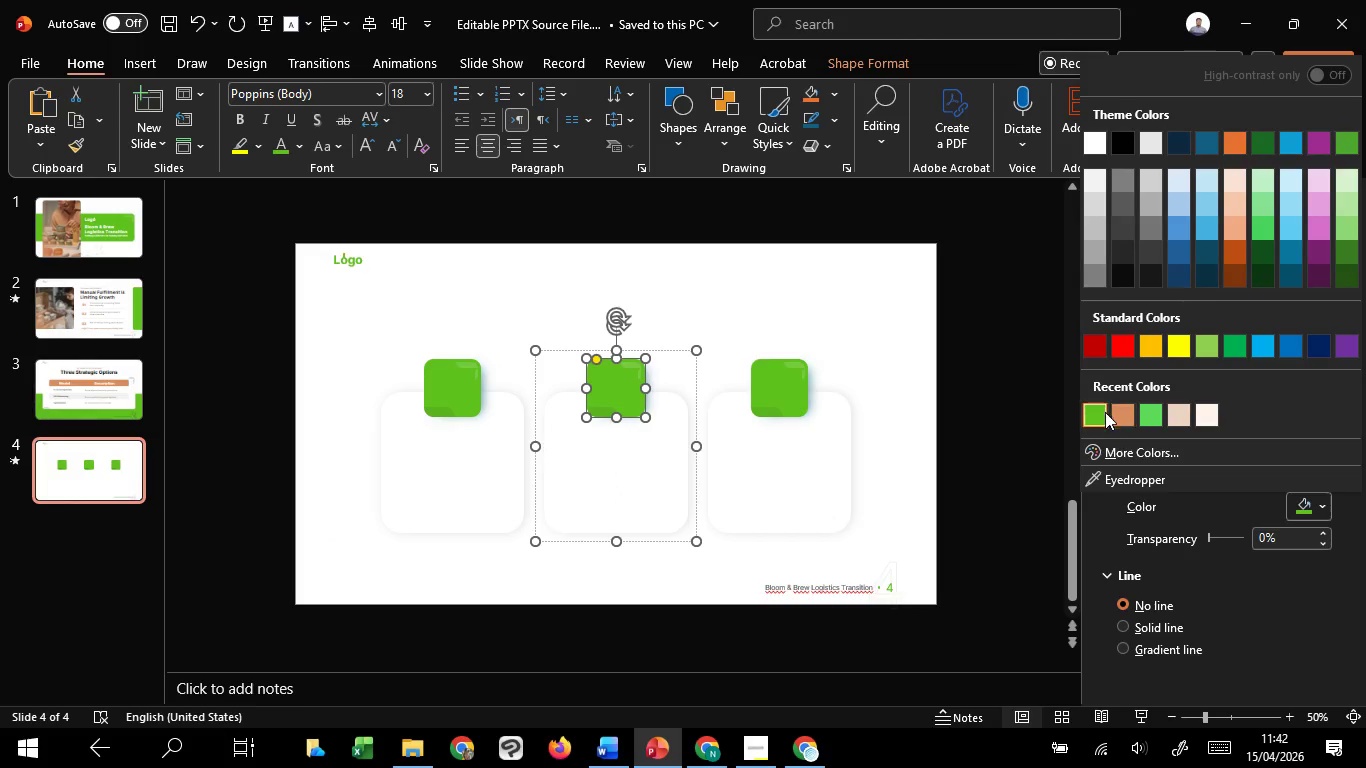 
left_click([1122, 417])
 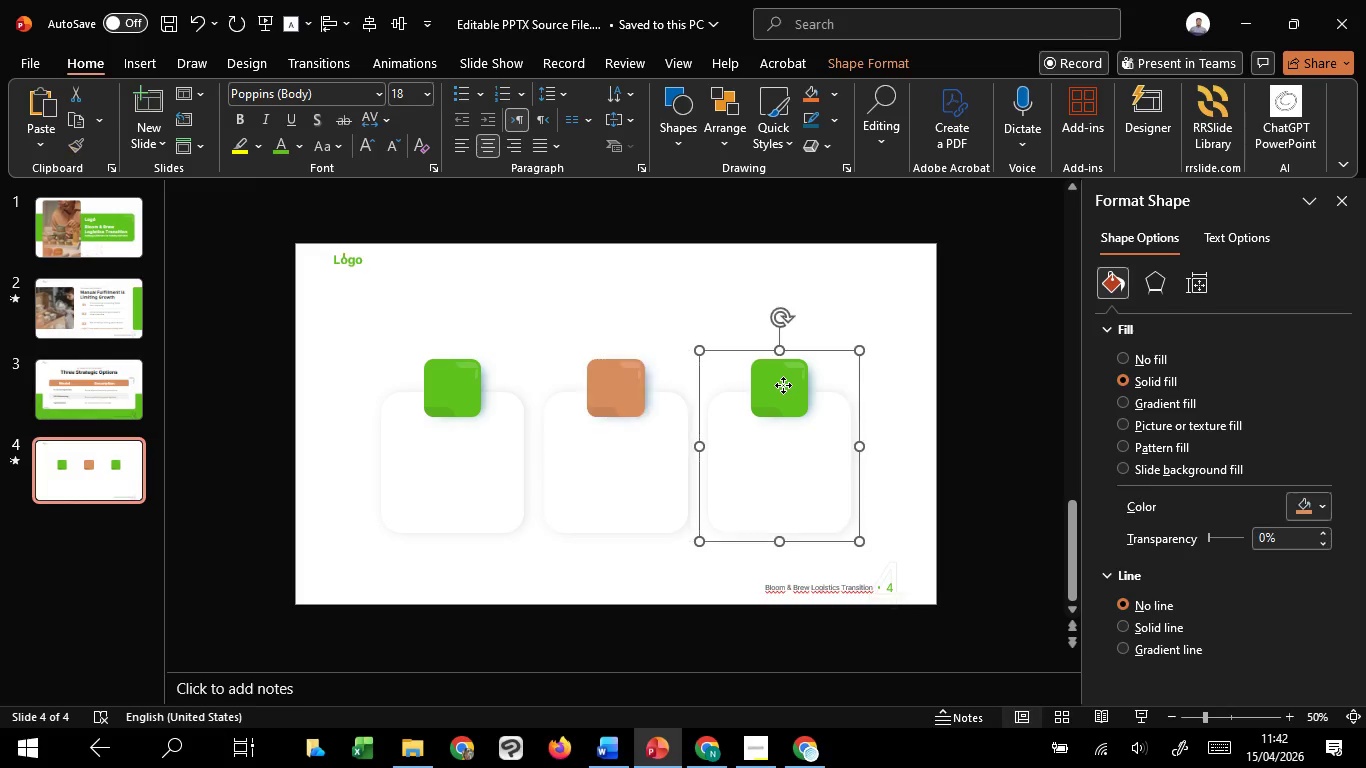 
double_click([783, 385])
 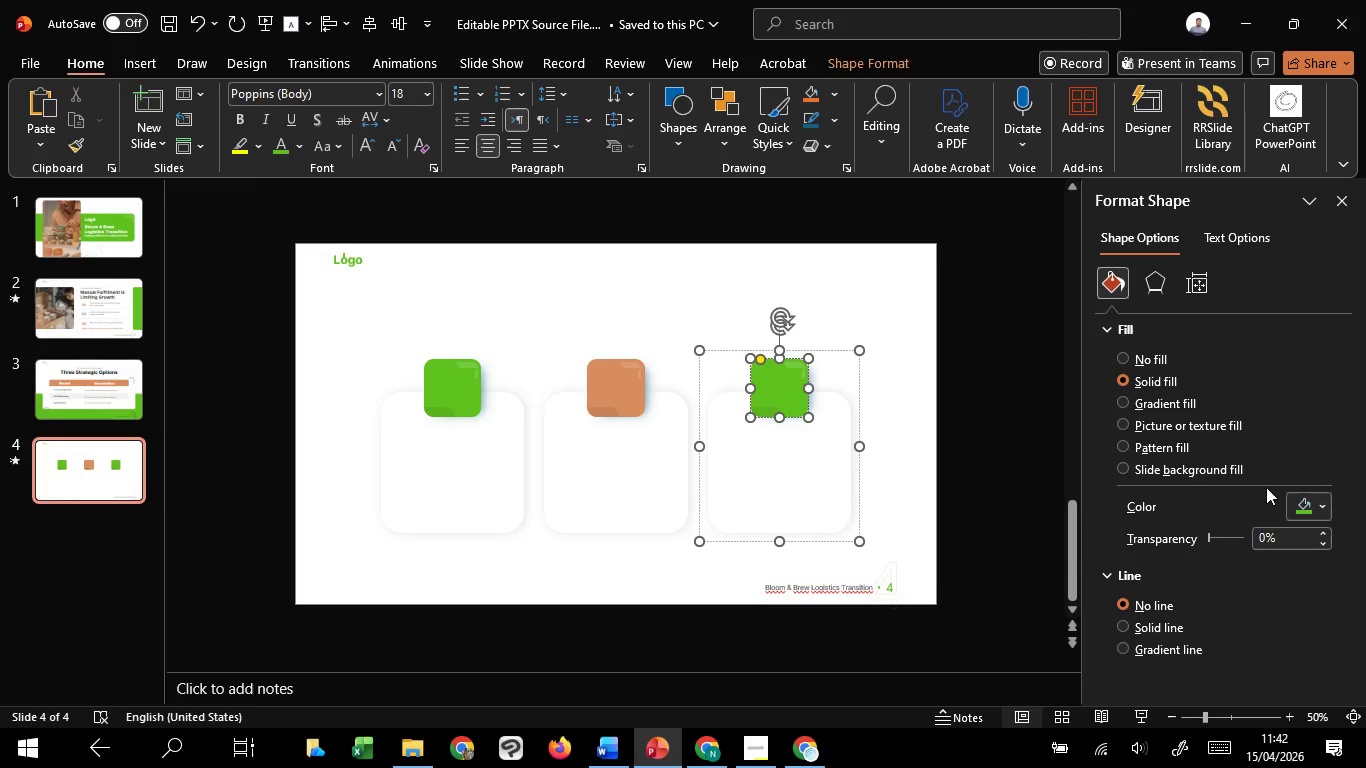 
left_click([1323, 495])
 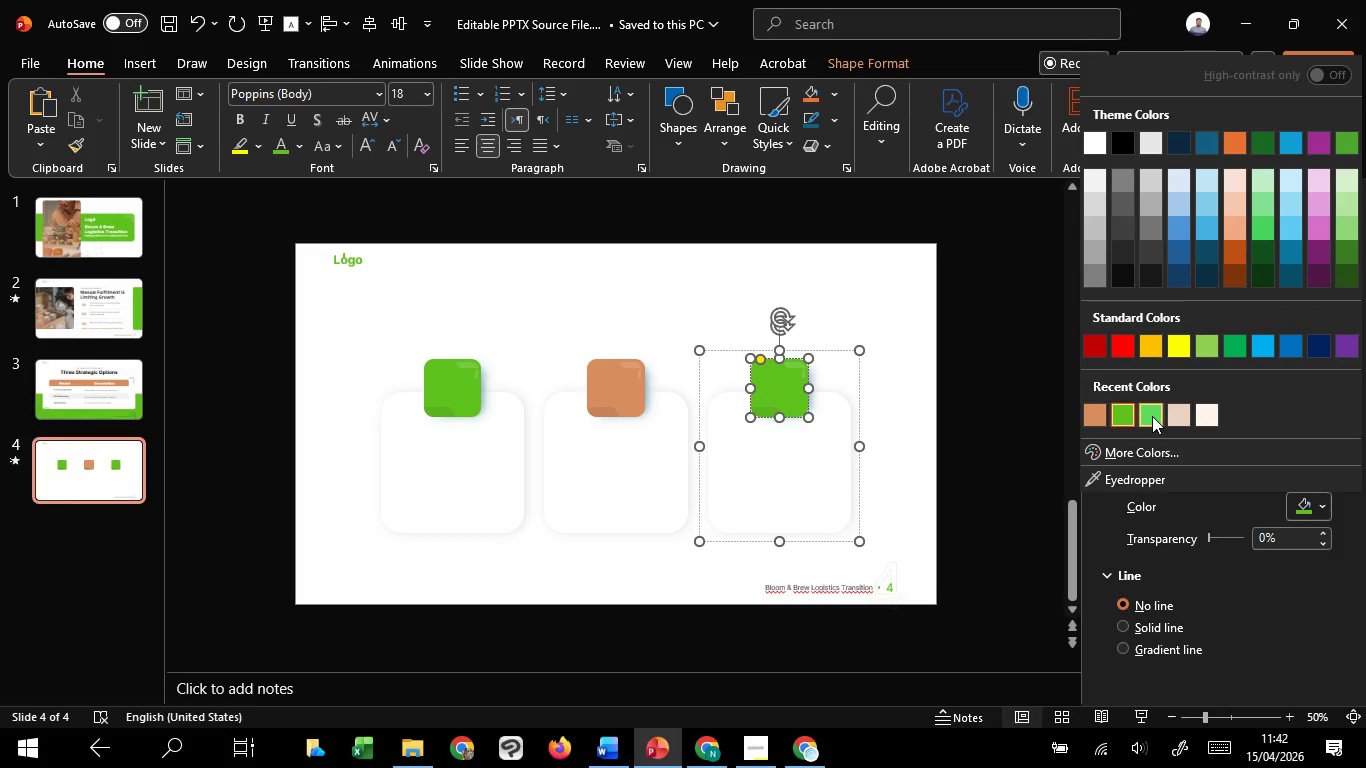 
left_click([1152, 416])
 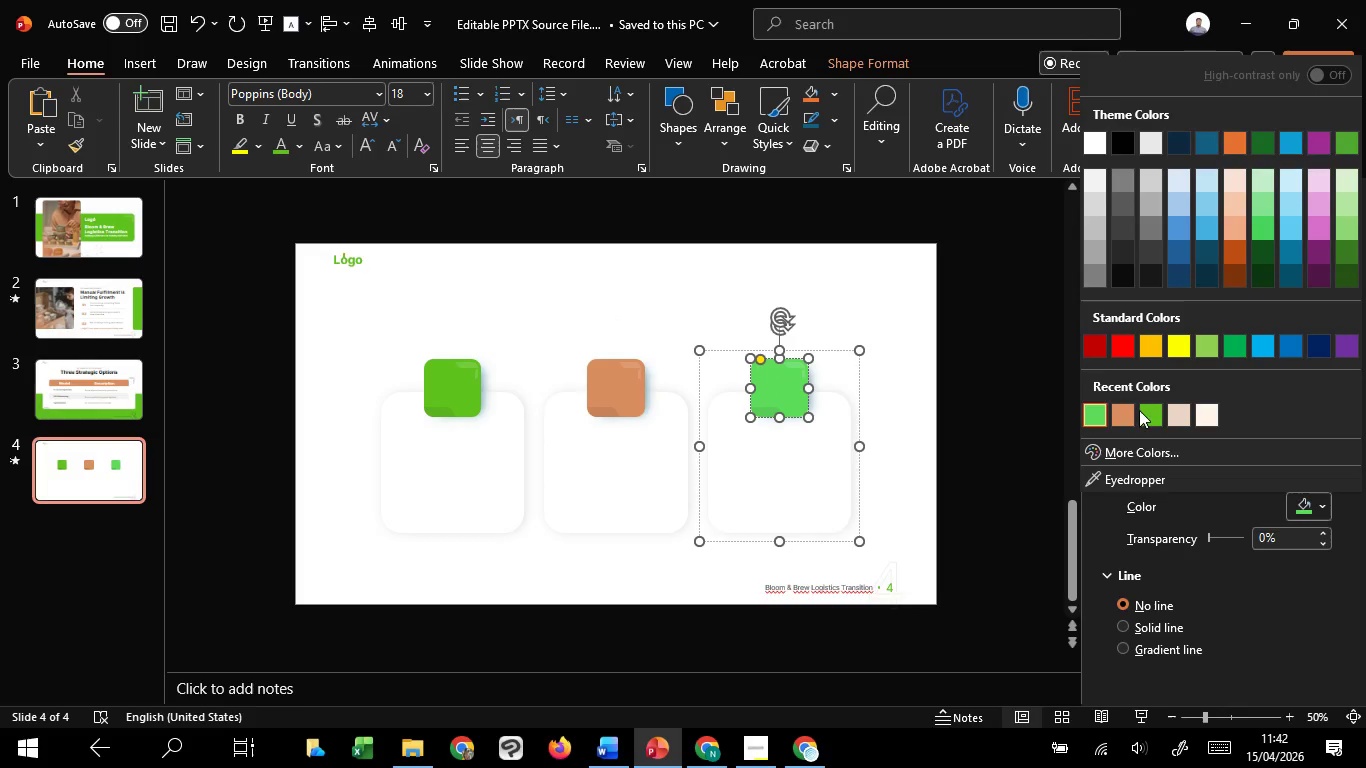 
double_click([1009, 407])
 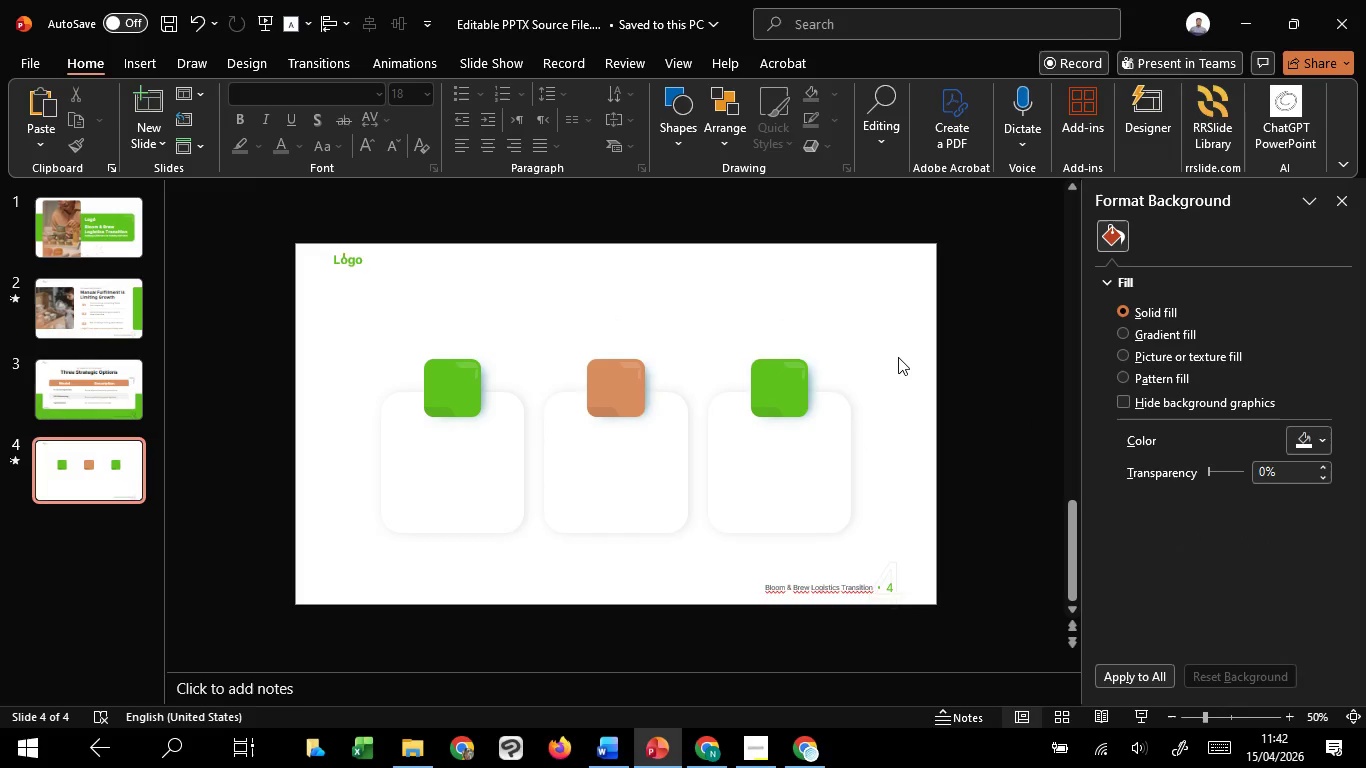 
scroll: coordinate [897, 357], scroll_direction: up, amount: 1.0
 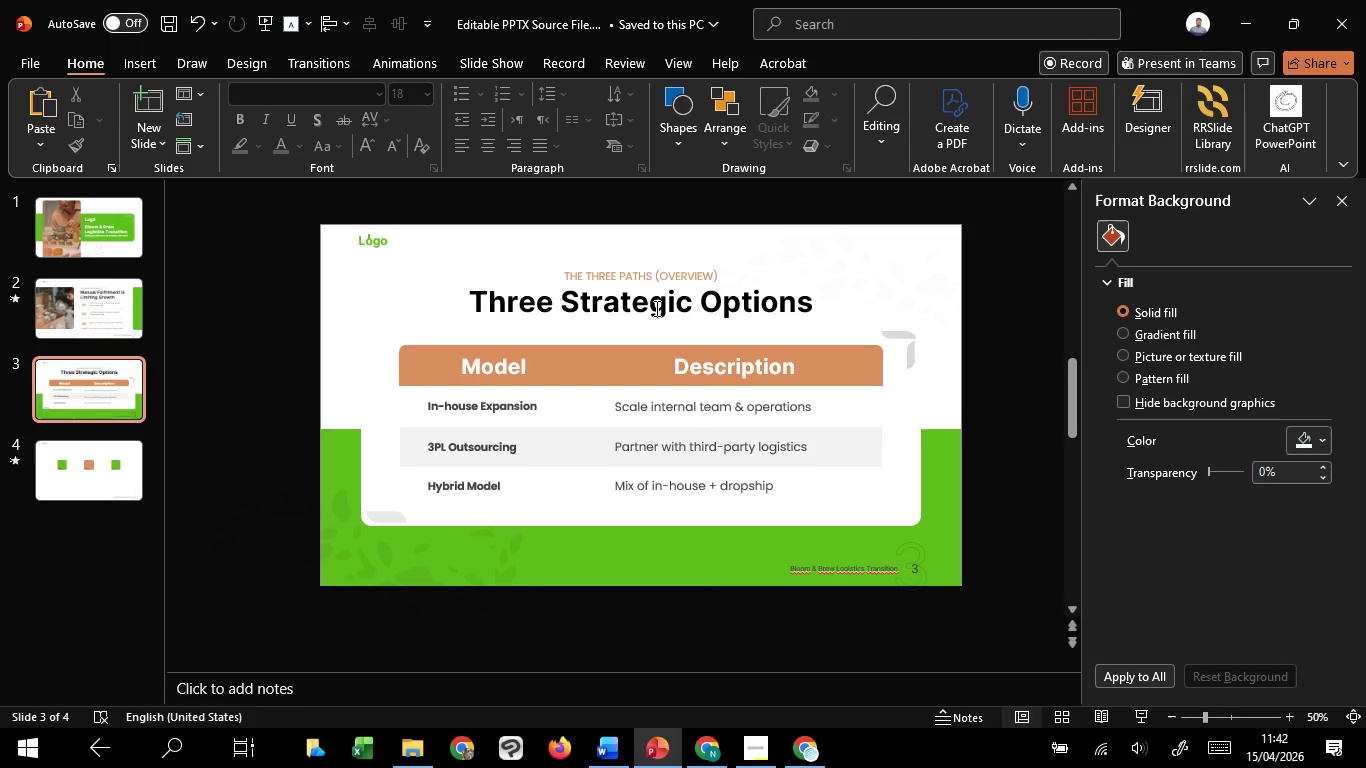 
left_click([655, 308])
 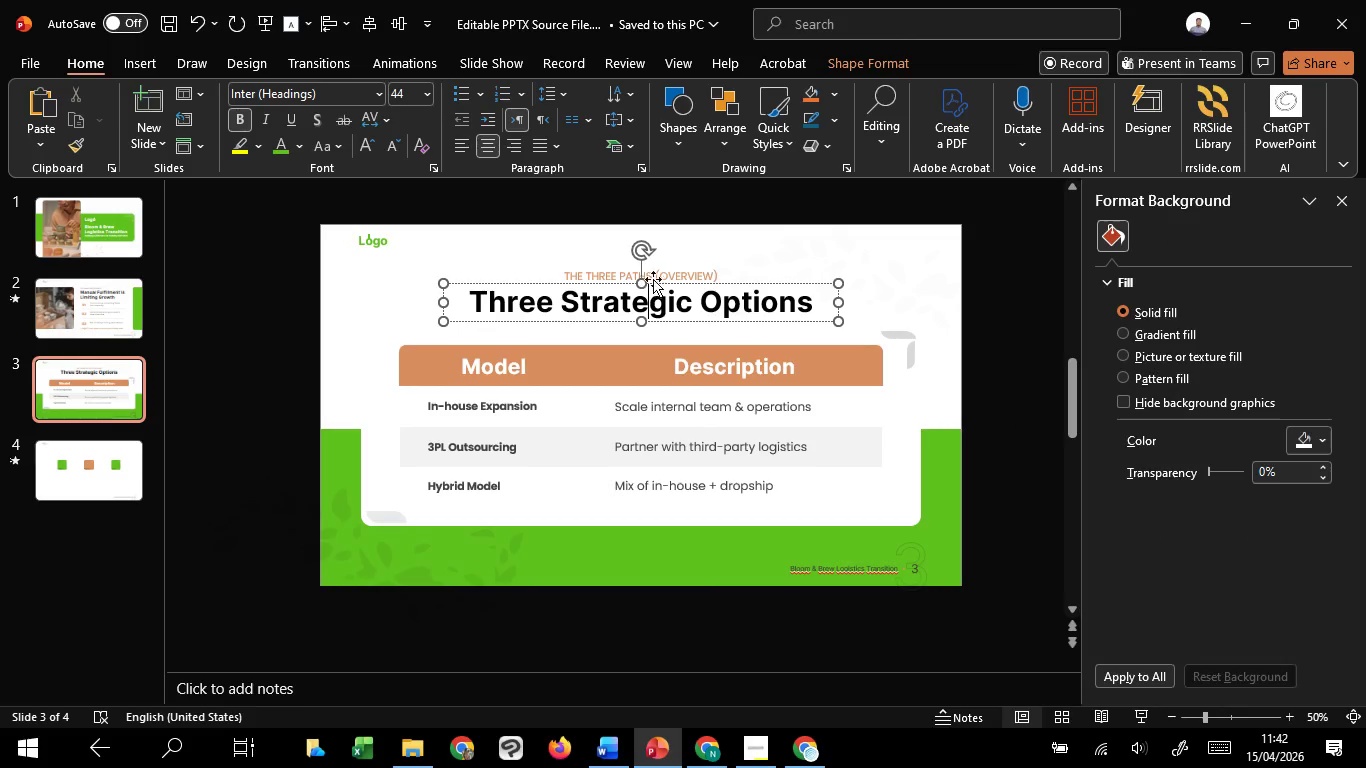 
hold_key(key=ShiftLeft, duration=0.72)
left_click([655, 275])
 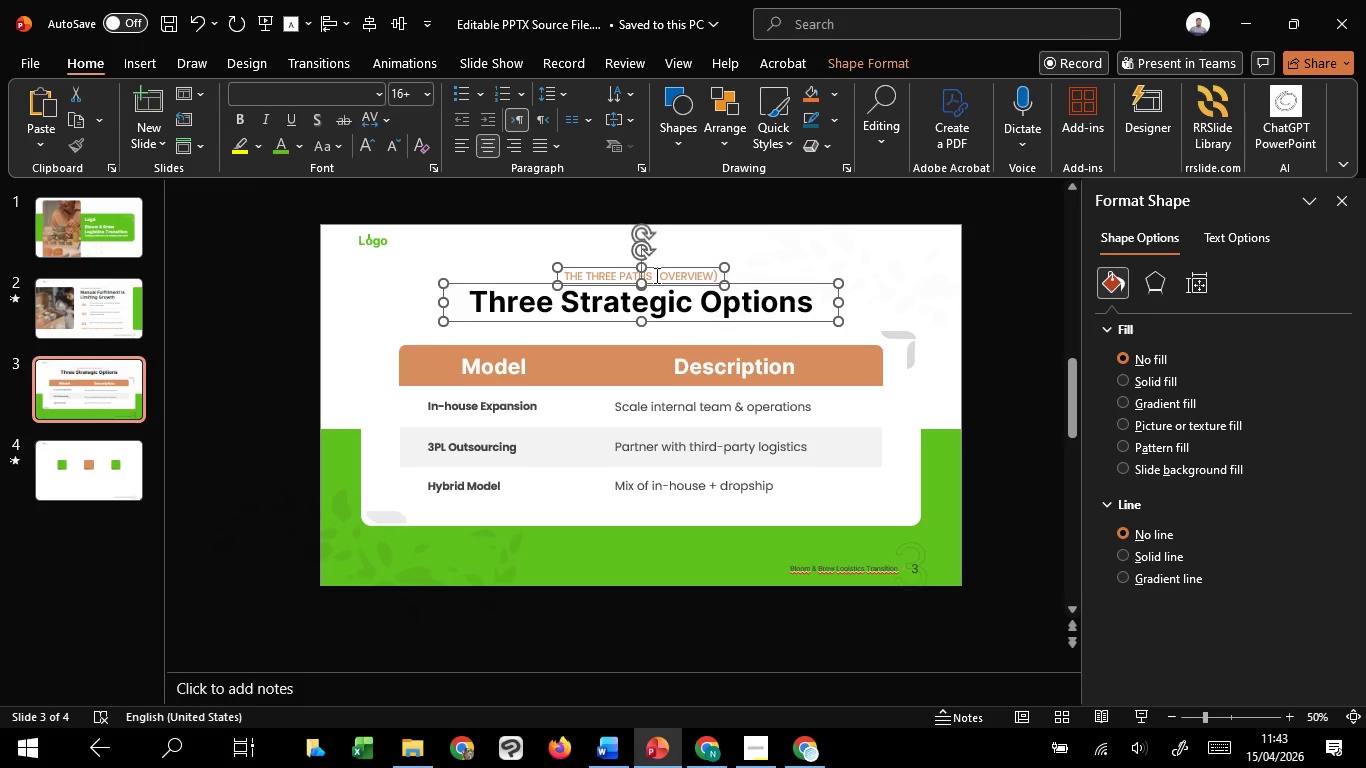 
key(Control+C)
 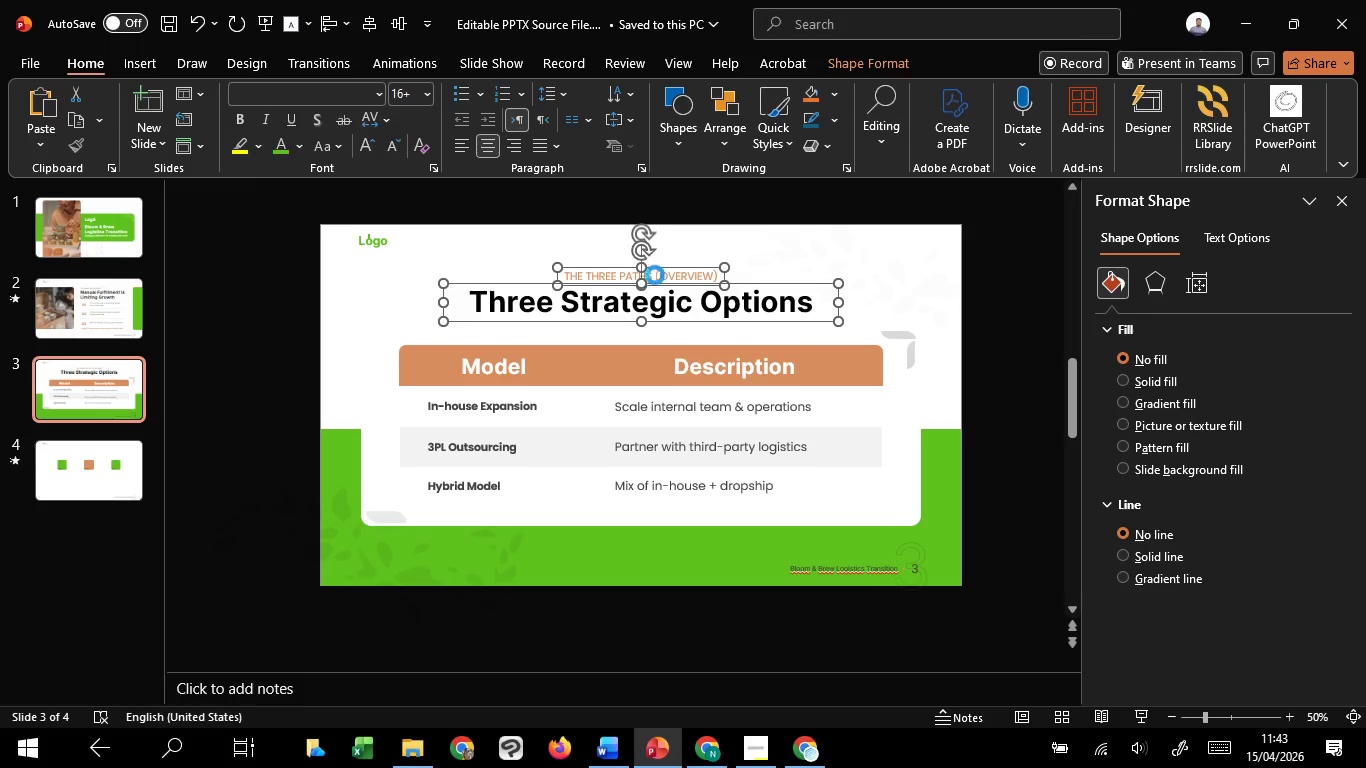 
key(Control+C)
 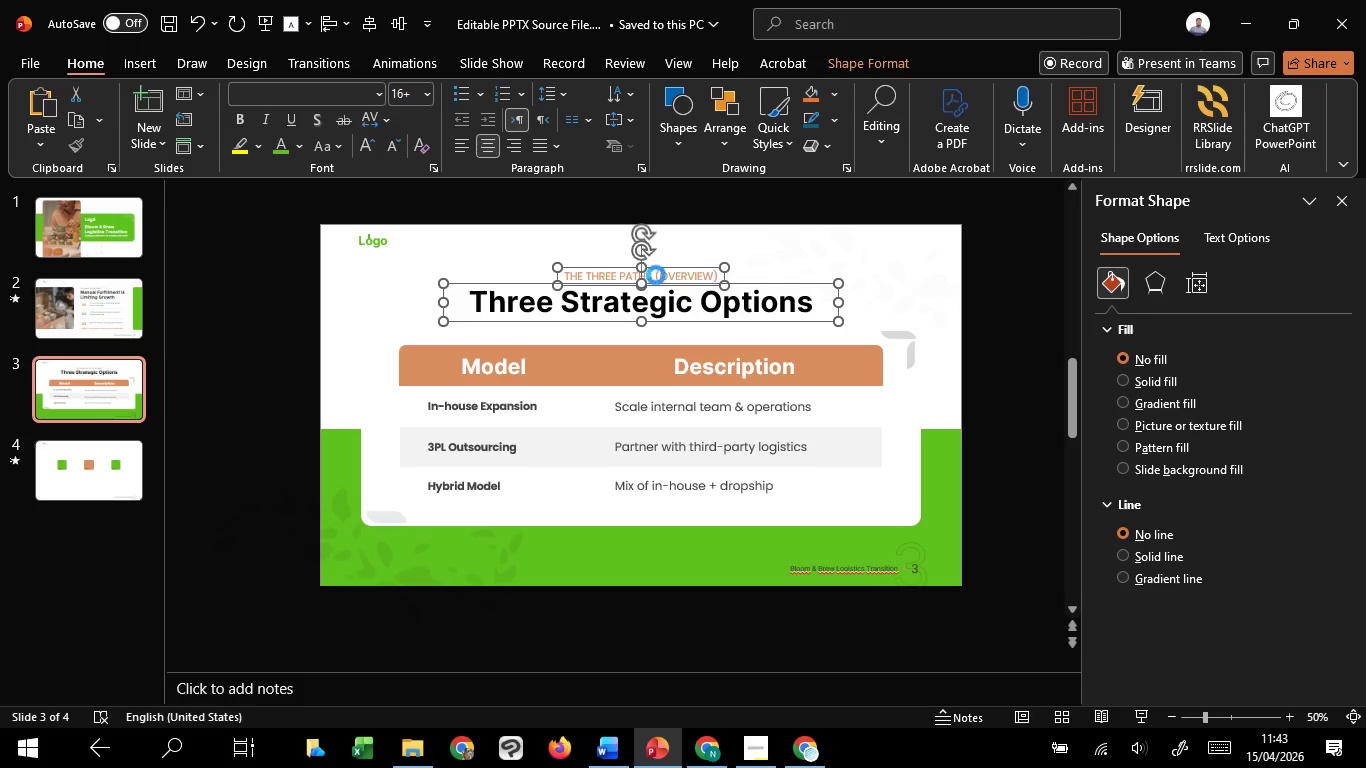 
key(Control+C)
 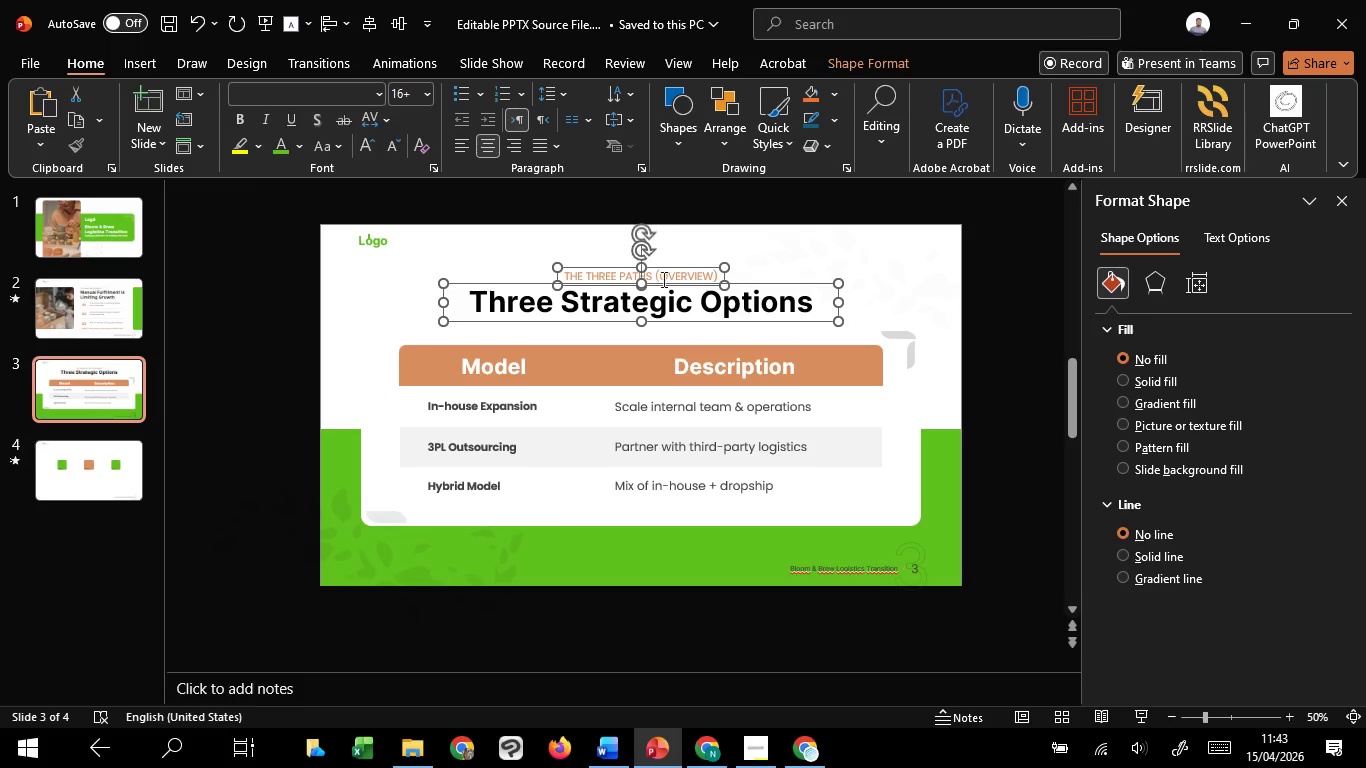 
key(Control+C)
 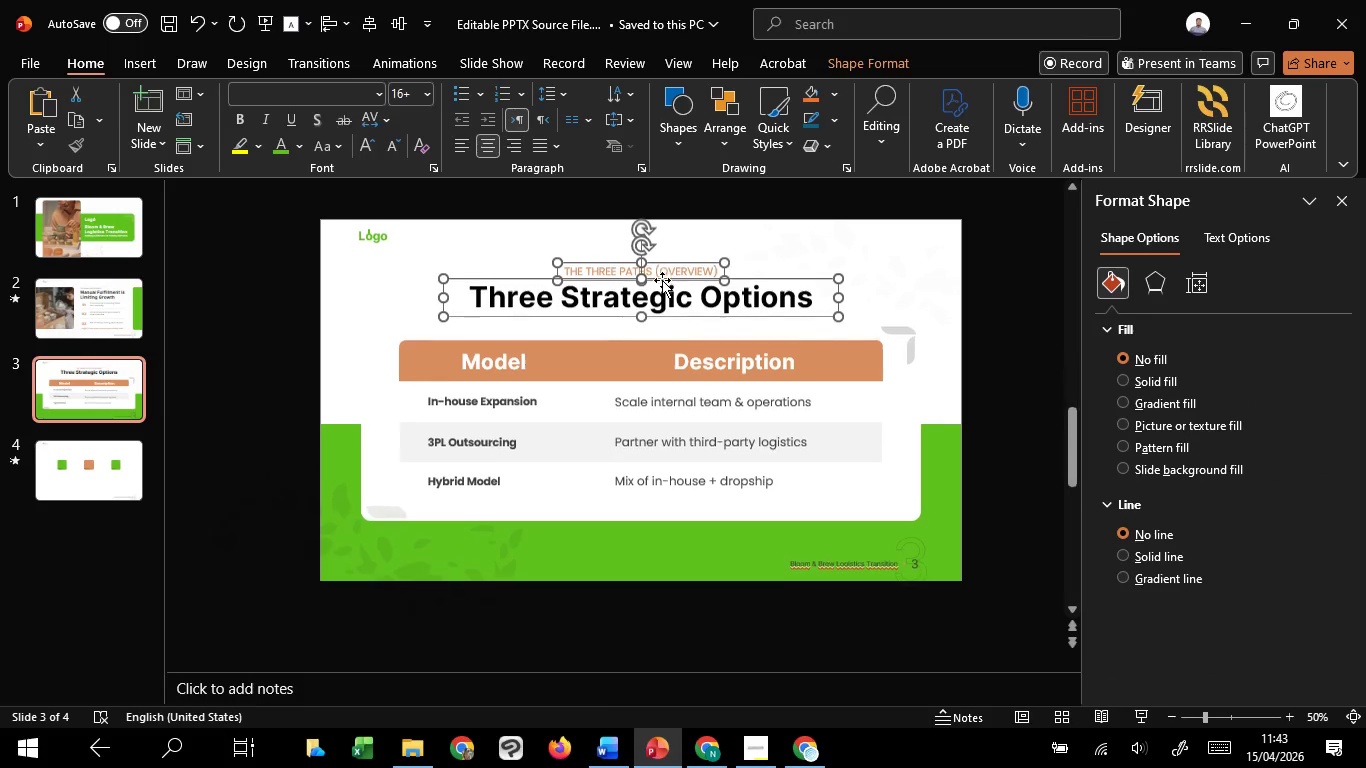 
scroll: coordinate [662, 280], scroll_direction: down, amount: 1.0
 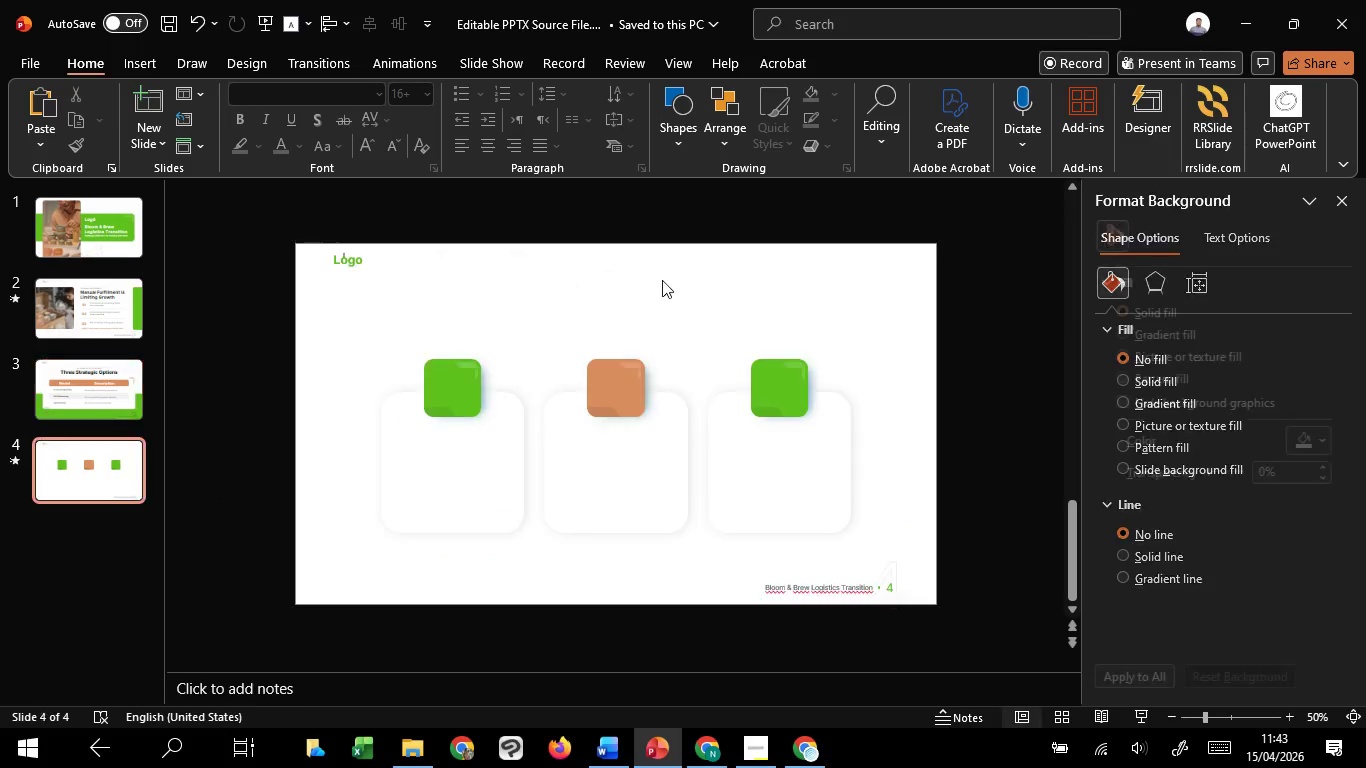 
key(Control+V)
 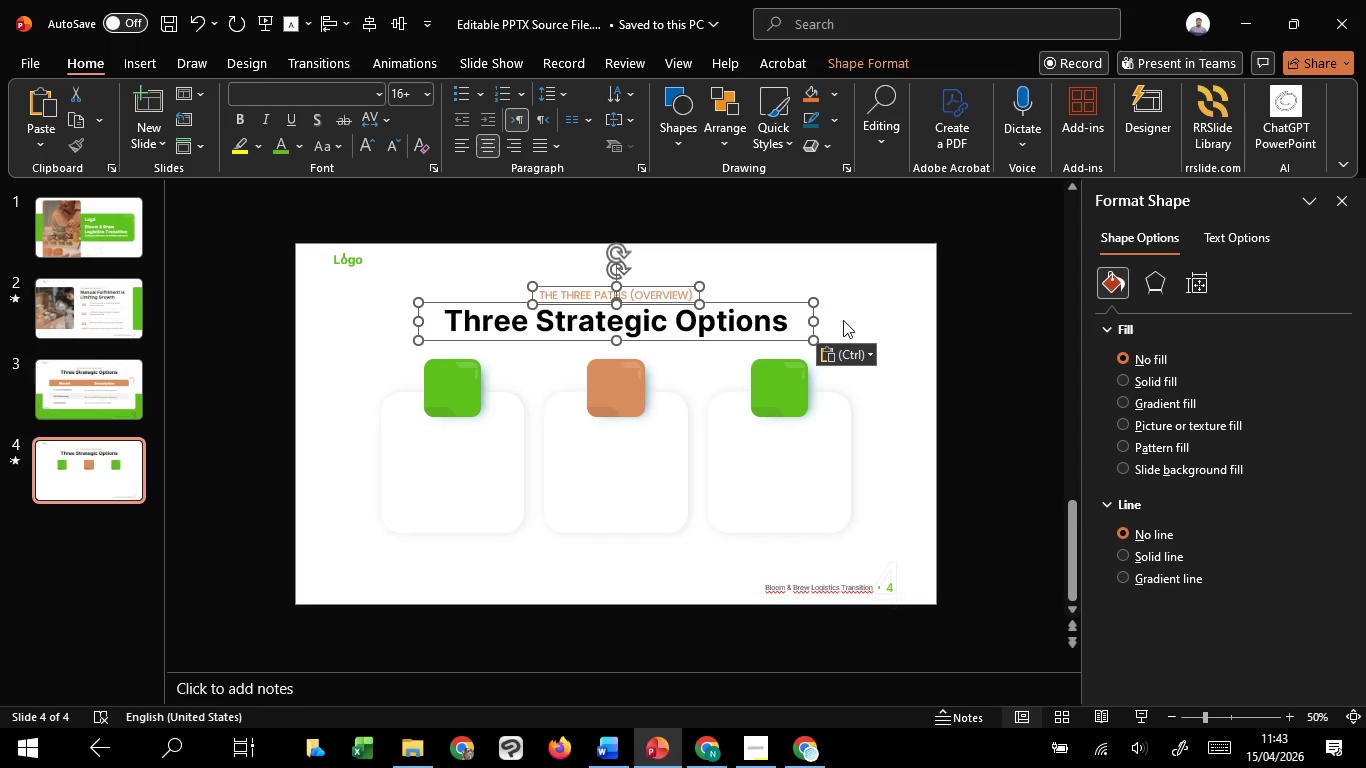 
left_click([849, 325])
 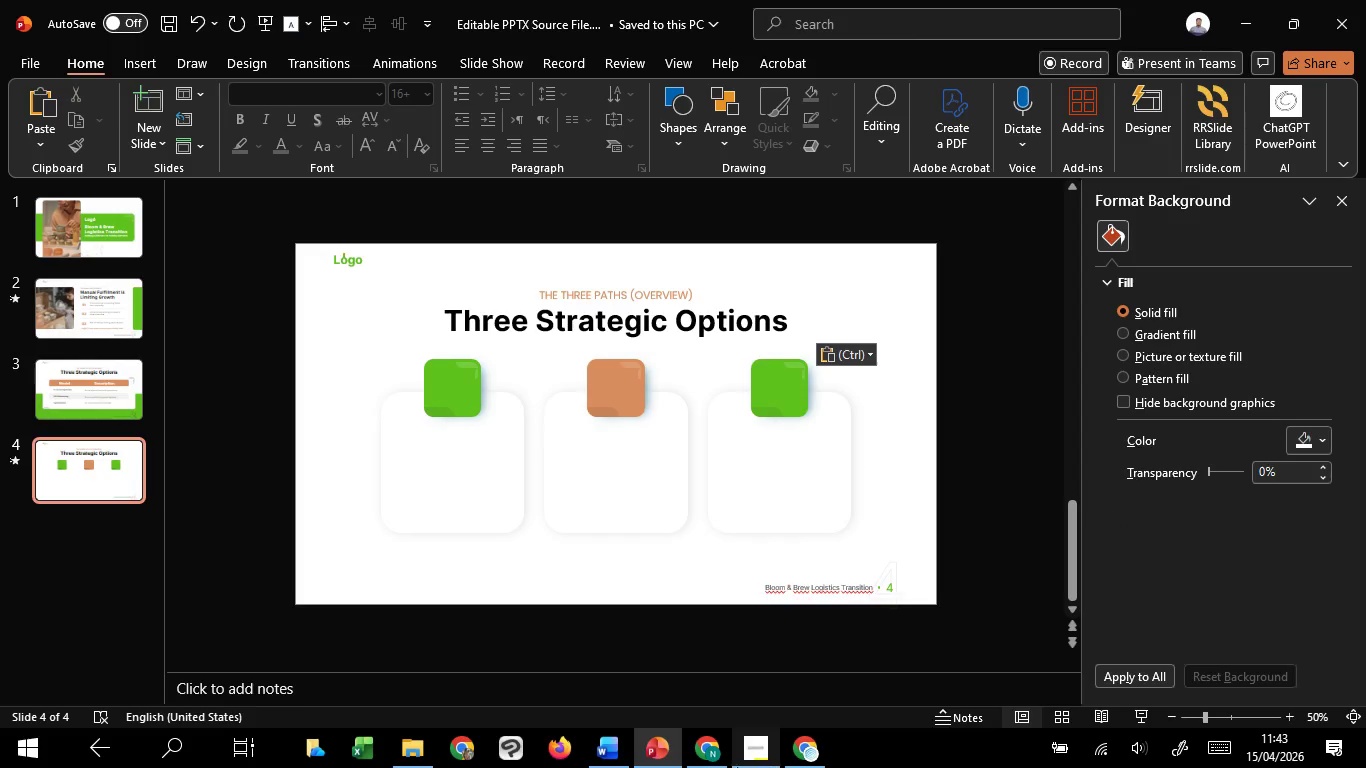 
mouse_move([712, 742])
 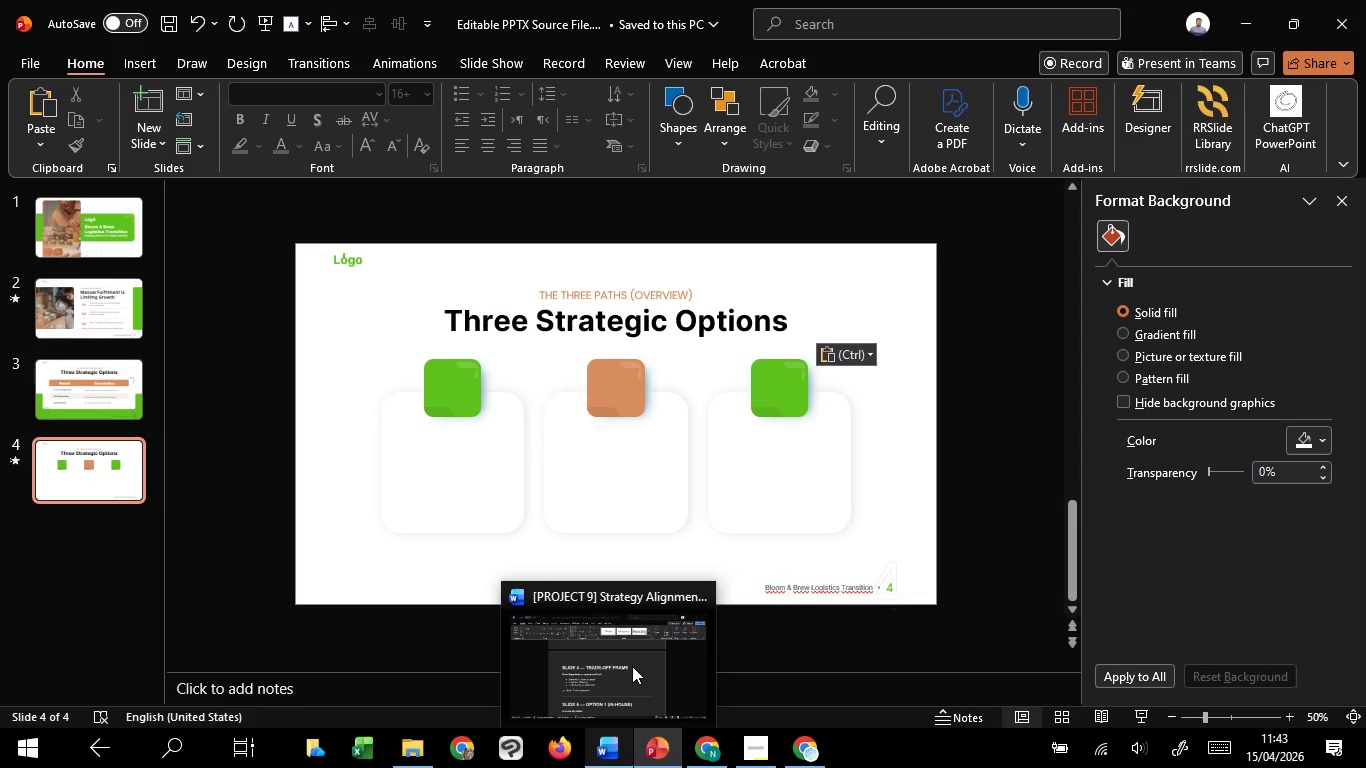 
left_click([632, 666])
 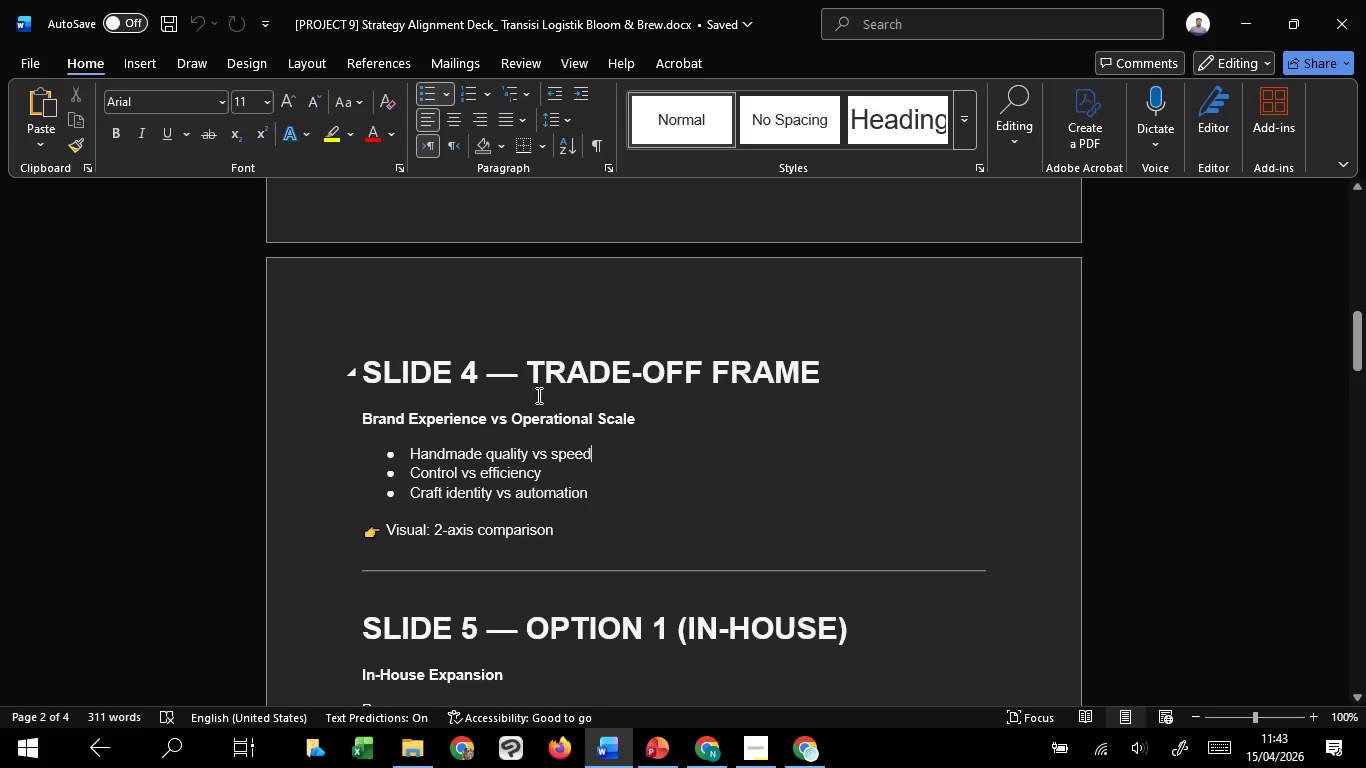 
left_click_drag(start_coordinate=[537, 379], to_coordinate=[781, 376])
 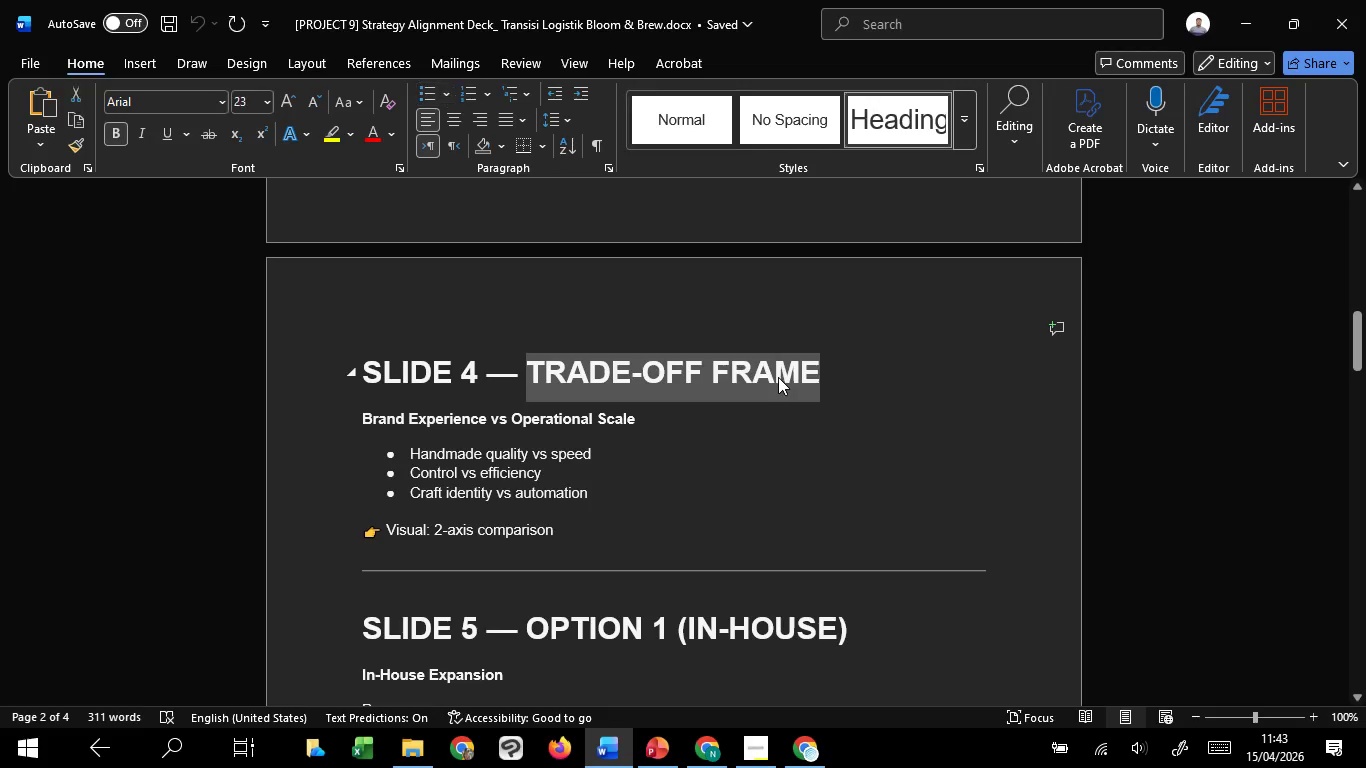 
key(C)
 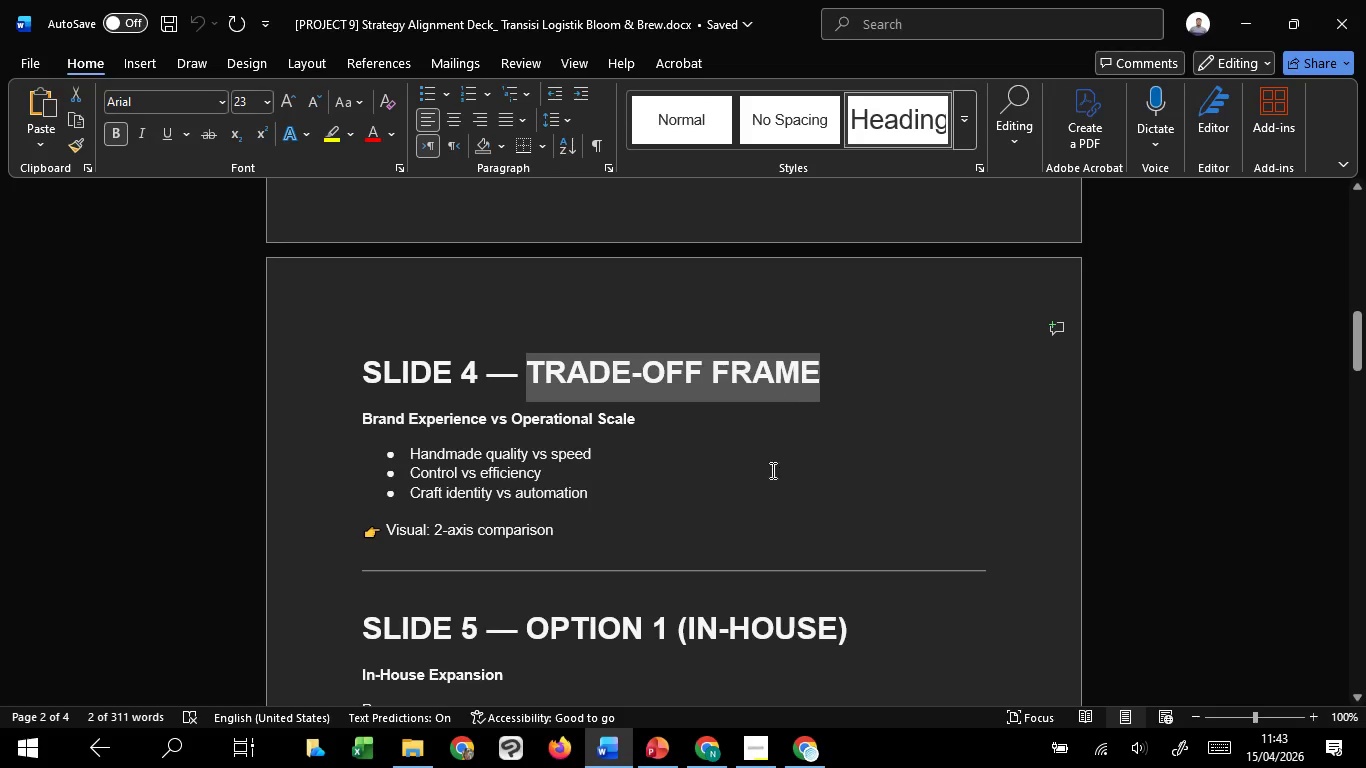 
key(Control+C)
 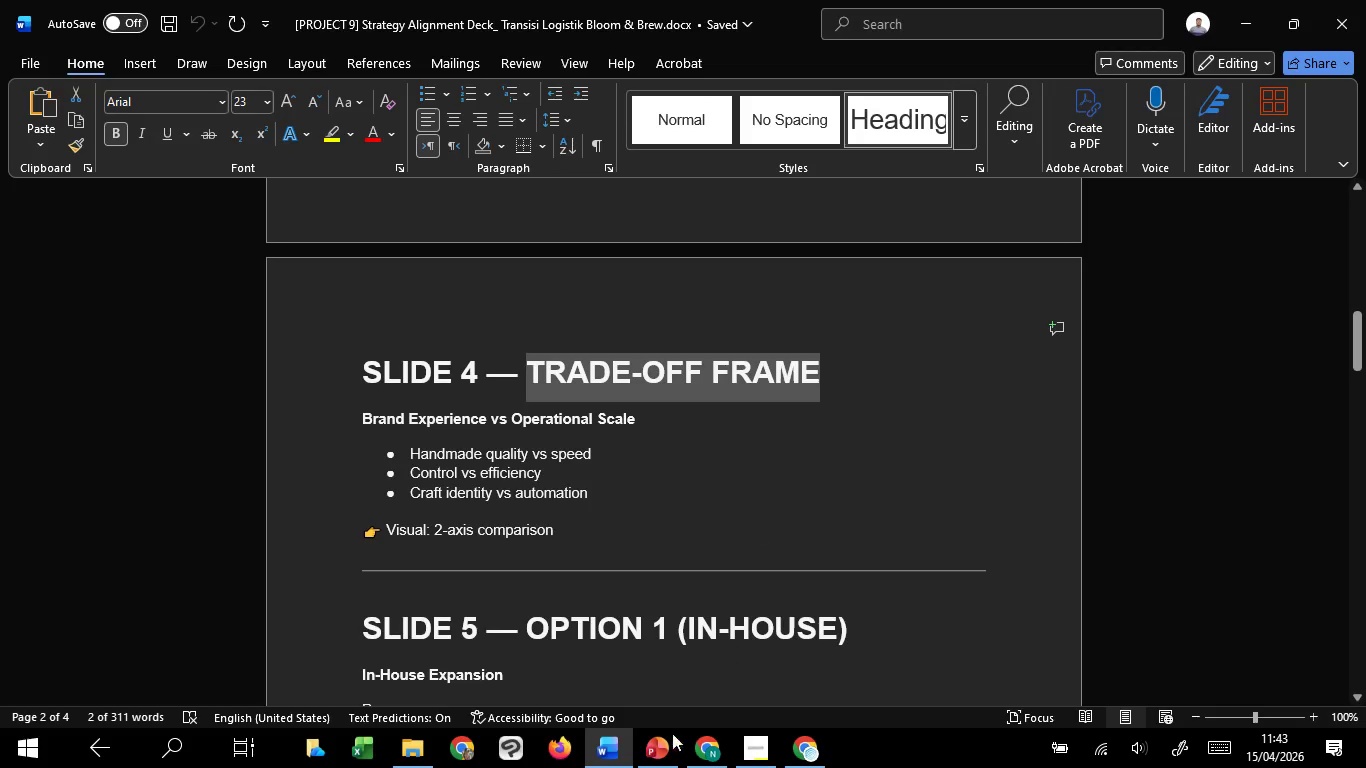 
key(Control+C)
 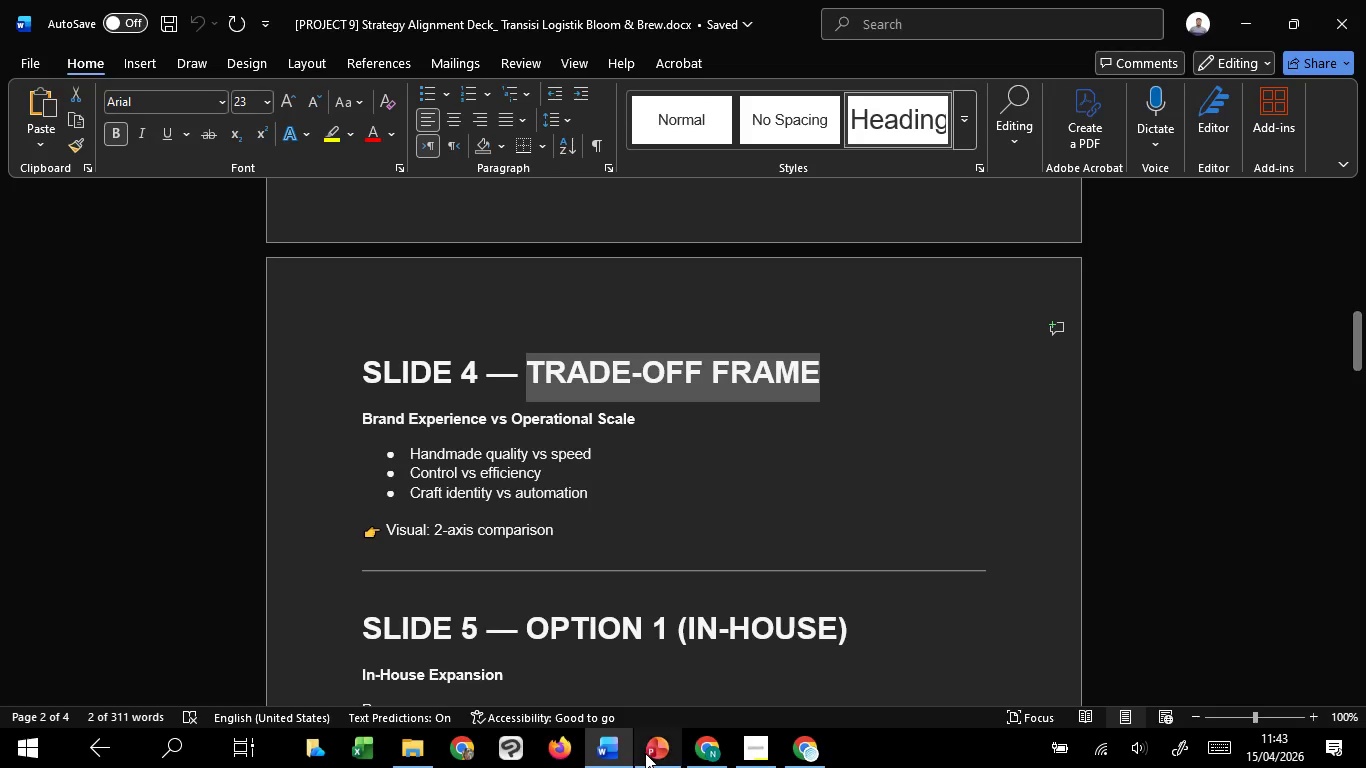 
key(Control+C)
 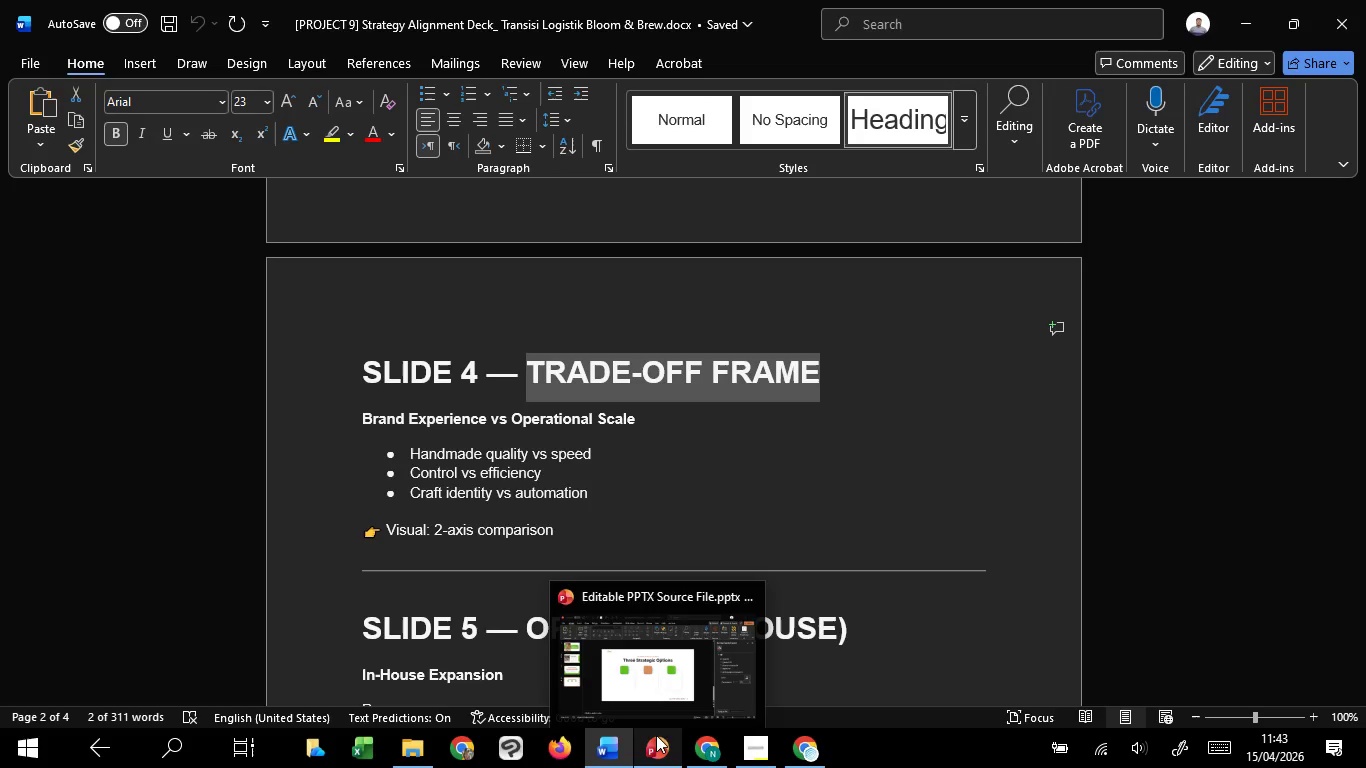 
left_click([661, 674])
 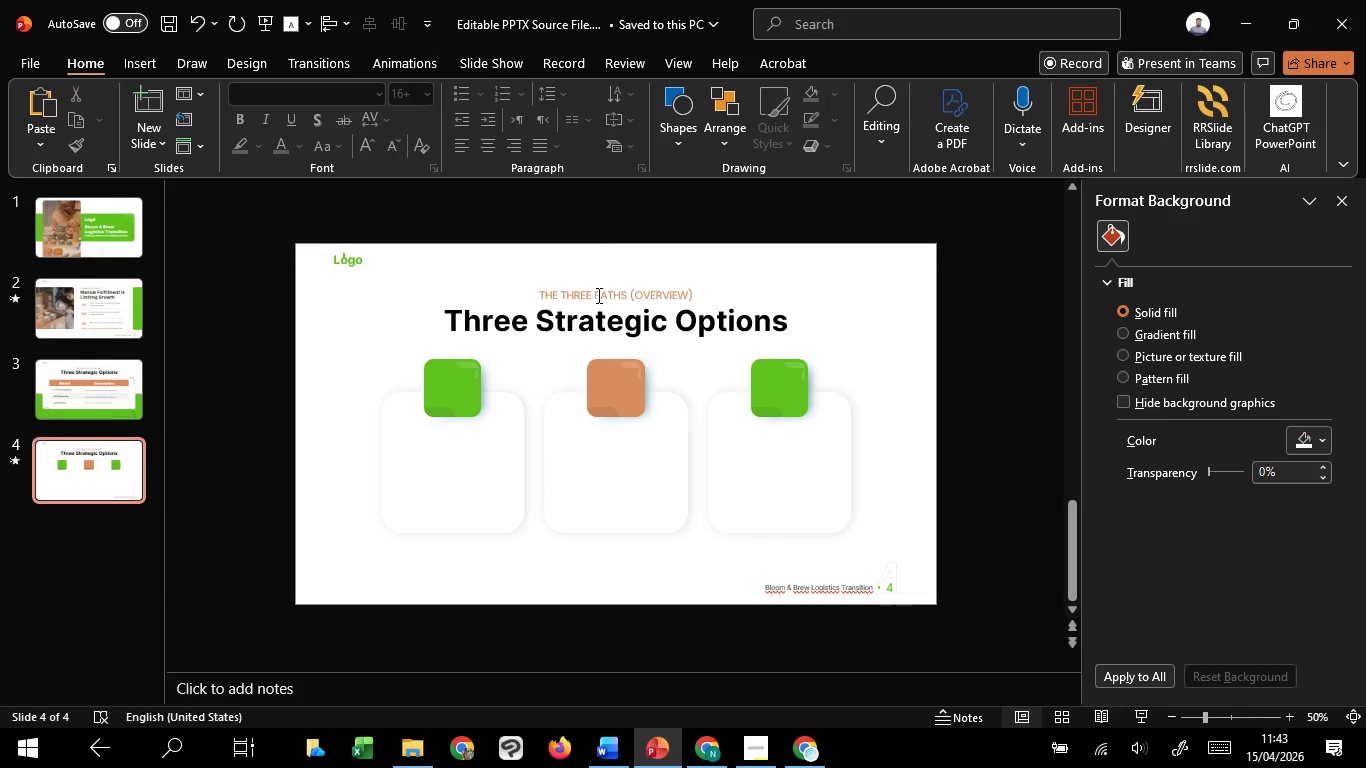 
double_click([597, 295])
 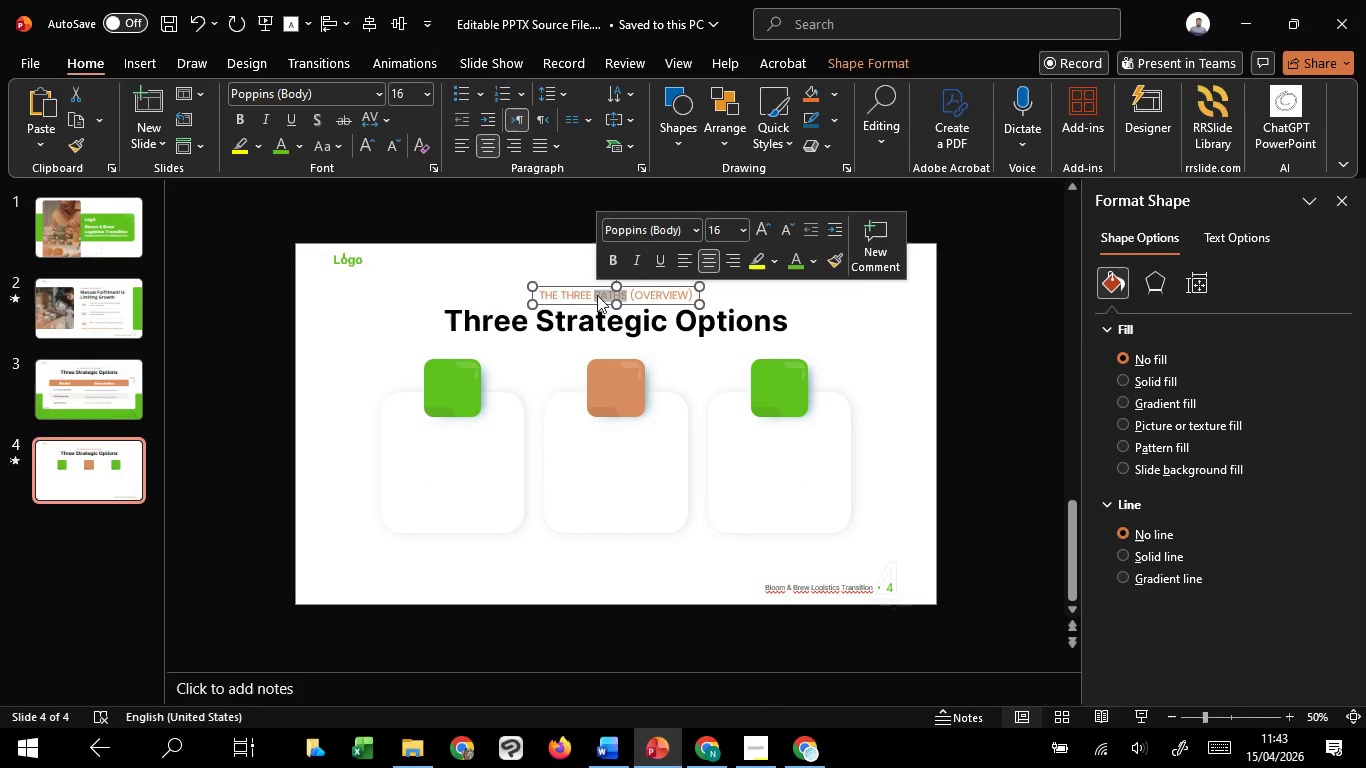 
key(Control+A)
 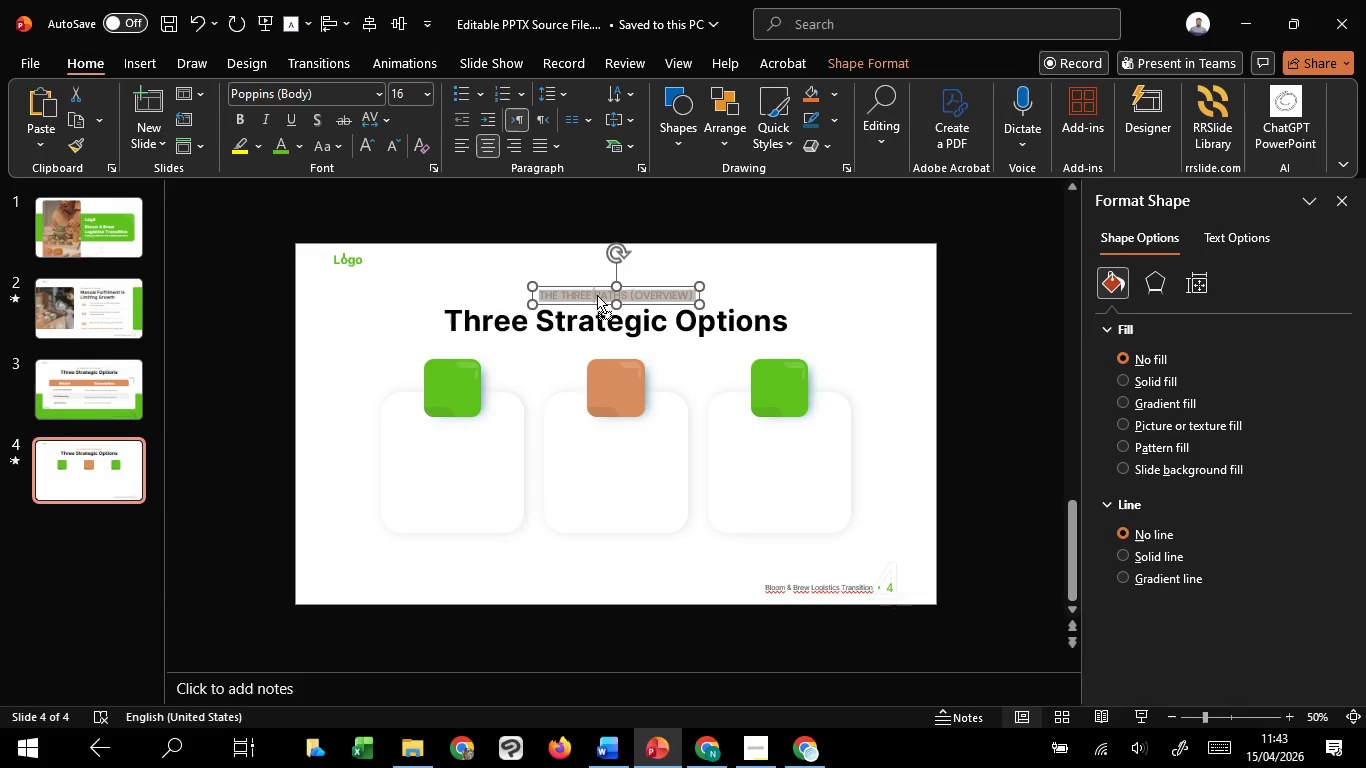 
right_click([597, 295])
 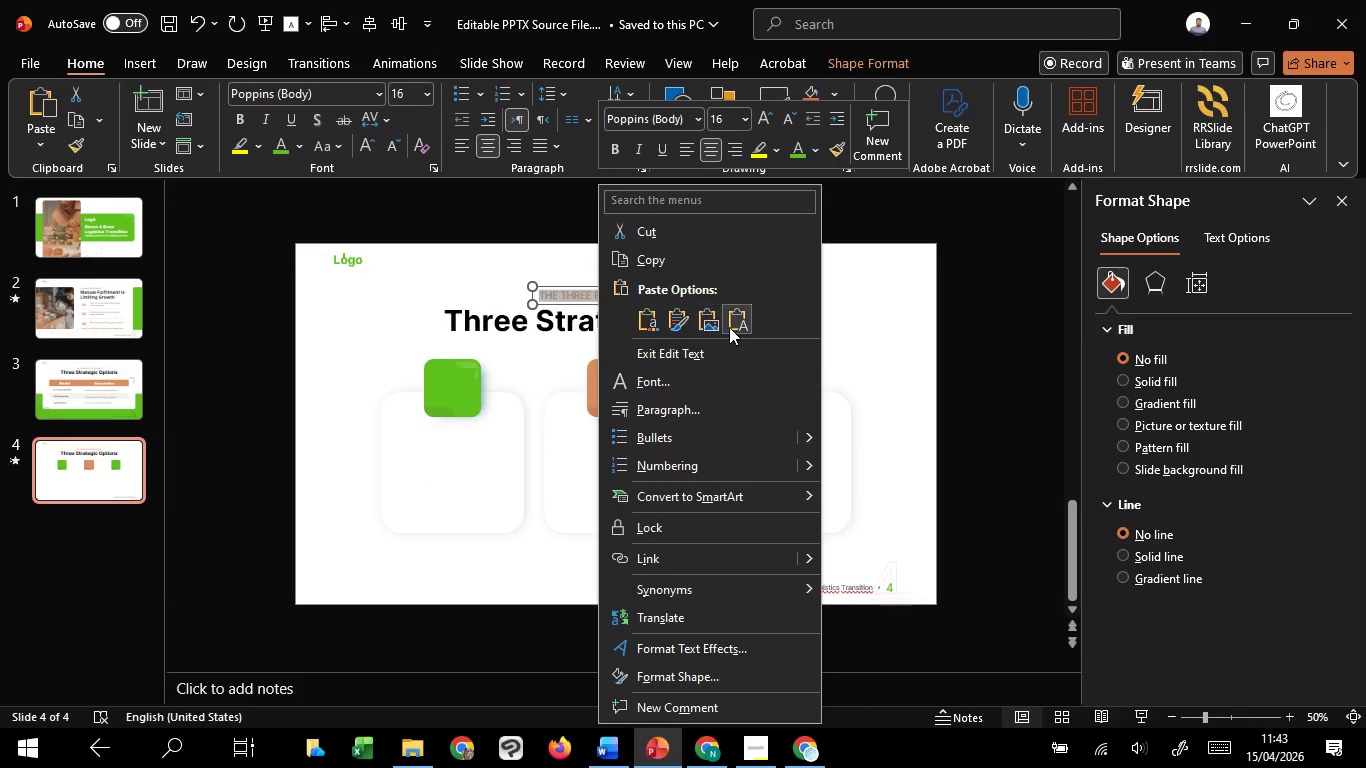 
left_click([729, 327])
 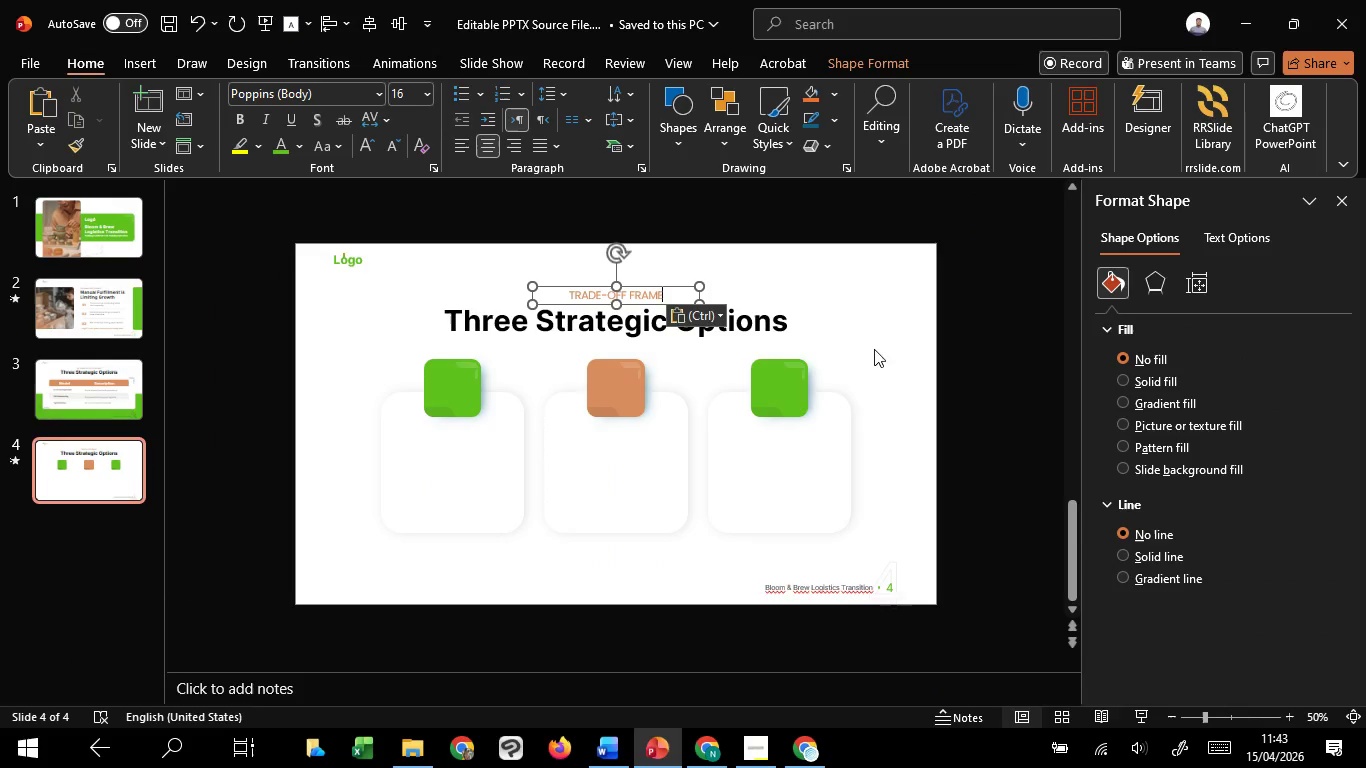 
scroll: coordinate [884, 352], scroll_direction: up, amount: 3.0
 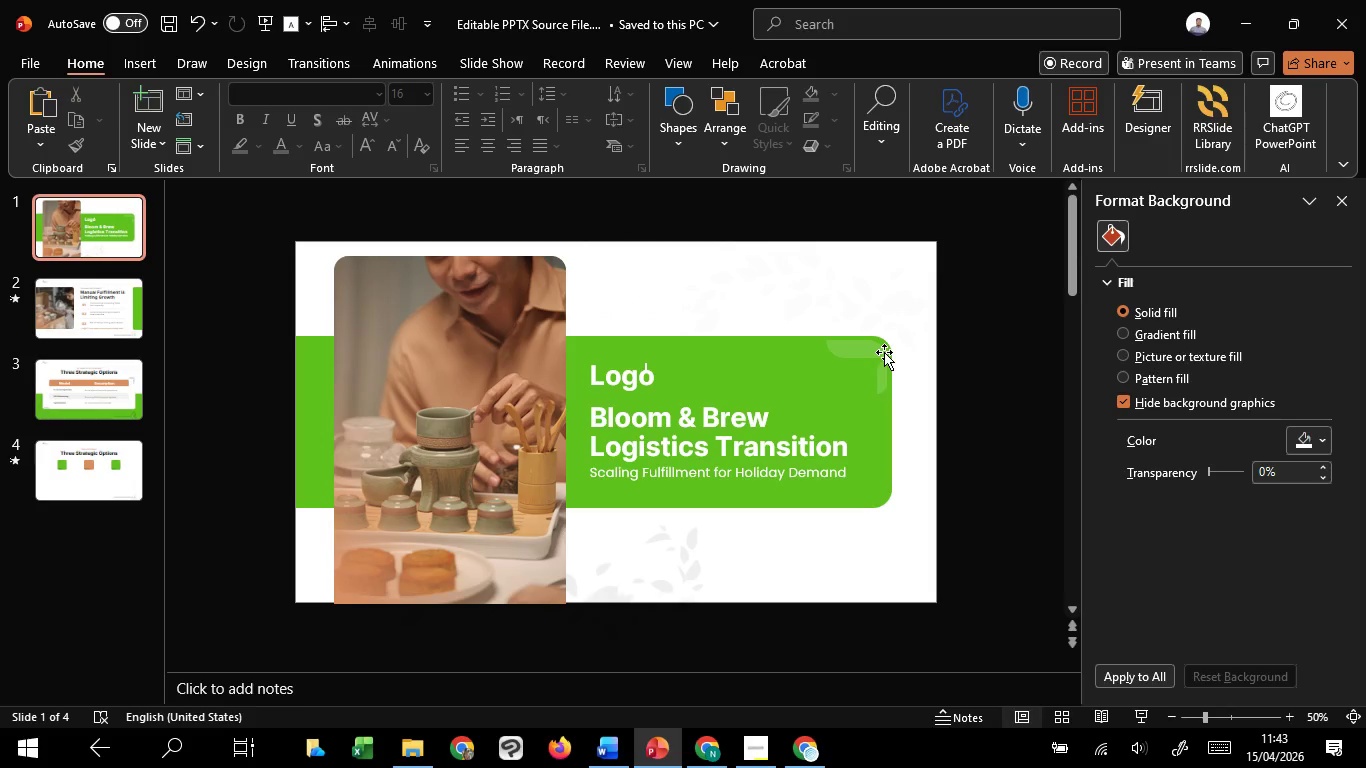 
scroll: coordinate [884, 352], scroll_direction: down, amount: 1.0
 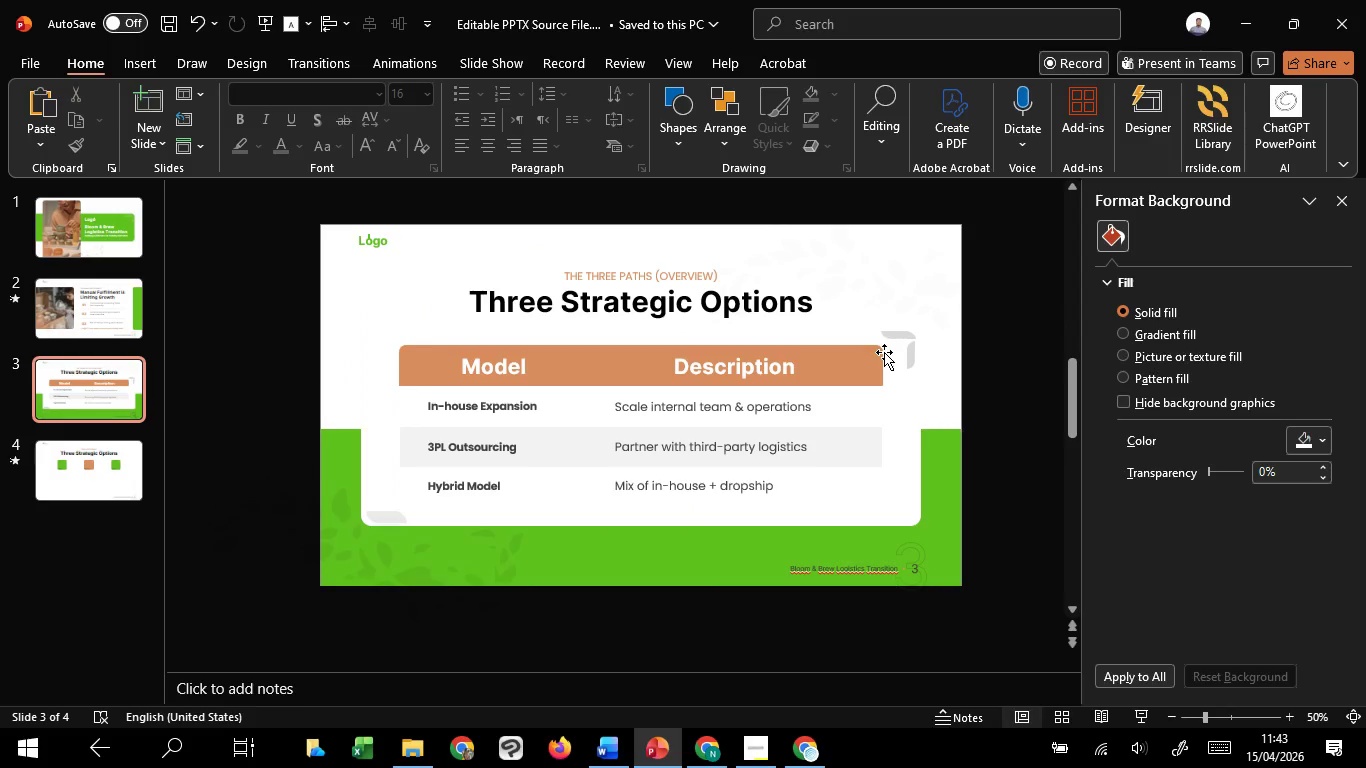 
scroll: coordinate [884, 352], scroll_direction: up, amount: 1.0
 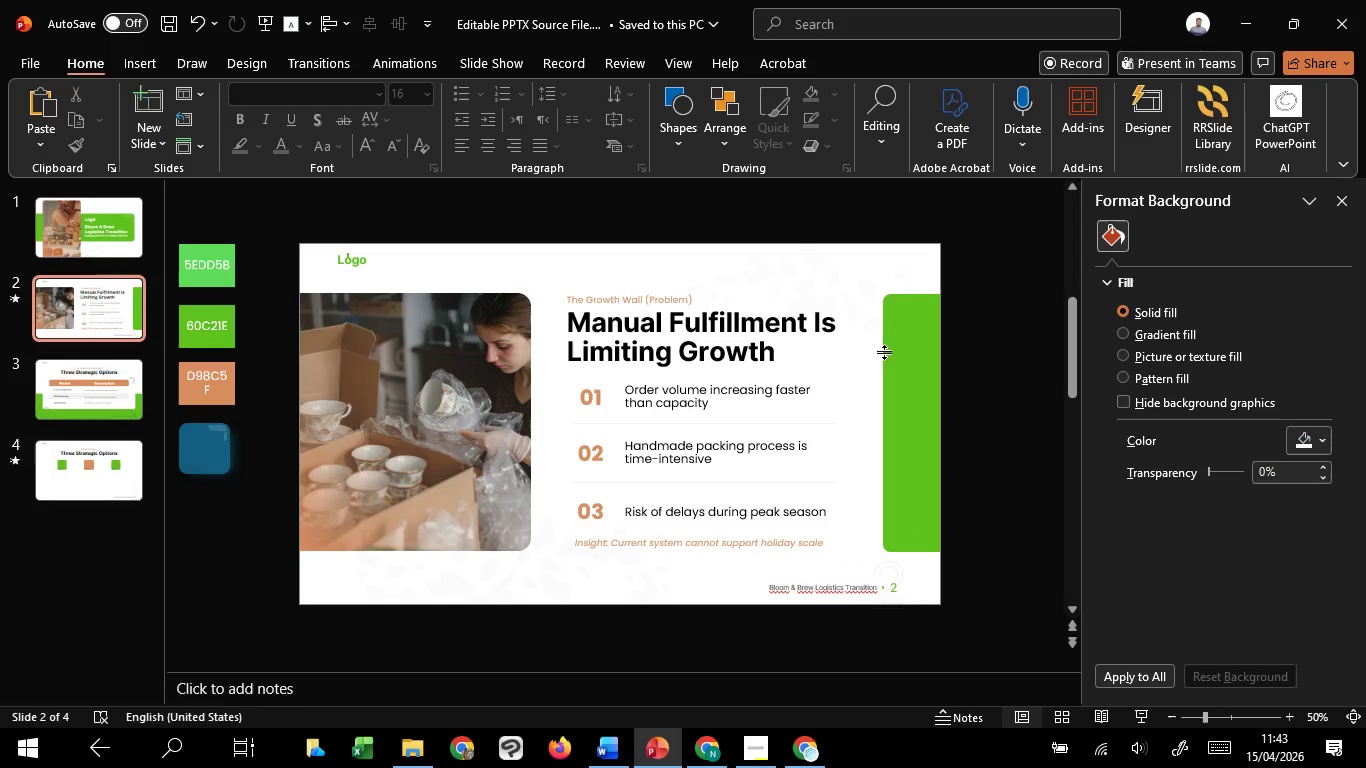 
scroll: coordinate [884, 352], scroll_direction: down, amount: 1.0
 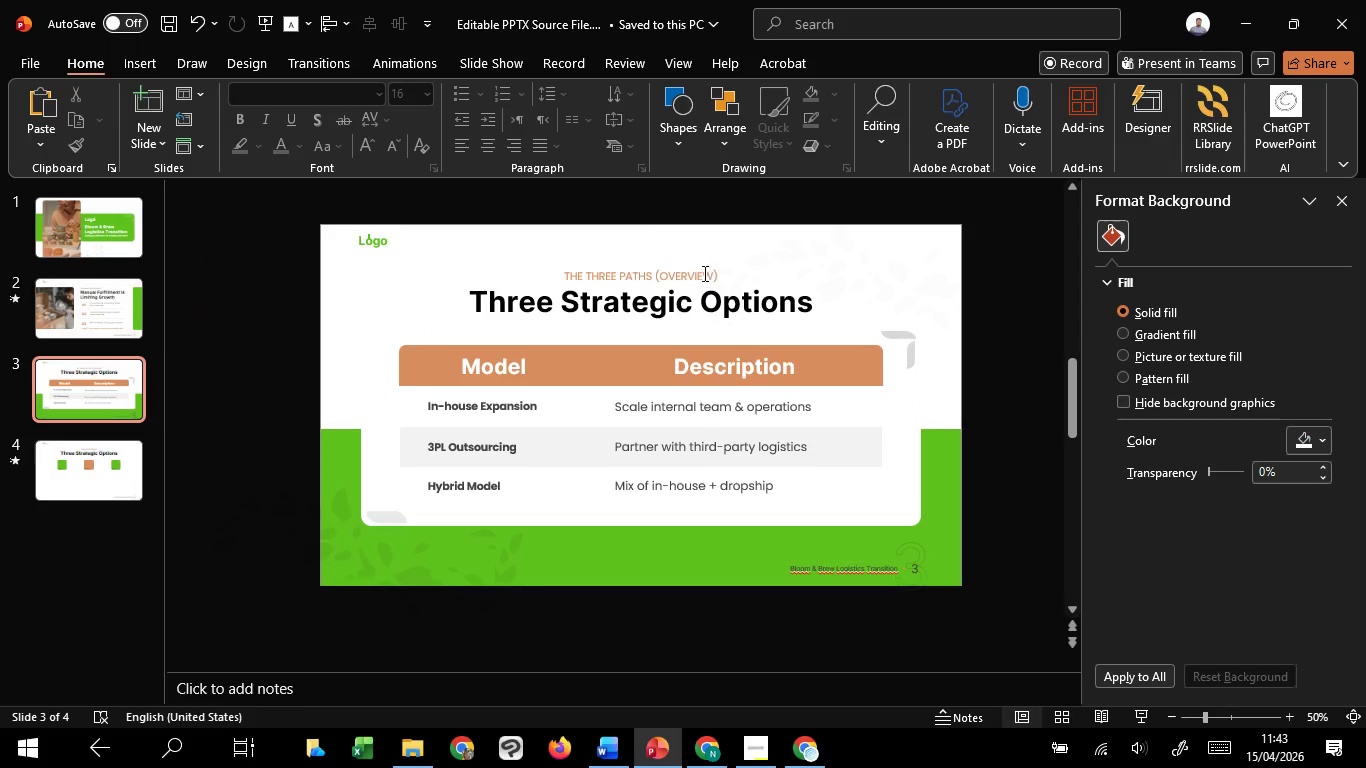 
left_click([703, 273])
 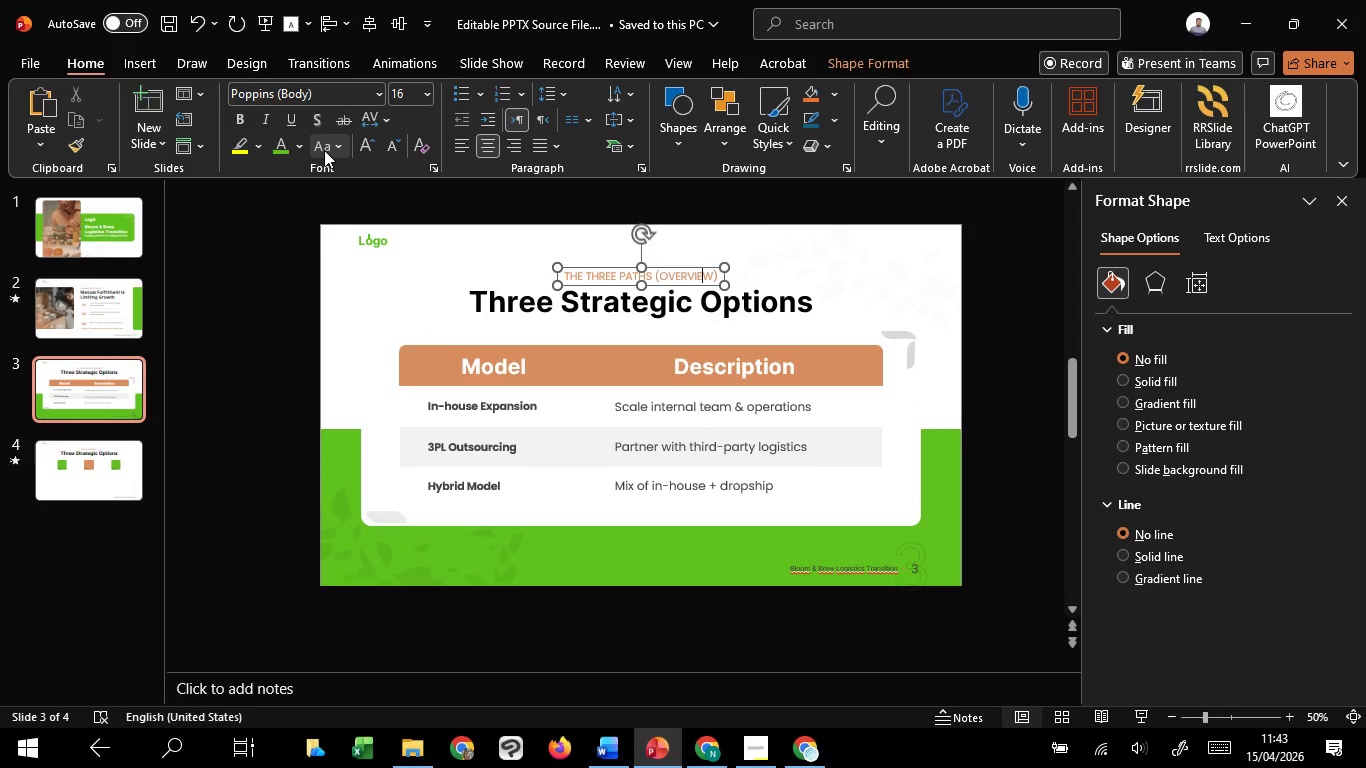 
key(Control+A)
 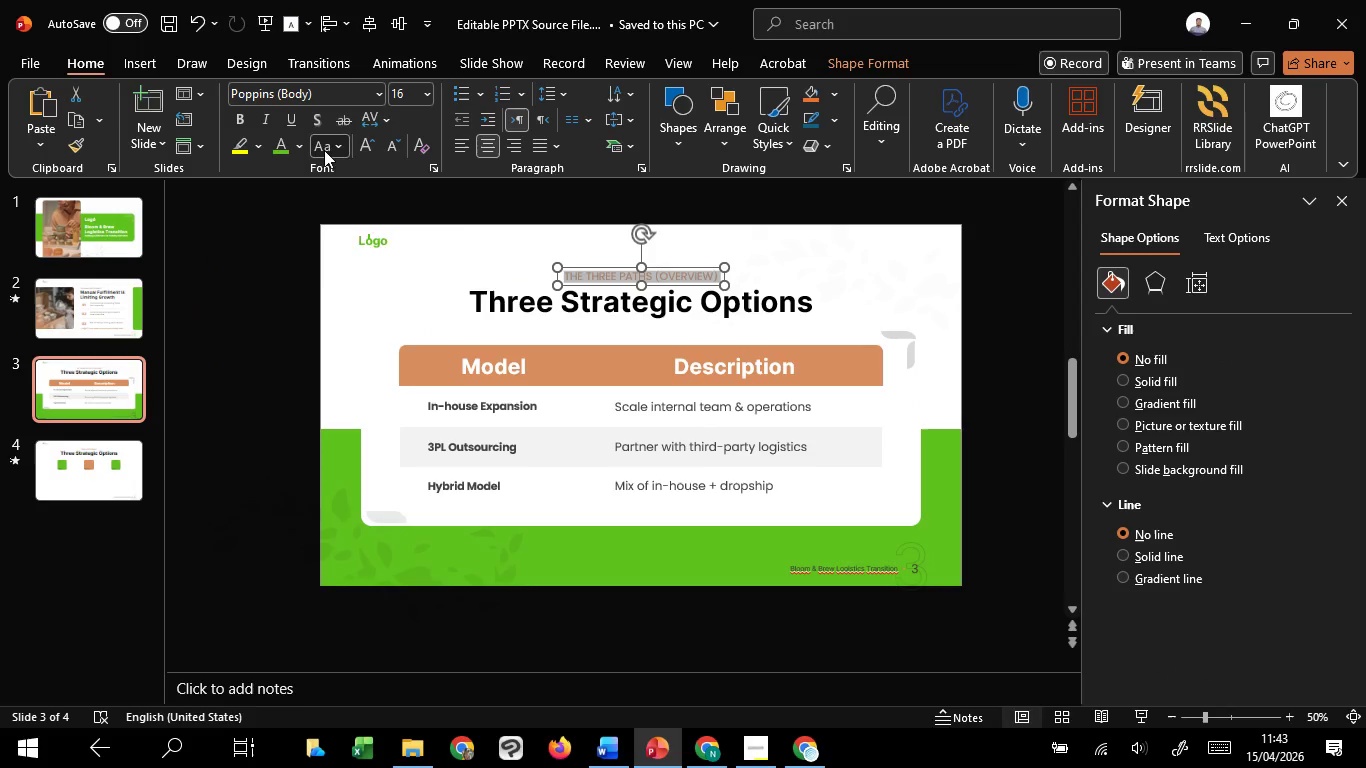 
left_click([324, 150])
 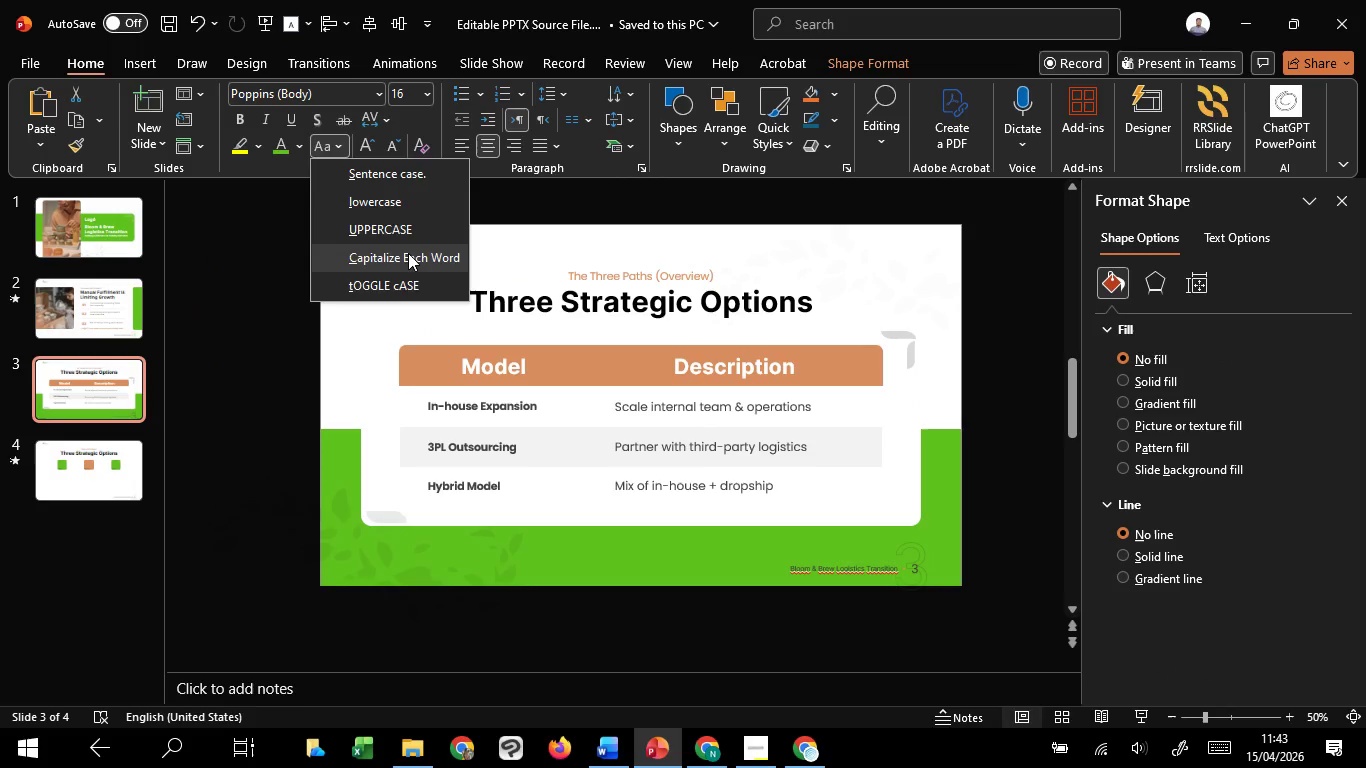 
double_click([496, 246])
 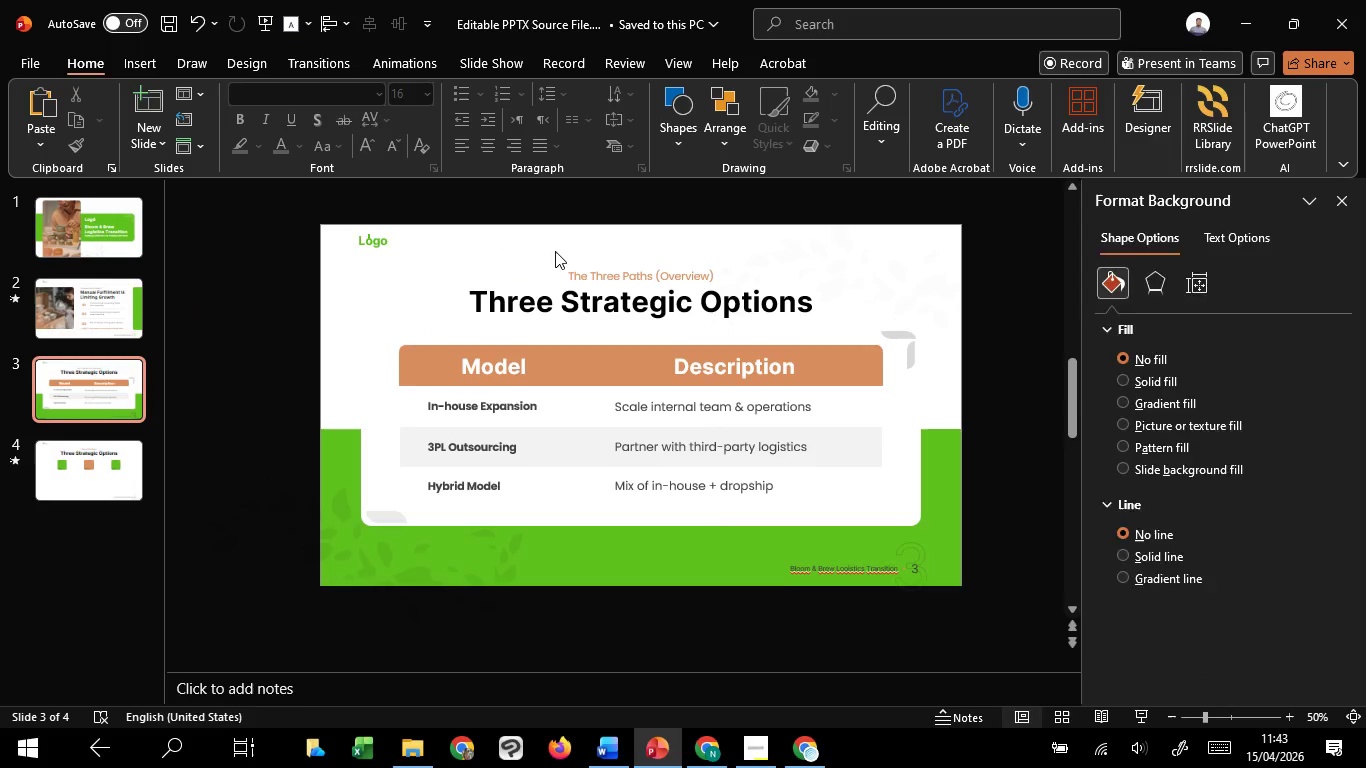 
scroll: coordinate [597, 286], scroll_direction: down, amount: 2.0
 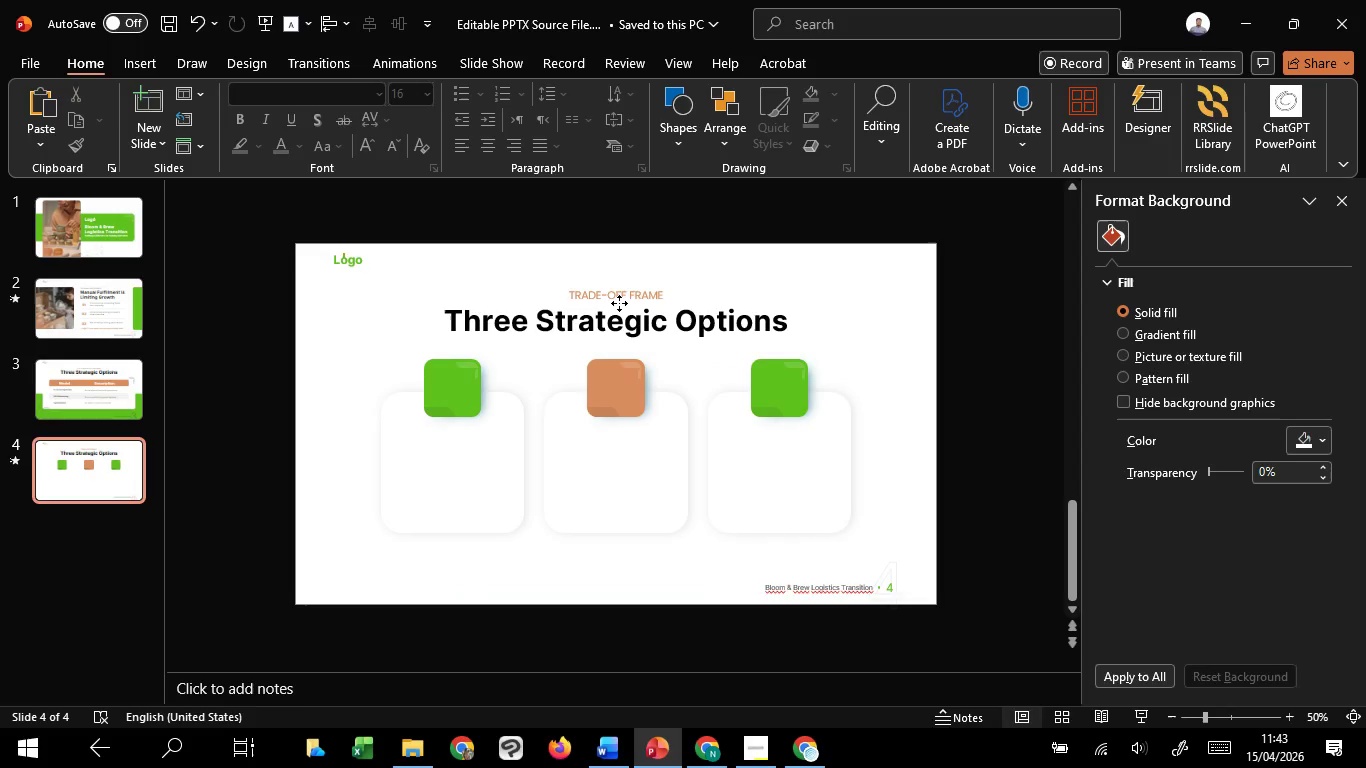 
left_click([619, 303])
 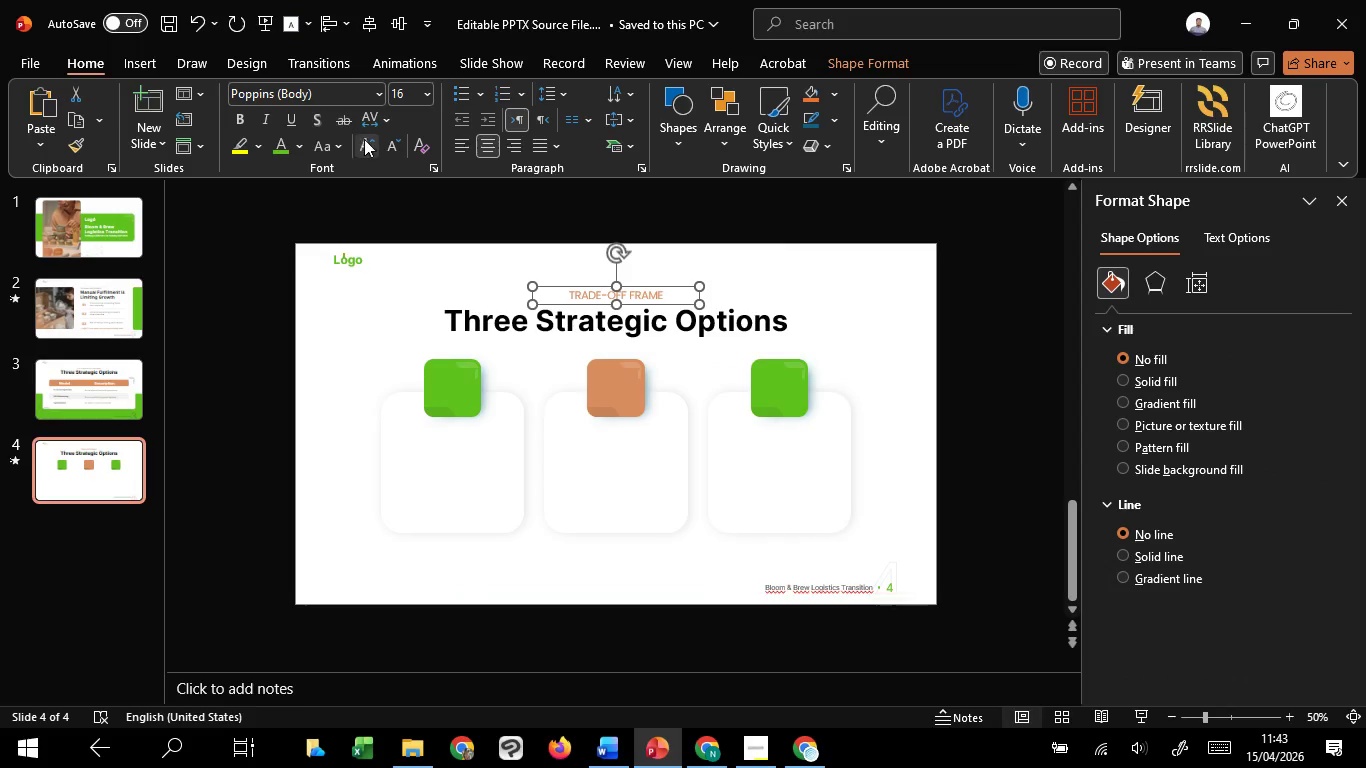 
left_click([340, 144])
 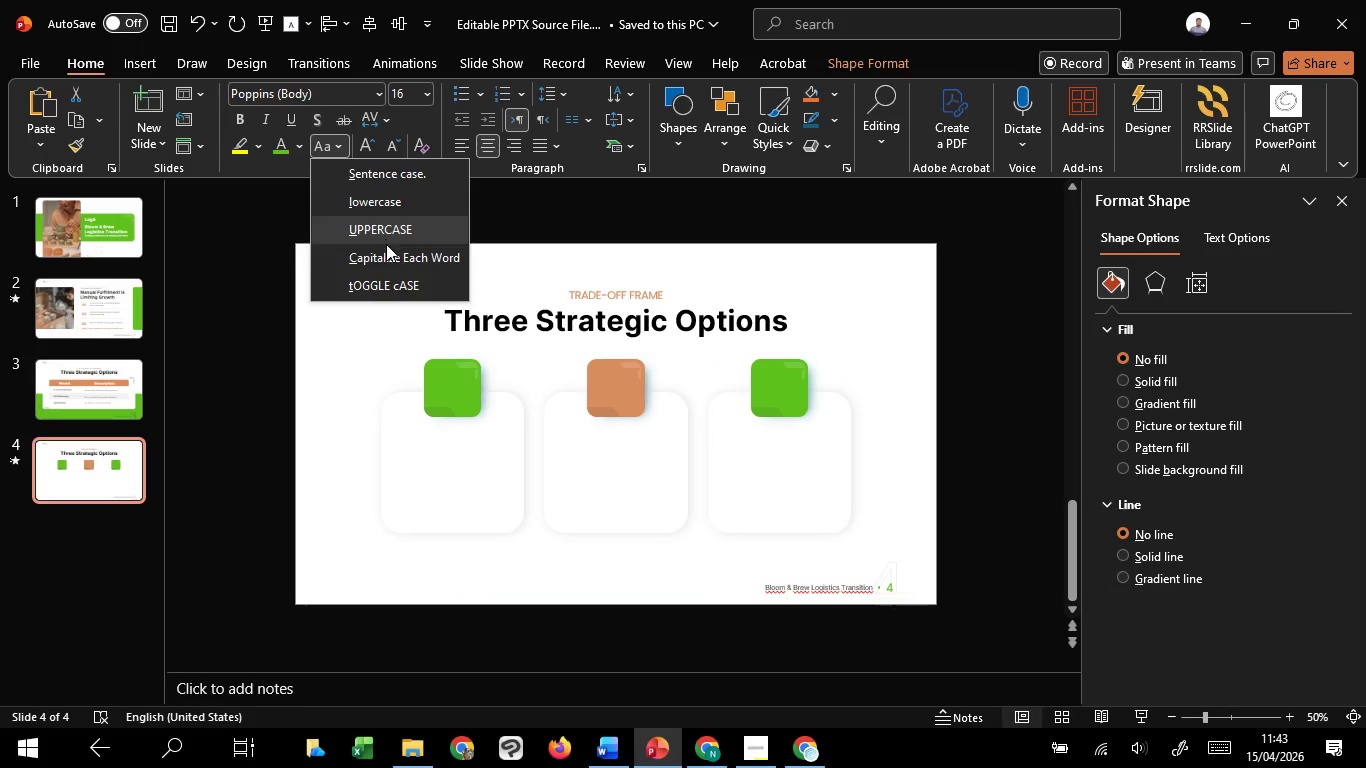 
left_click([394, 251])
 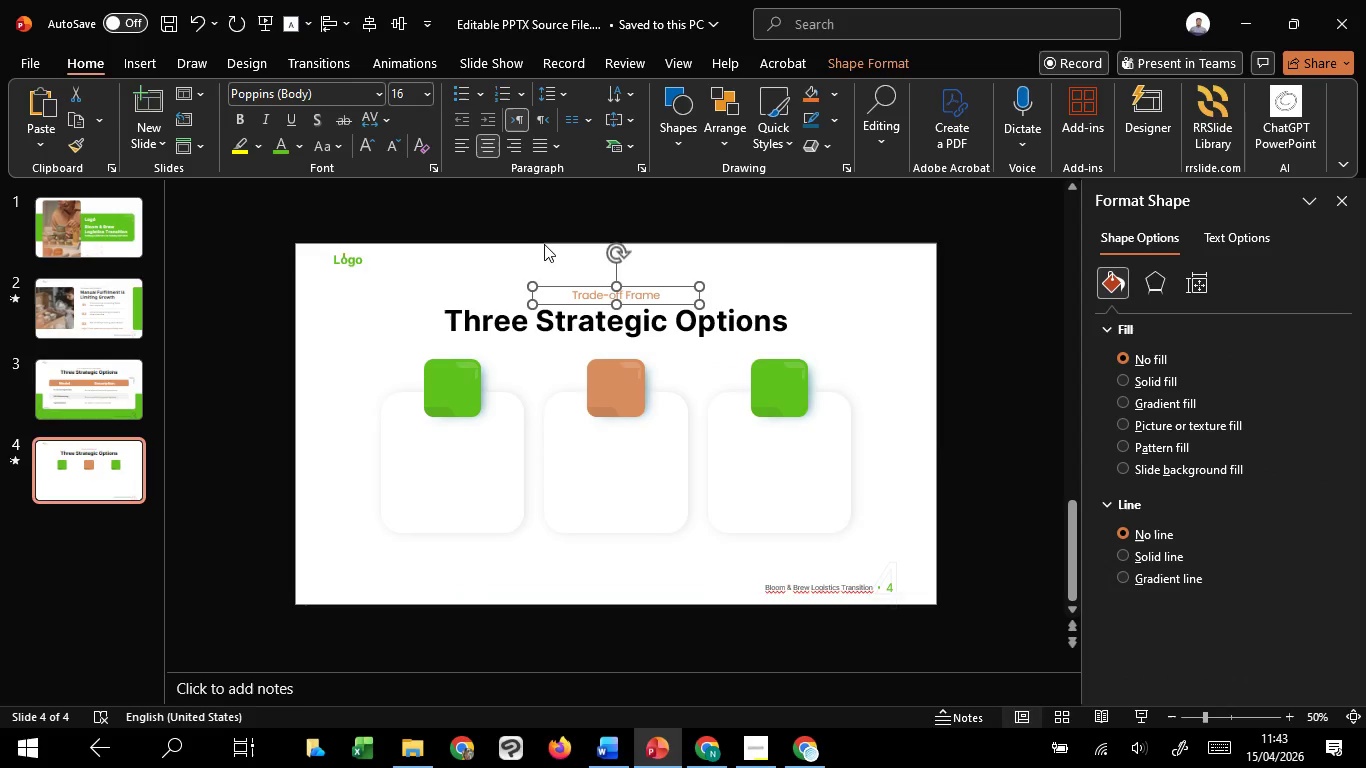 
left_click([545, 244])
 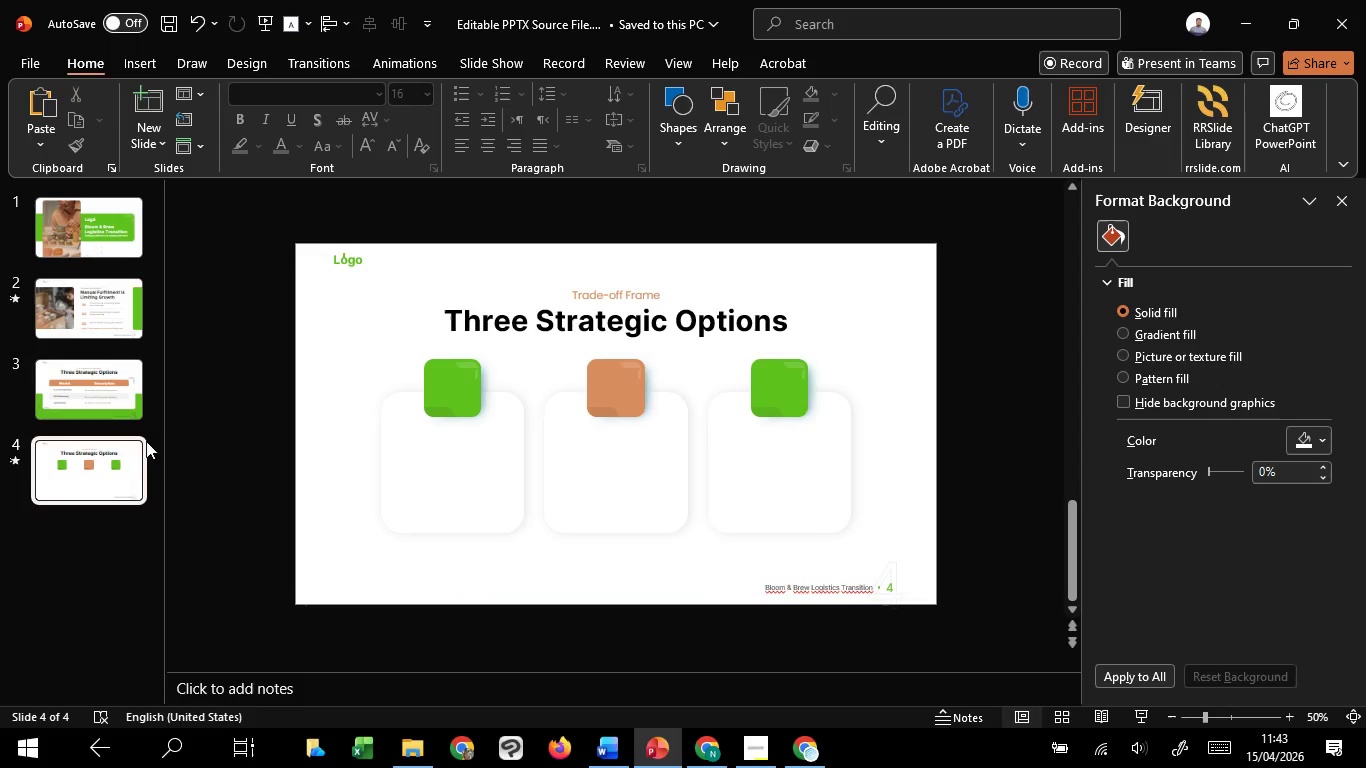 
left_click([132, 407])
 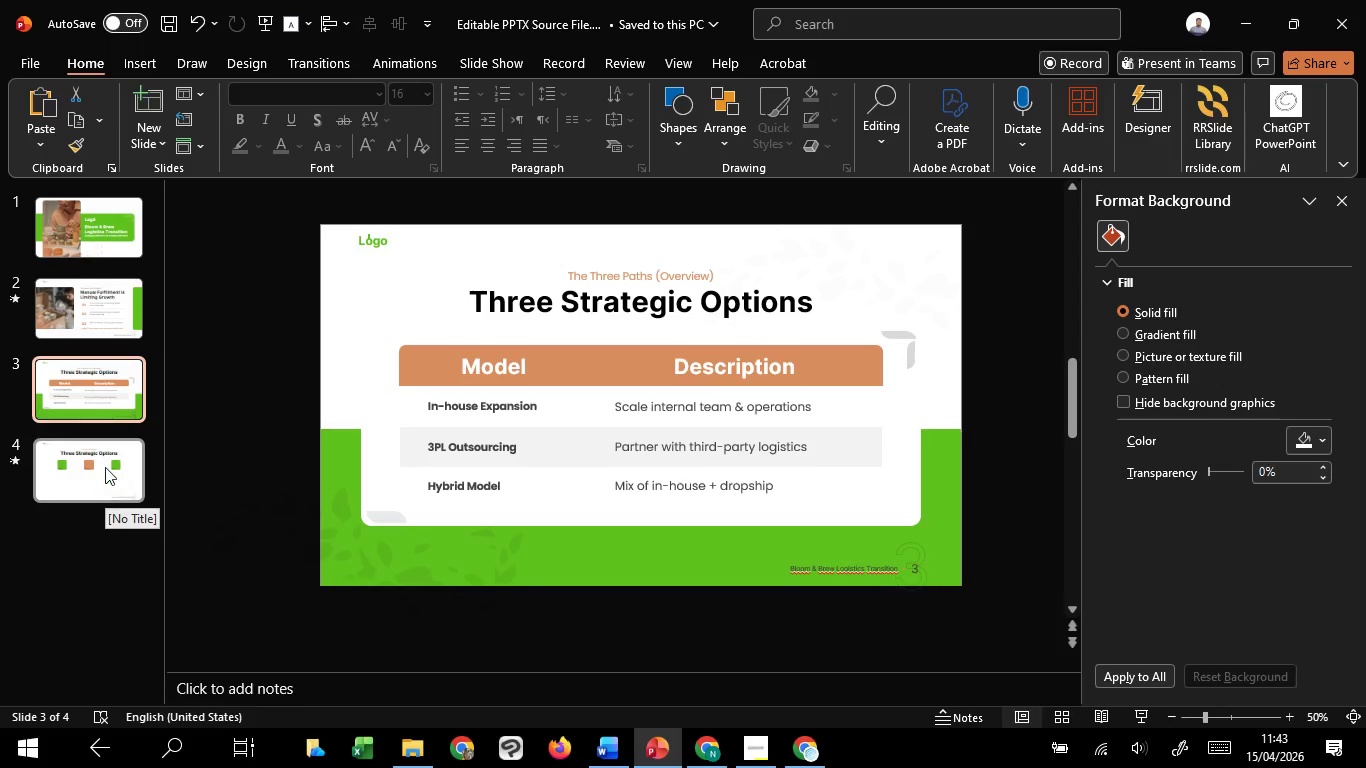 
left_click([105, 467])
 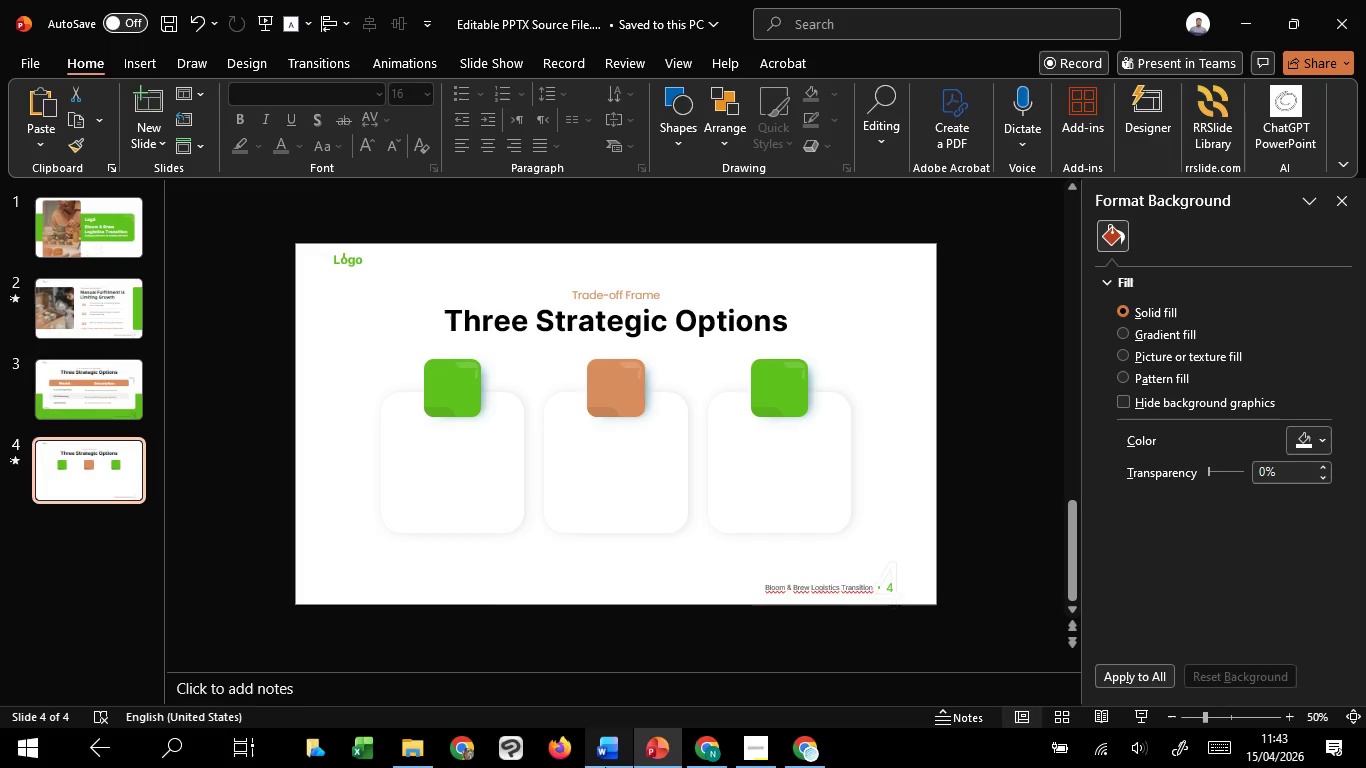 
left_click([605, 658])
 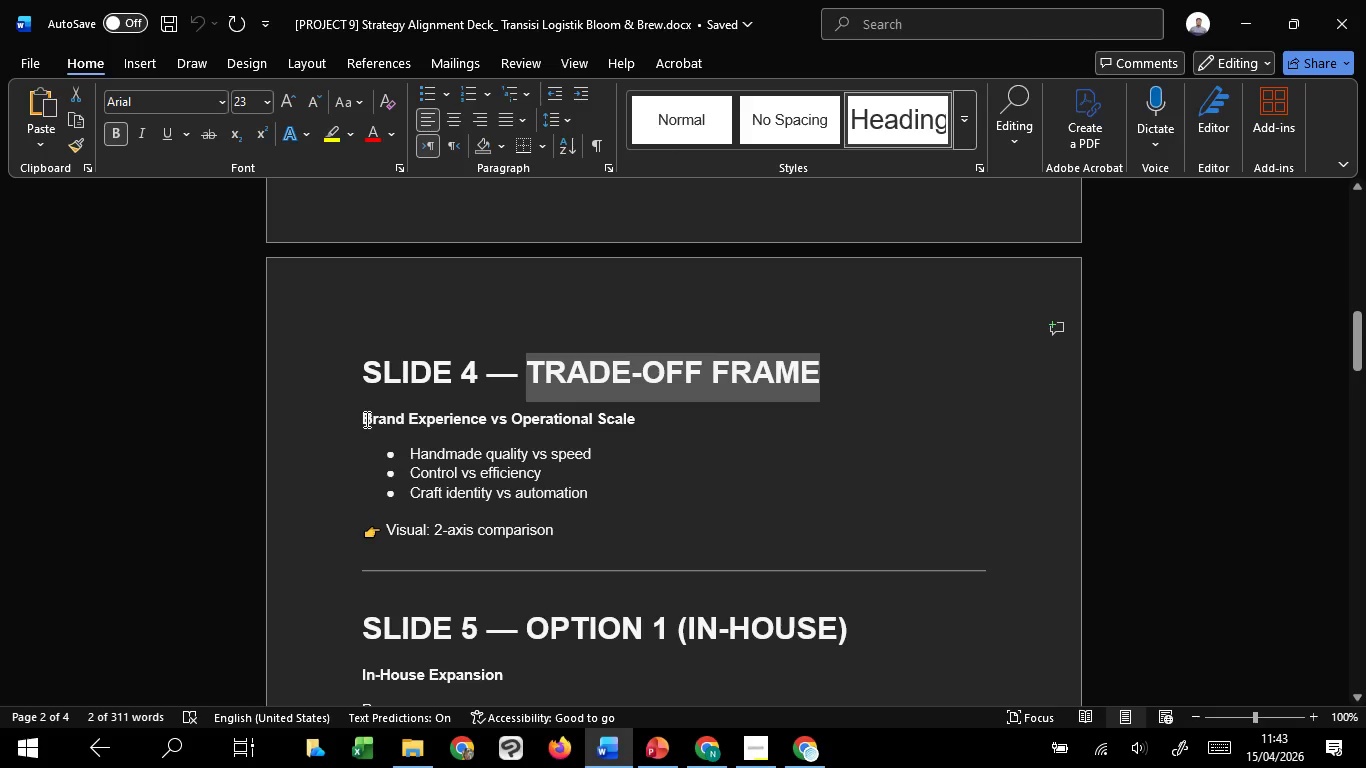 
left_click_drag(start_coordinate=[365, 418], to_coordinate=[656, 422])
 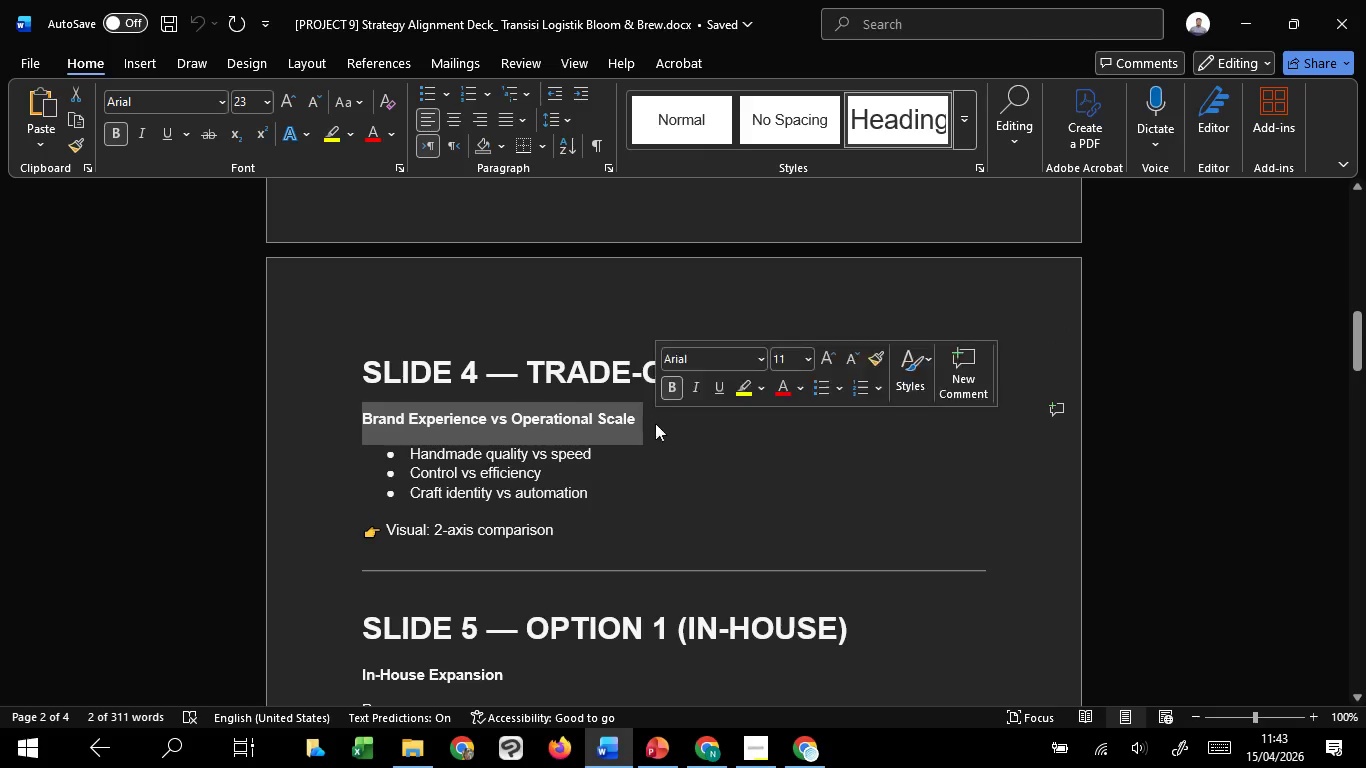 
key(Control+C)
 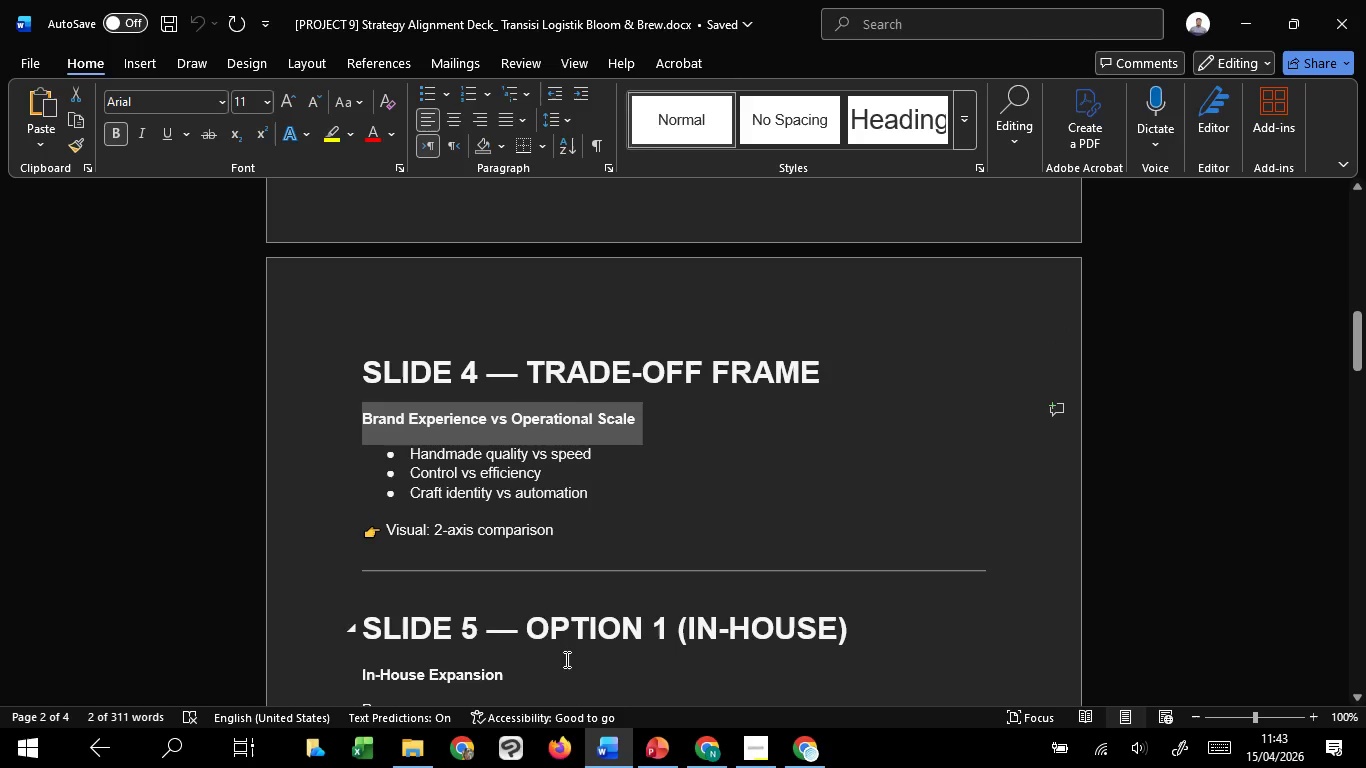 
key(Control+C)
 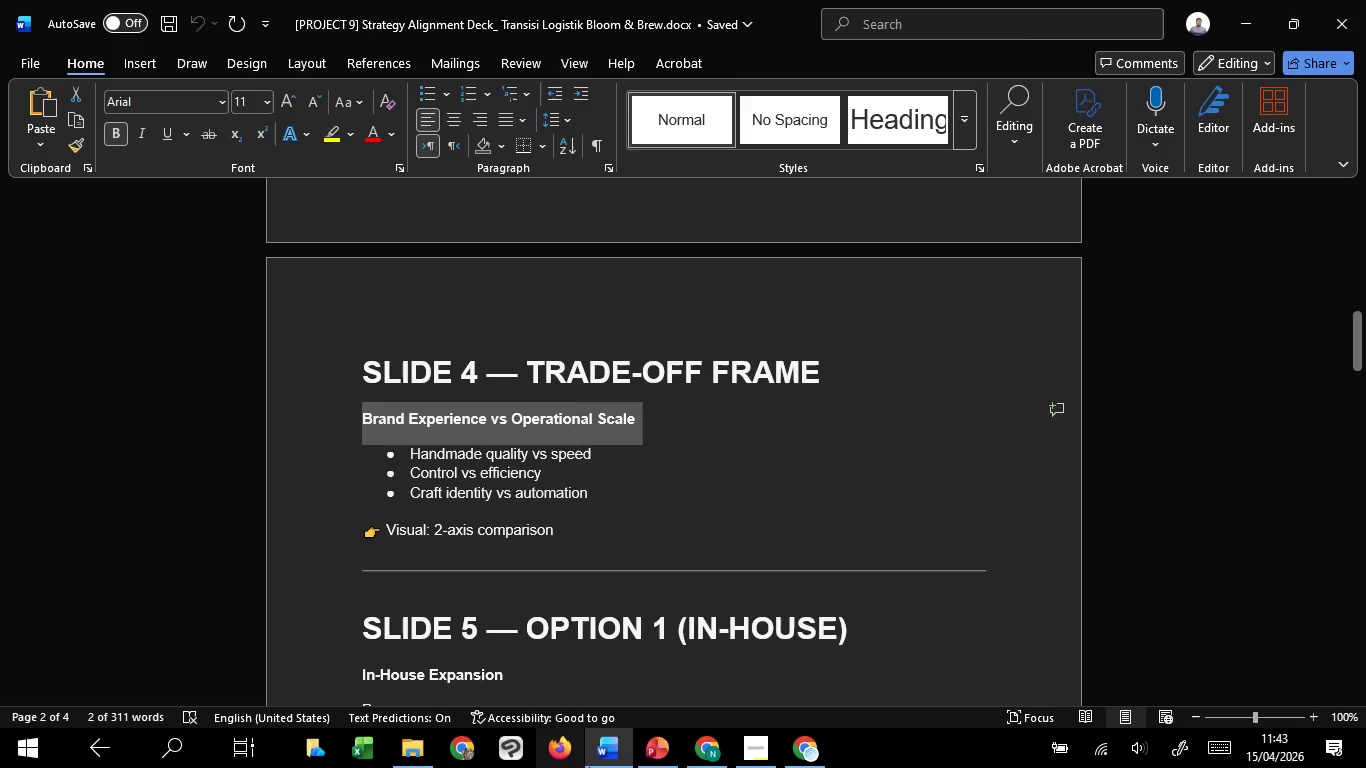 
key(Control+C)
 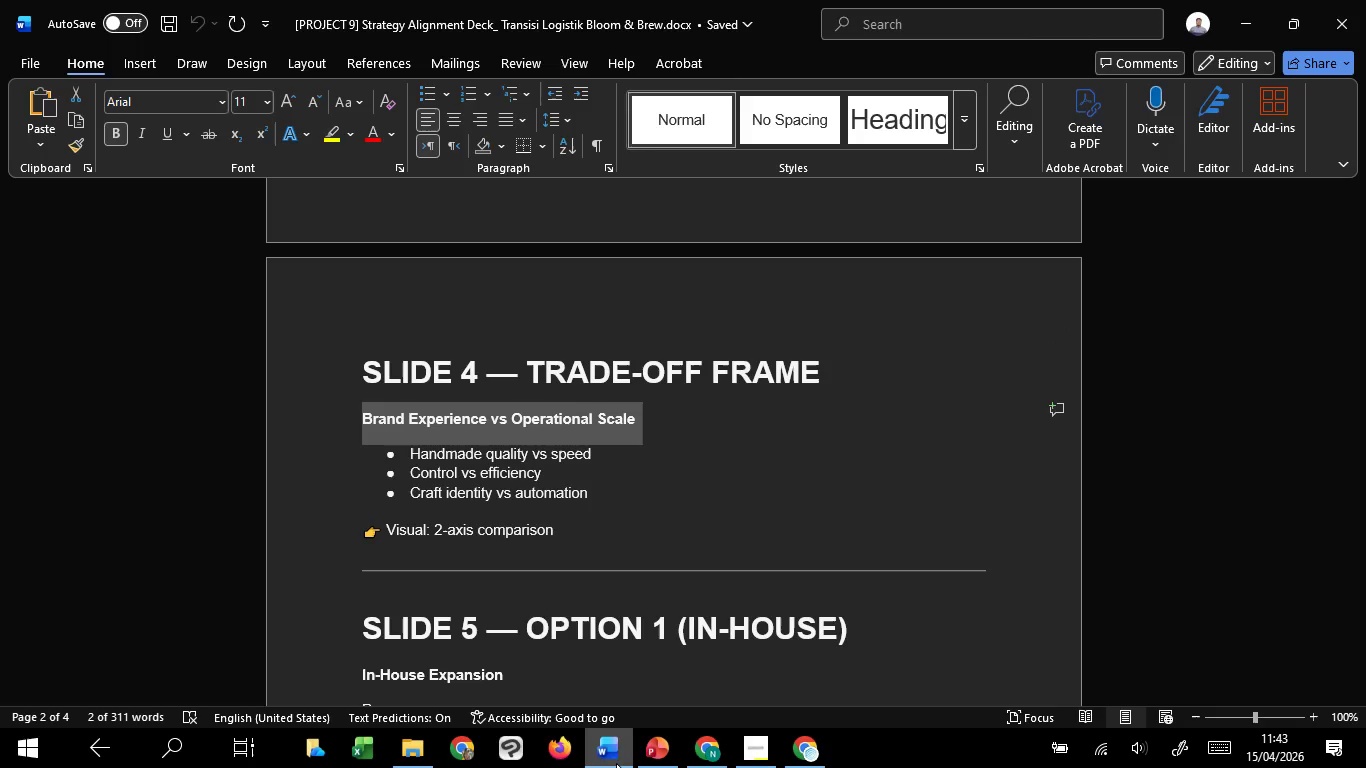 
key(Control+C)
 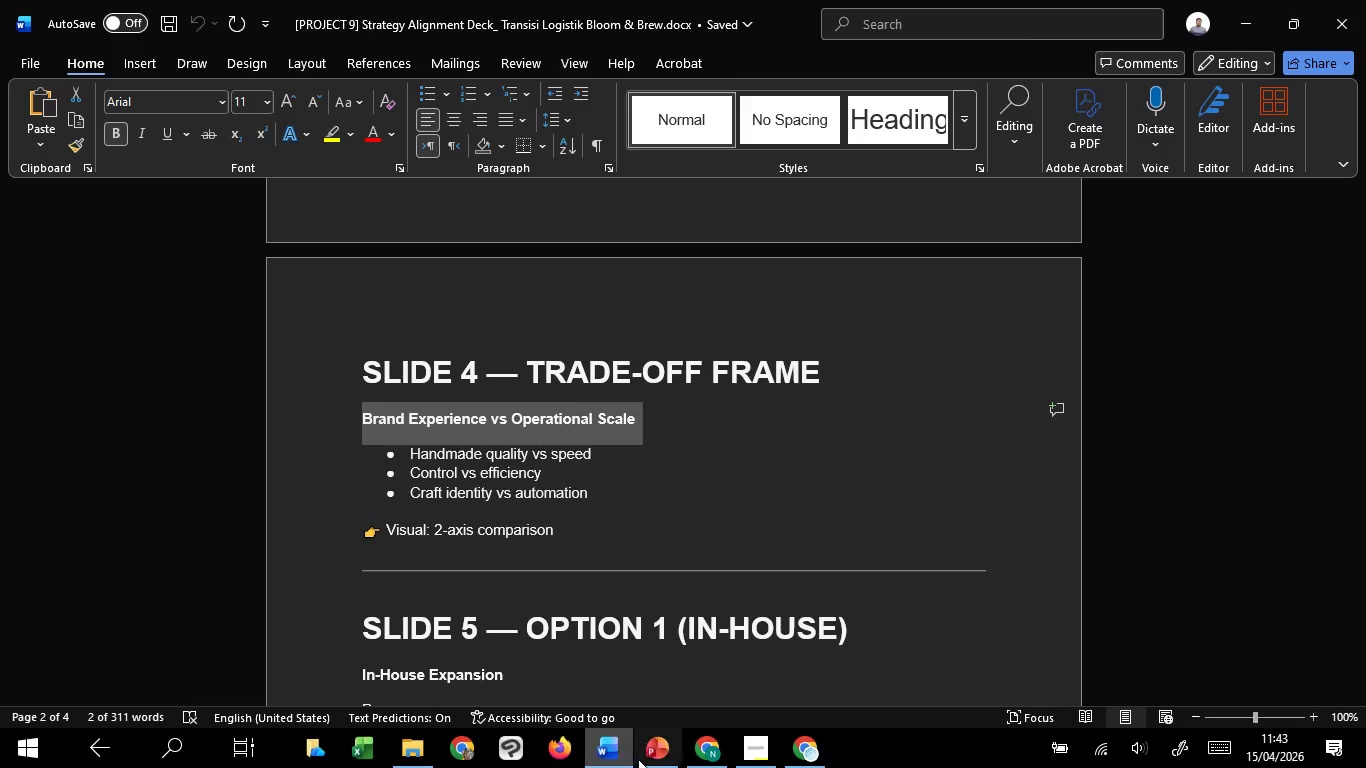 
key(Control+C)
 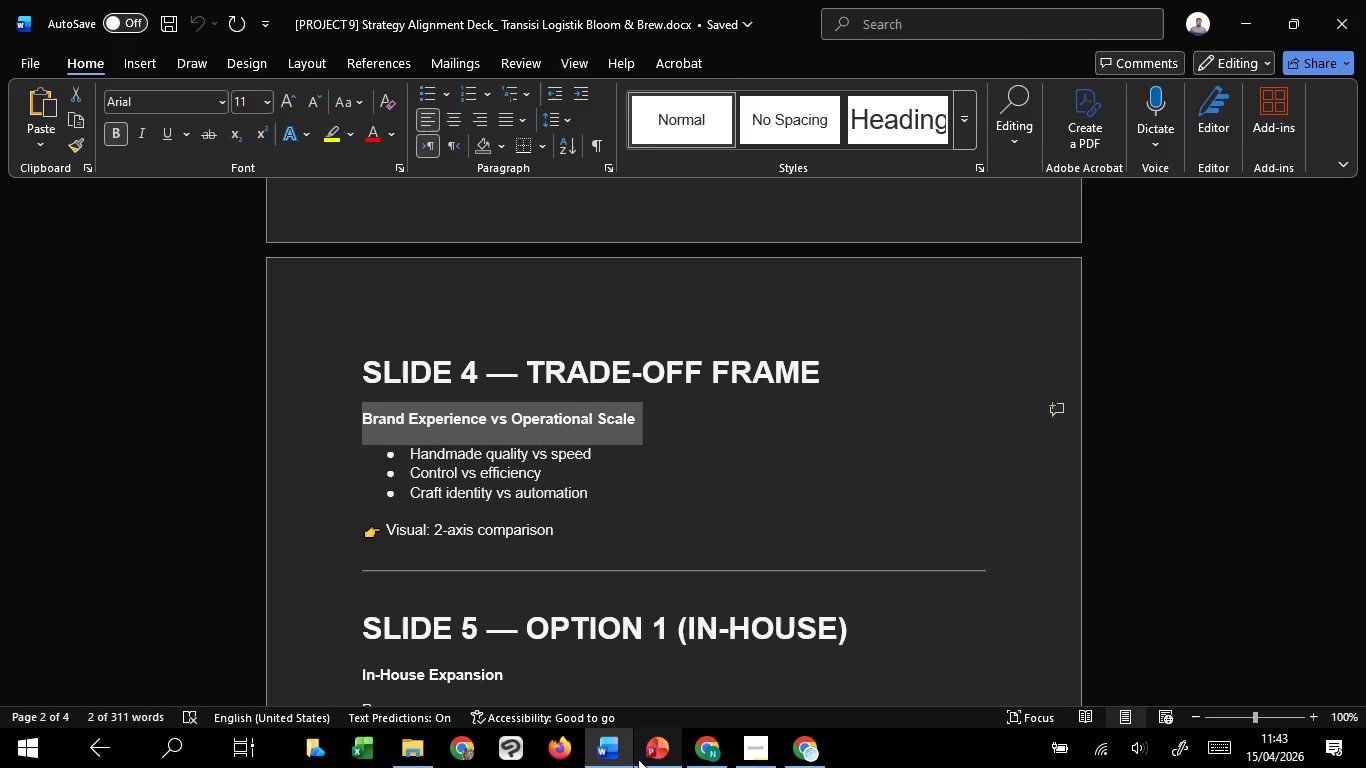 
hold_key(key=ControlLeft, duration=0.34)
 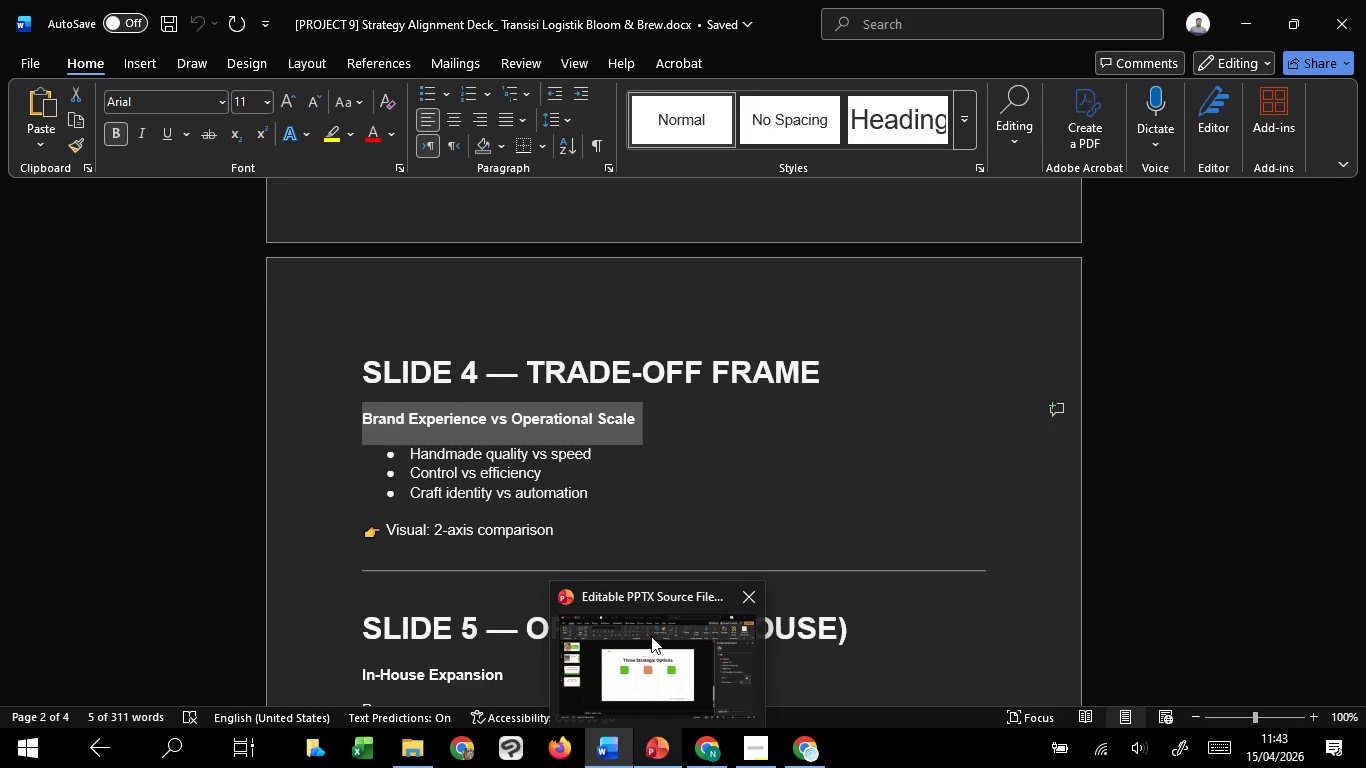 
left_click([651, 636])
 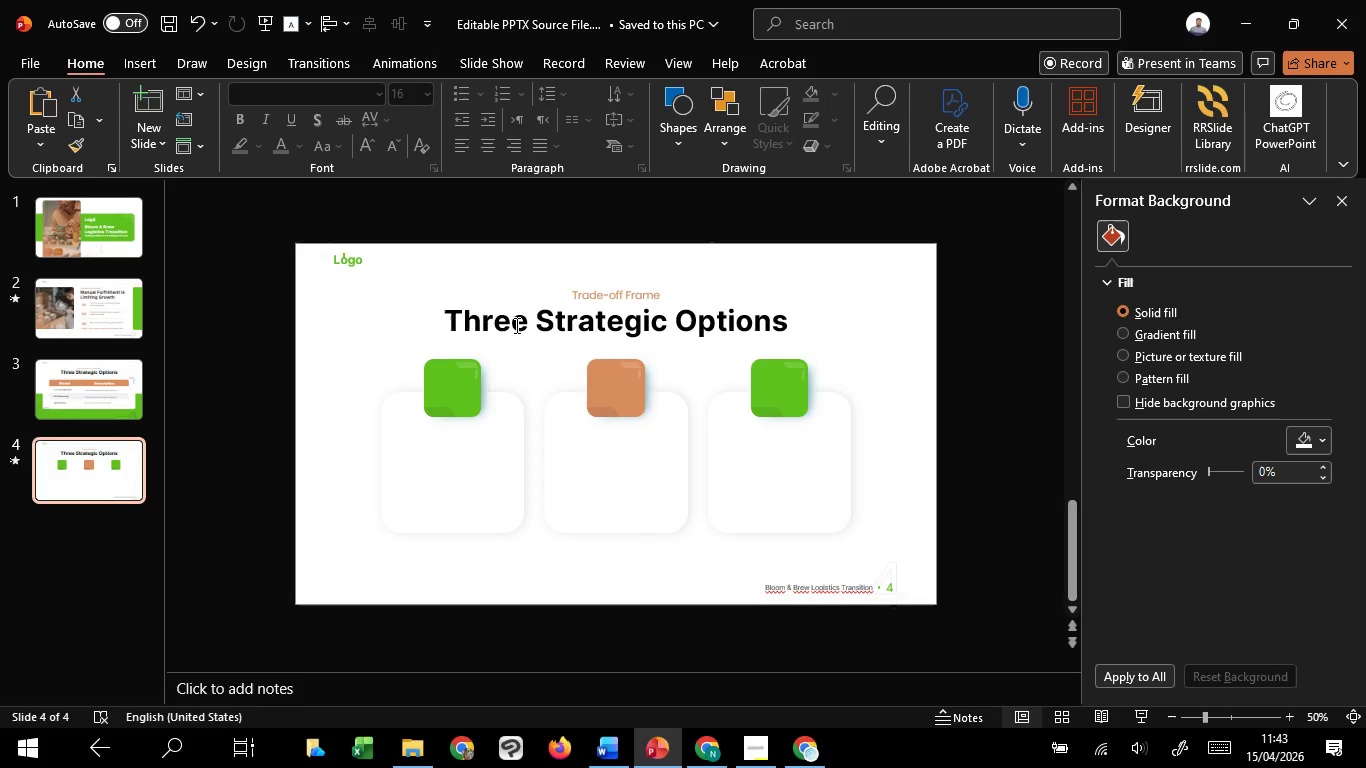 
left_click([515, 325])
 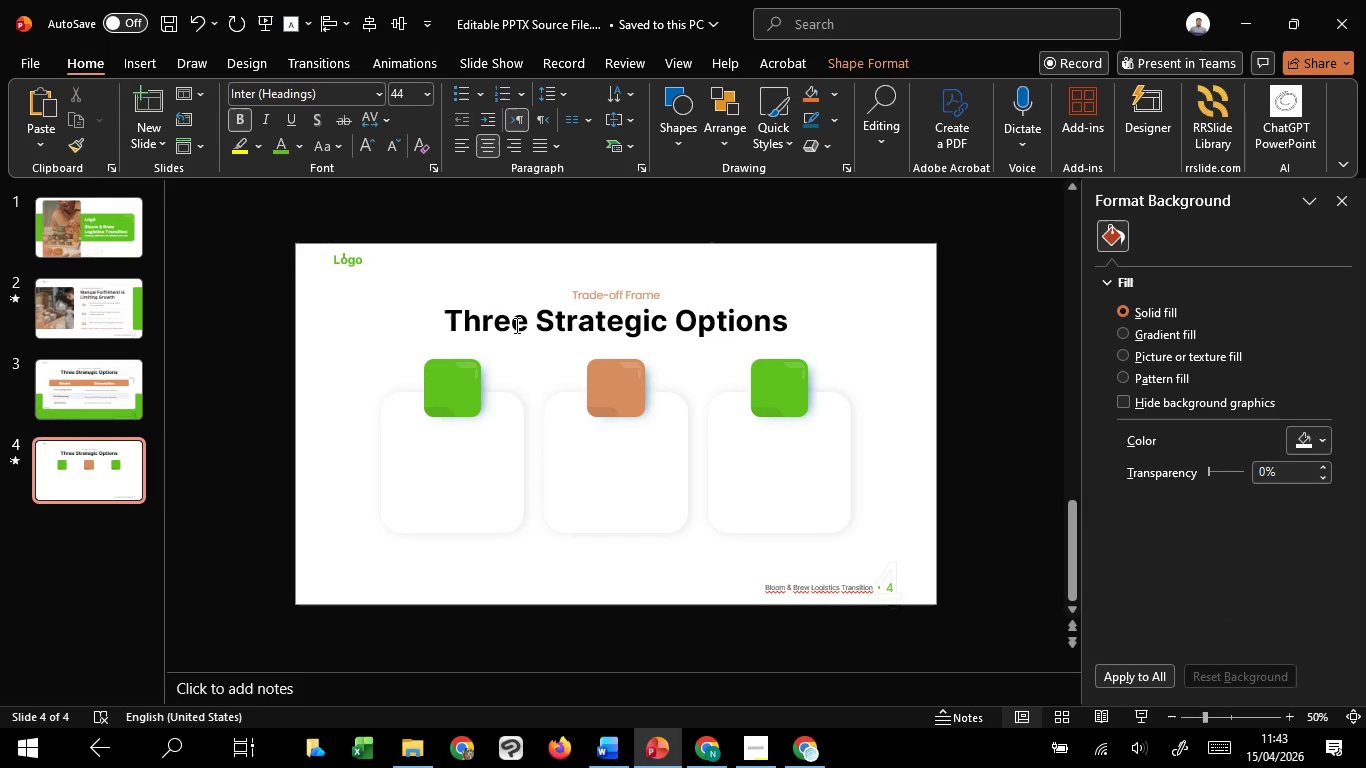 
key(Control+A)
 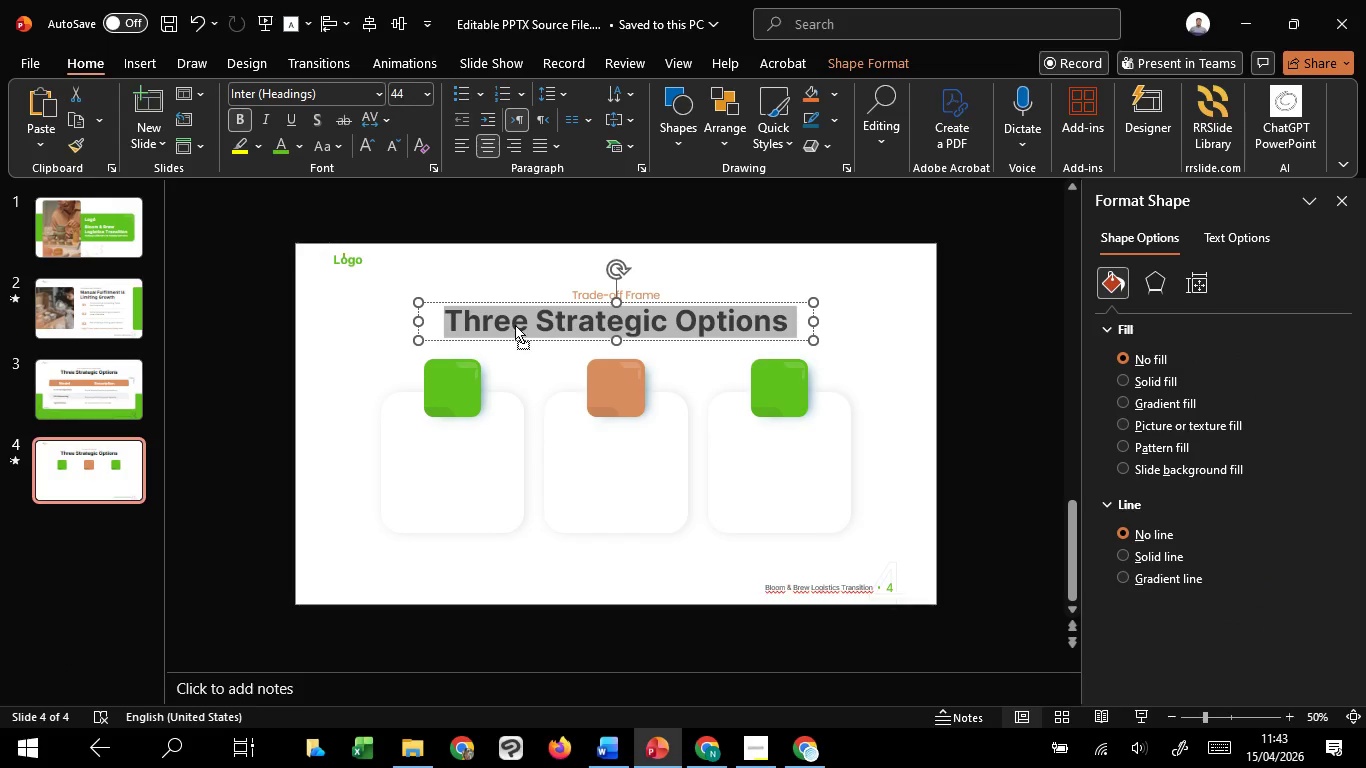 
right_click([515, 325])
 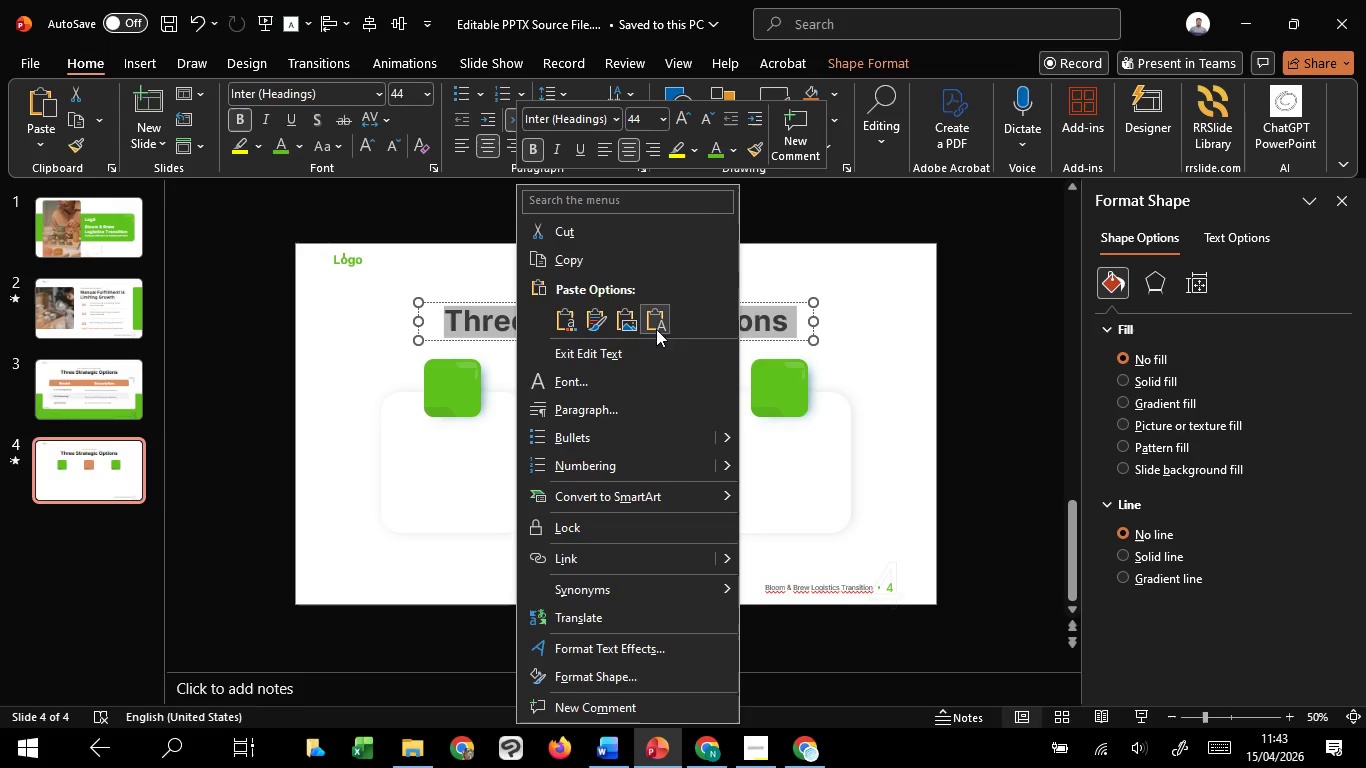 
left_click([655, 323])
 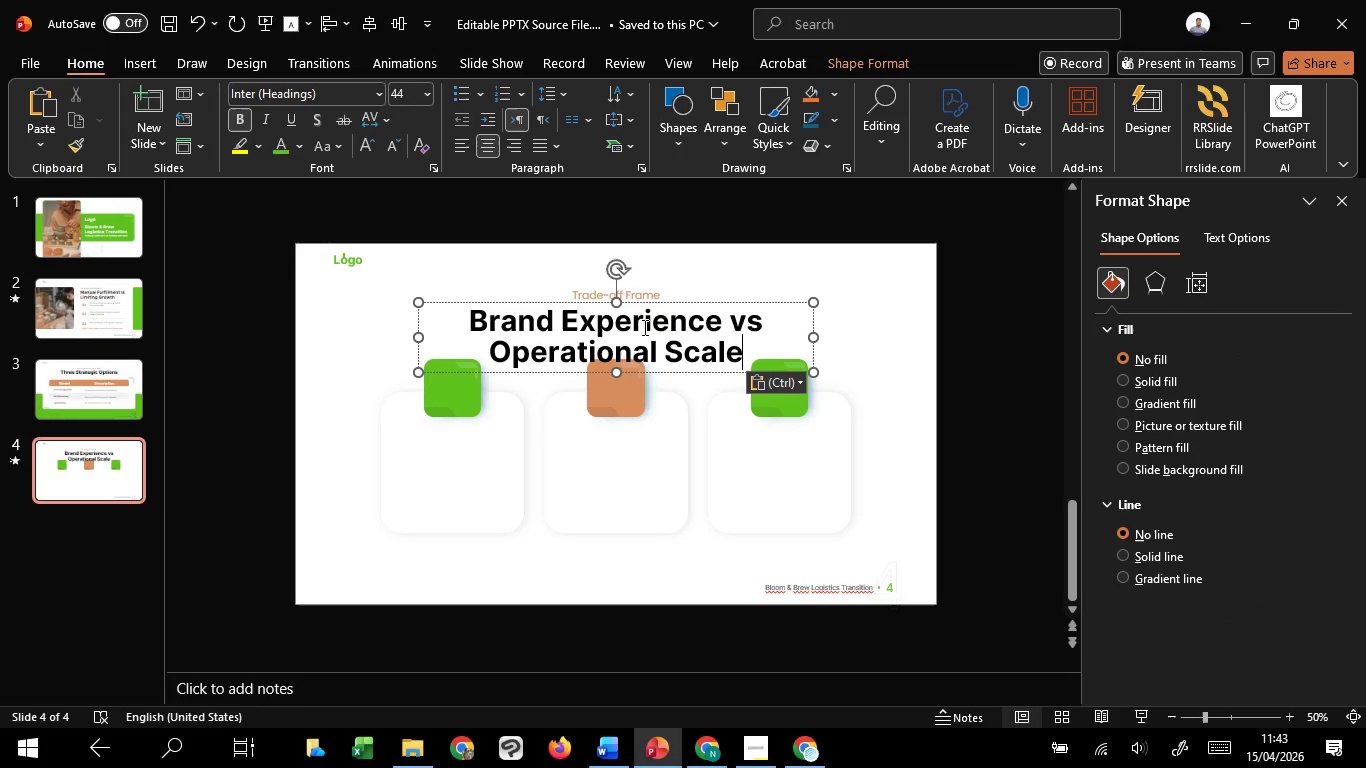 
hold_key(key=ControlLeft, duration=5.2)
hold_key(key=ShiftLeft, duration=1.52)
left_click_drag(start_coordinate=[420, 337], to_coordinate=[388, 330])
 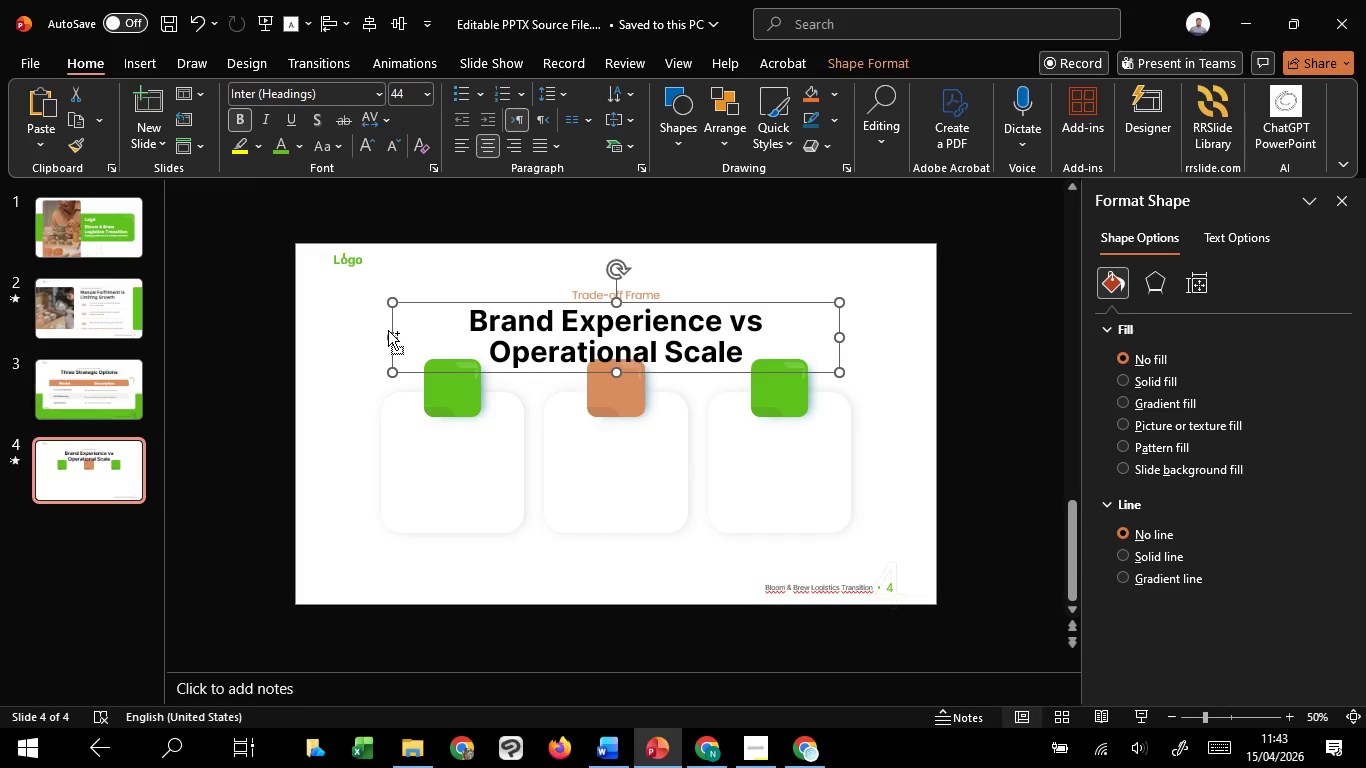 
hold_key(key=ShiftLeft, duration=1.5)
left_click_drag(start_coordinate=[394, 338], to_coordinate=[313, 318])
 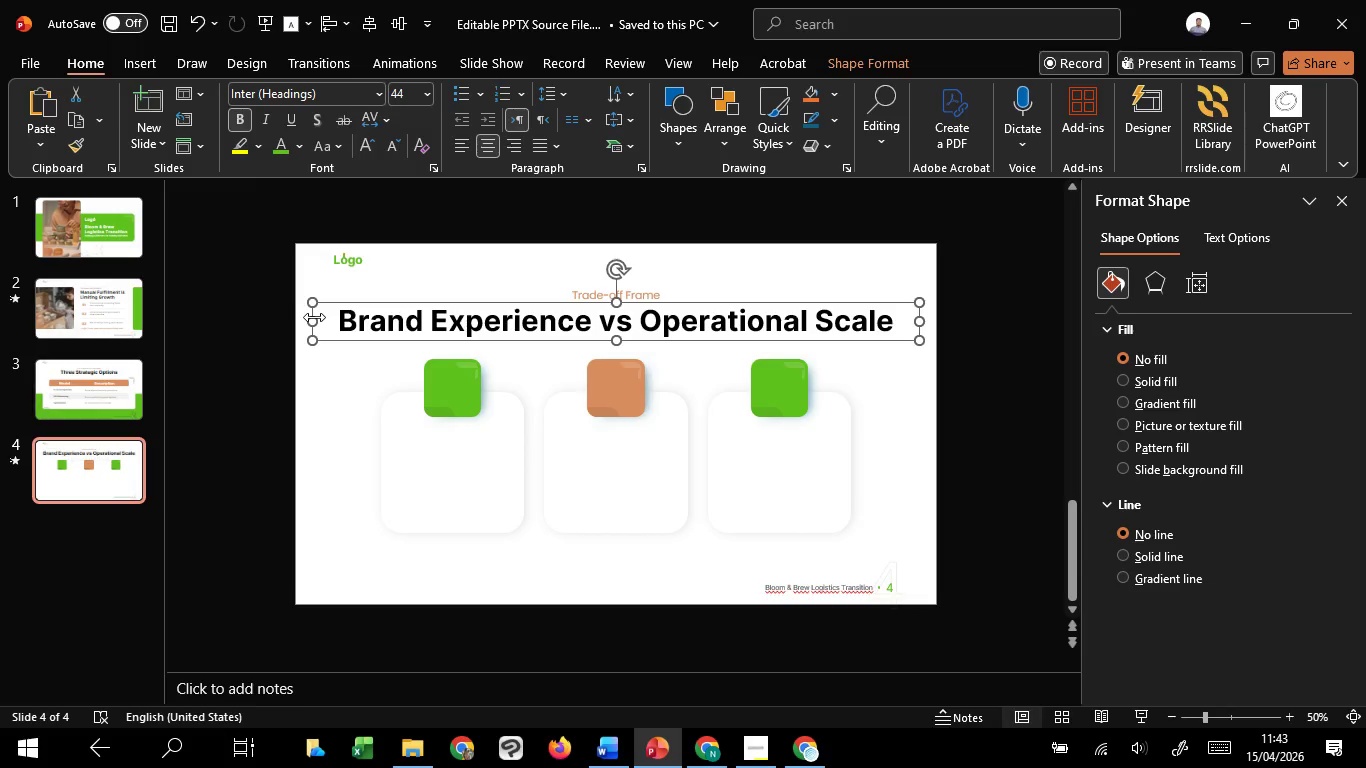 
hold_key(key=ShiftLeft, duration=1.52)
 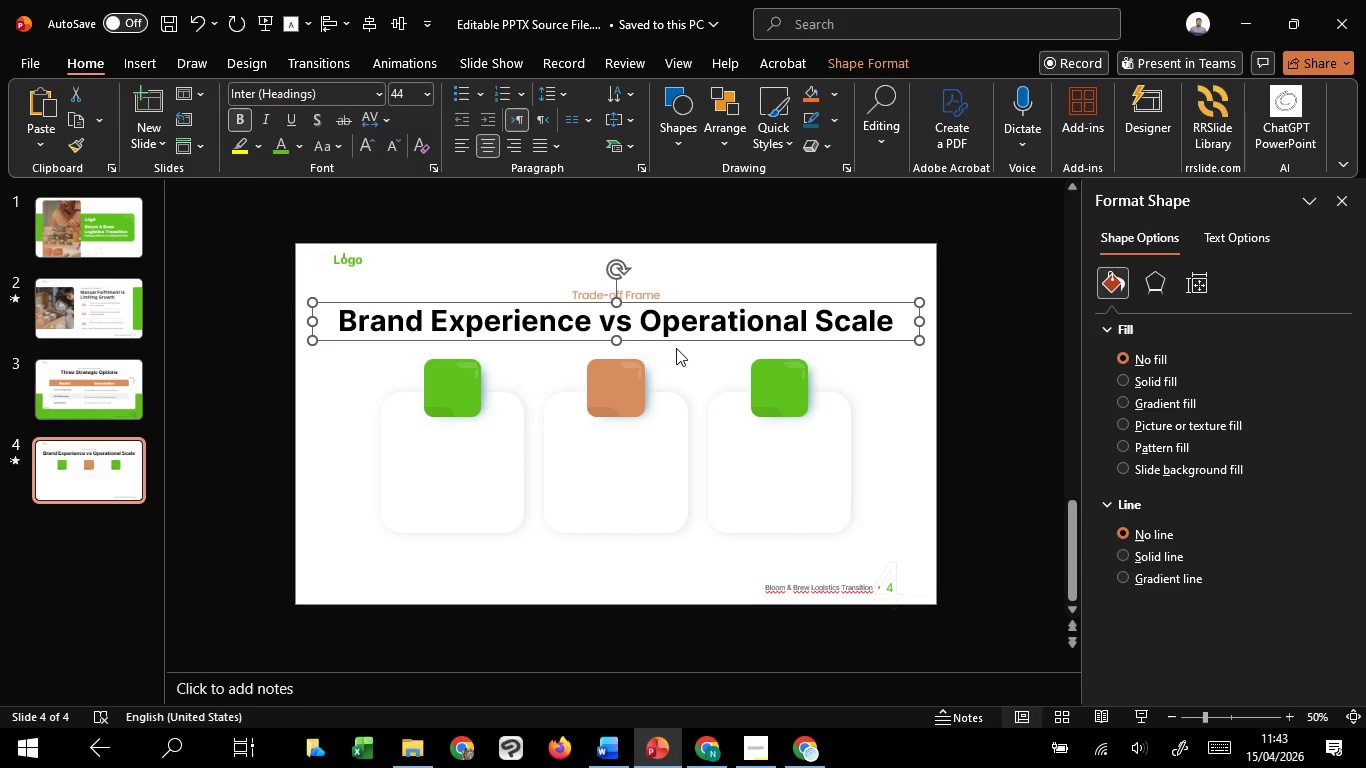 
hold_key(key=ShiftLeft, duration=0.36)
 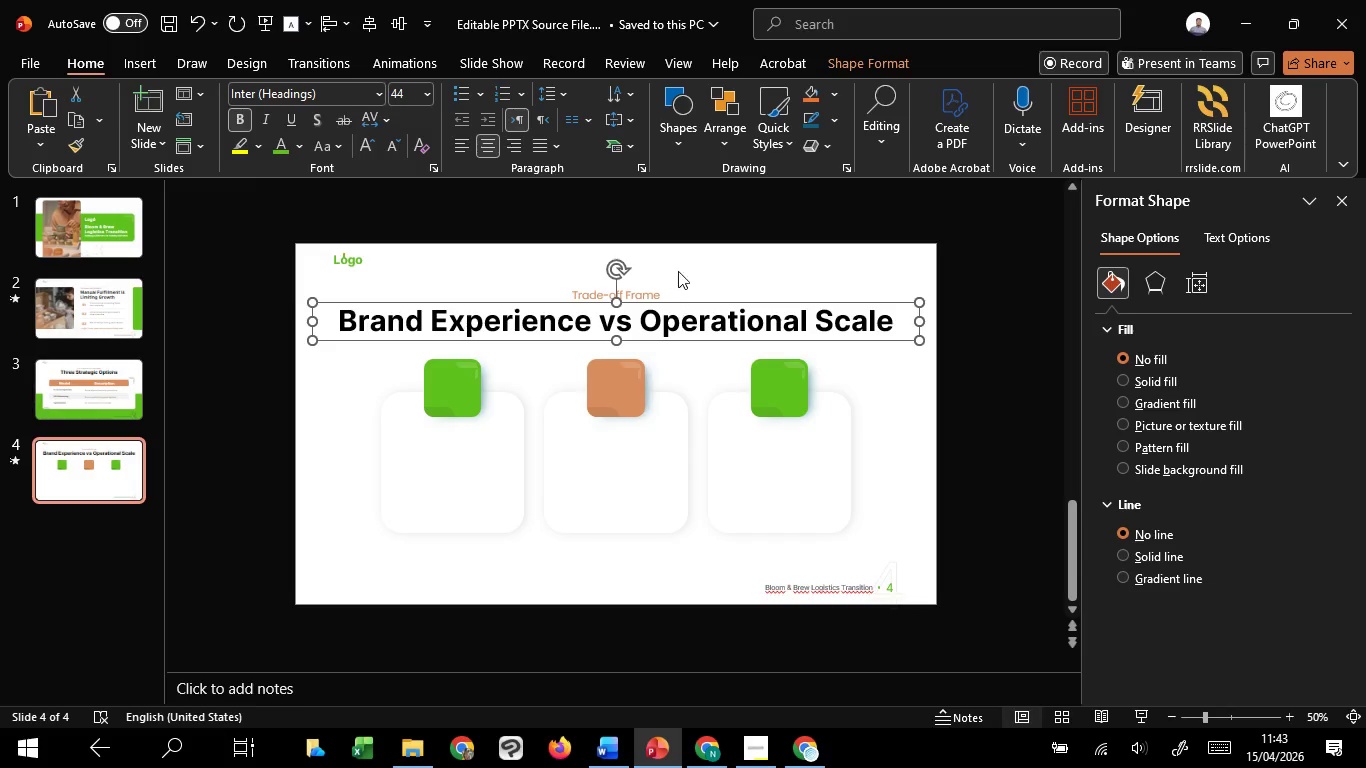 
left_click([677, 264])
 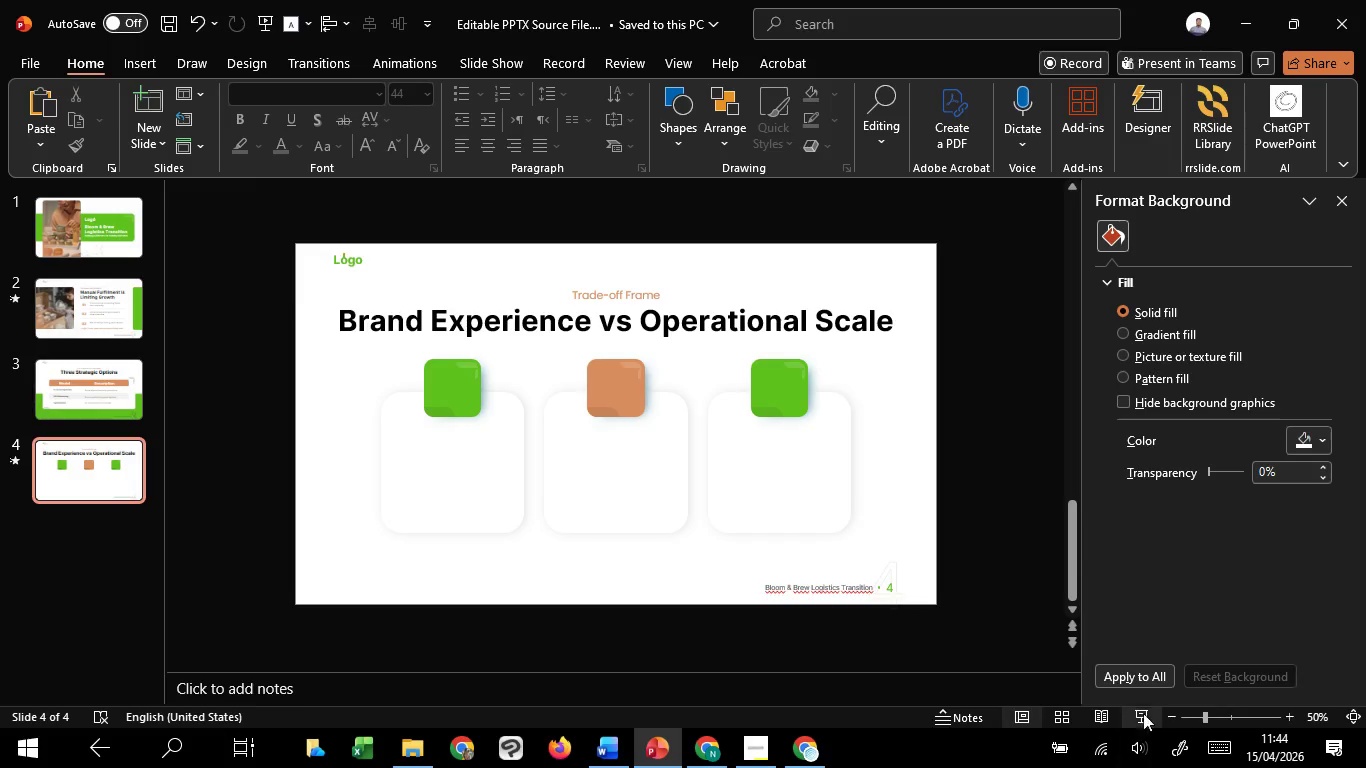 
left_click([1142, 710])
 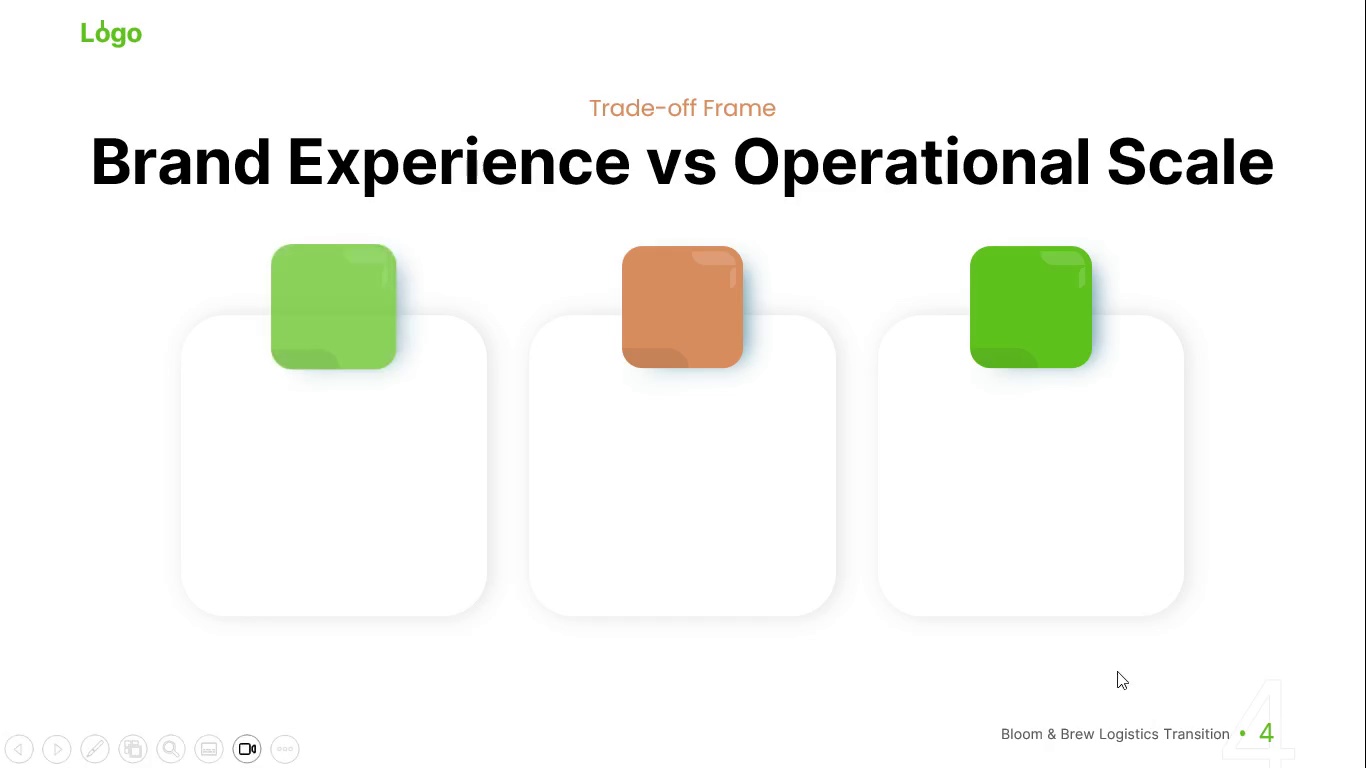 
key(Escape)
 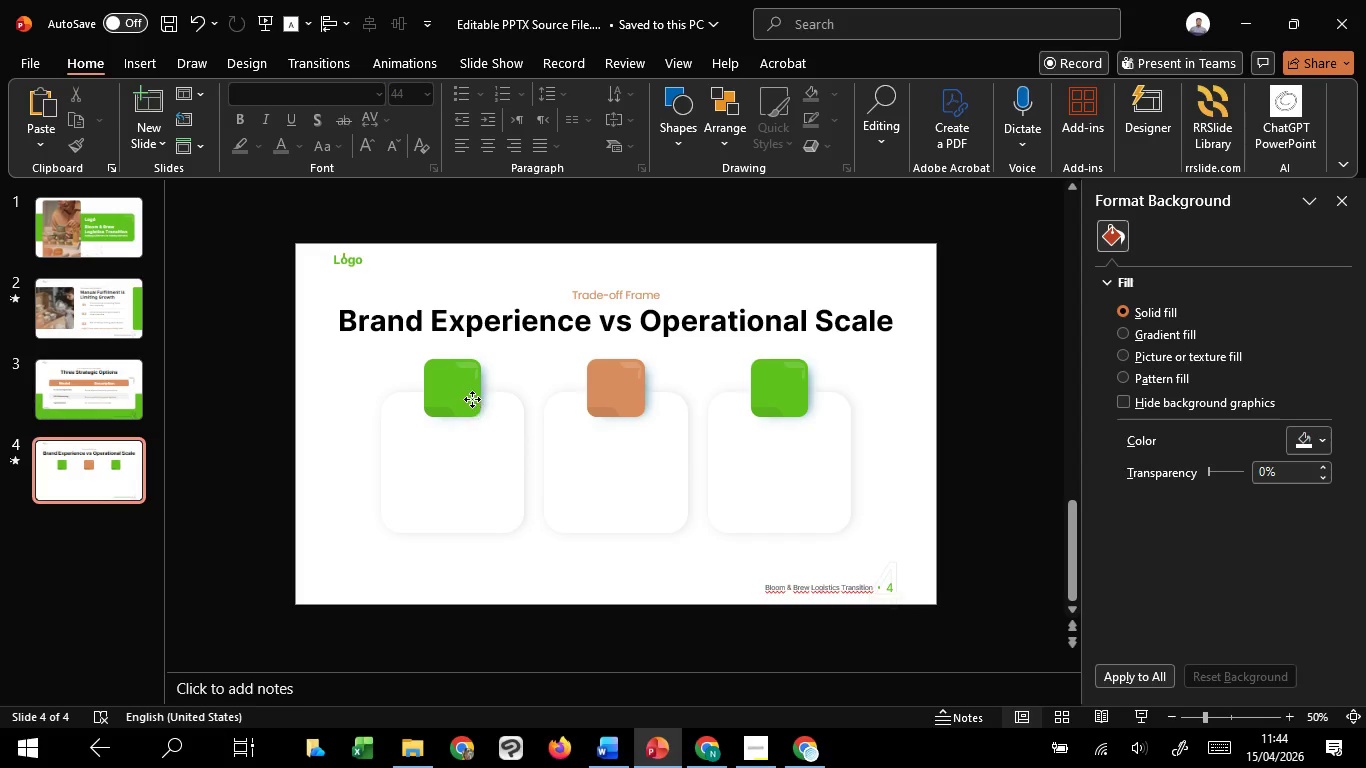 
left_click([472, 399])
 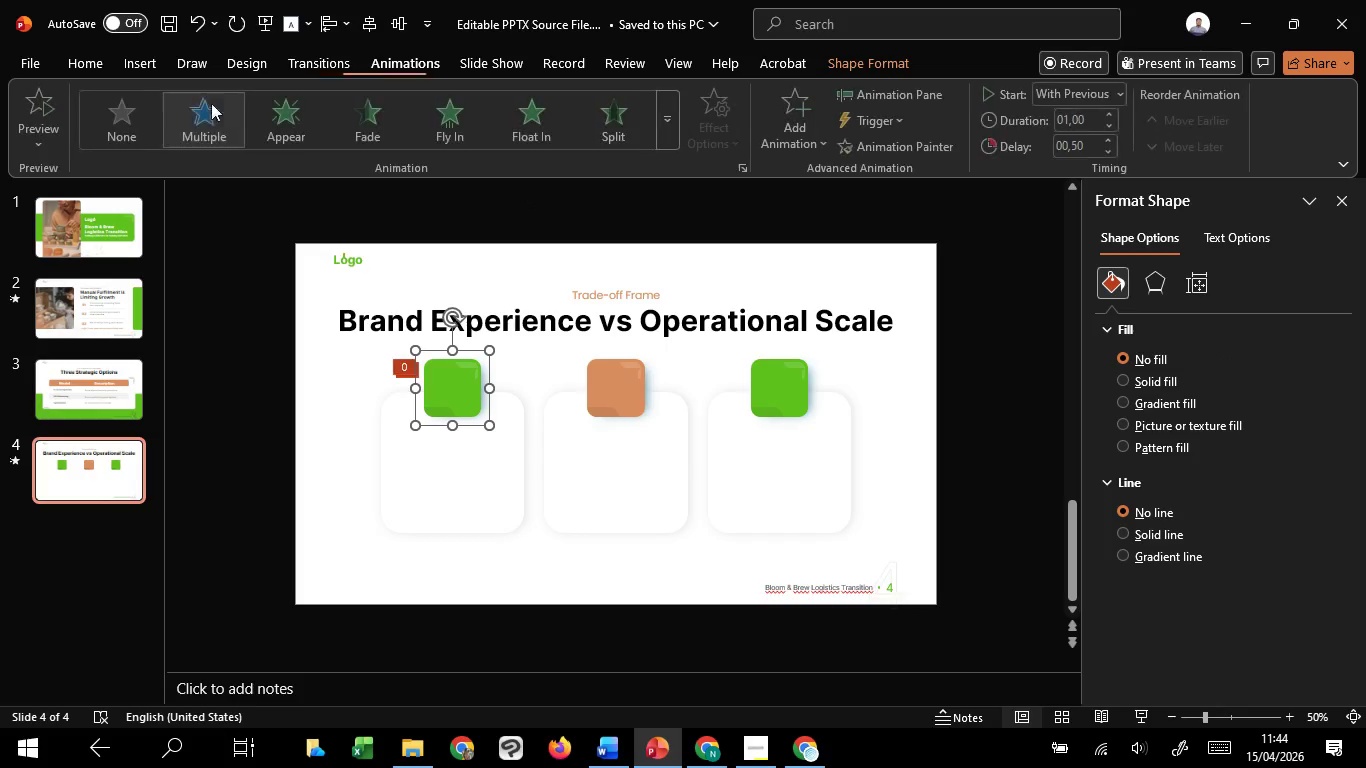 
left_click([151, 103])
 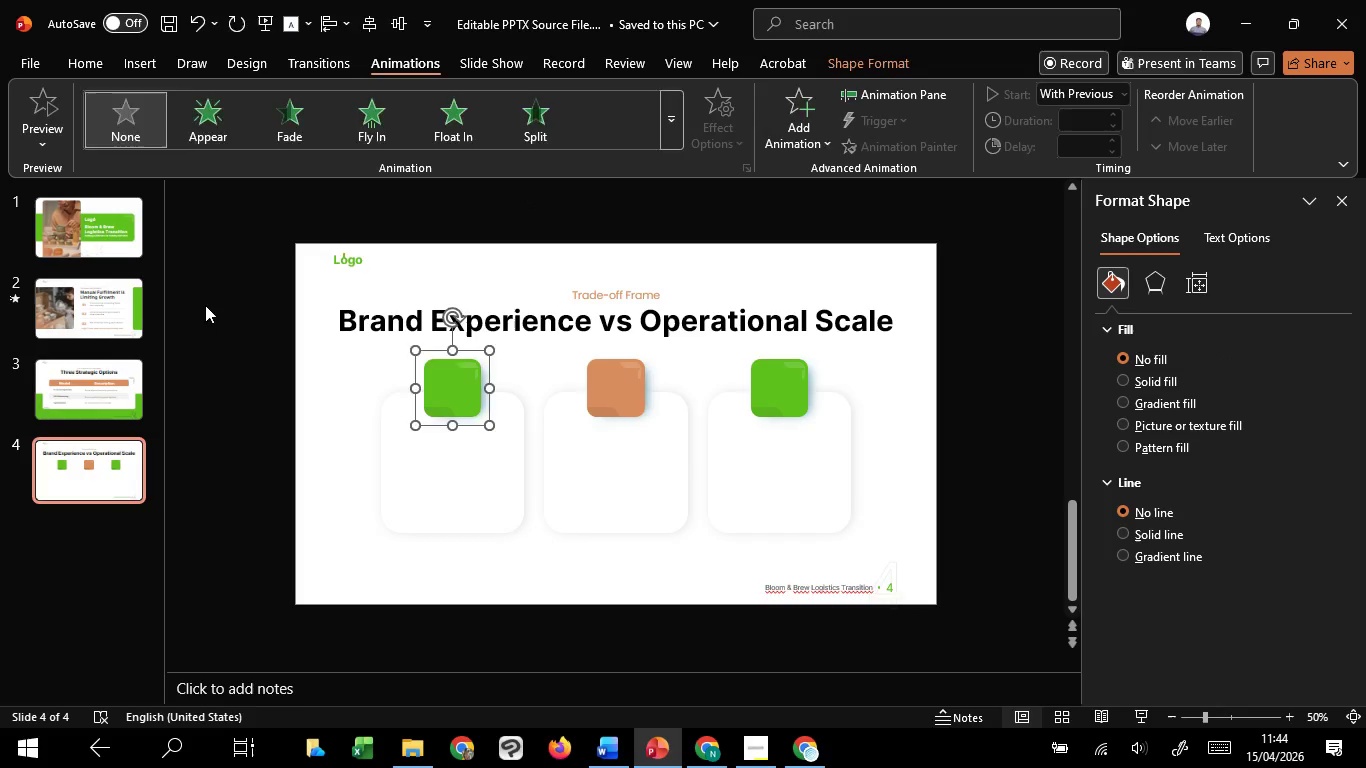 
left_click_drag(start_coordinate=[205, 305], to_coordinate=[1142, 714])
 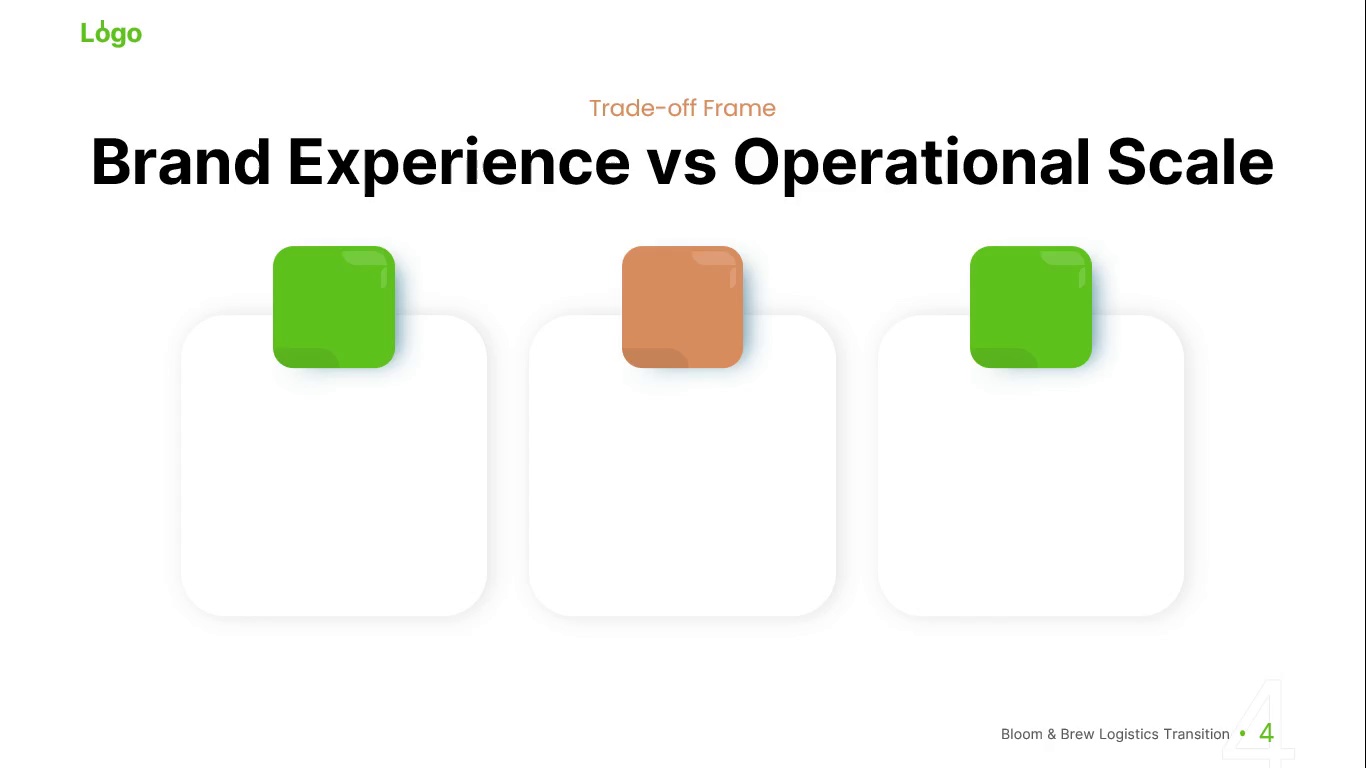 
left_click([1142, 714])
 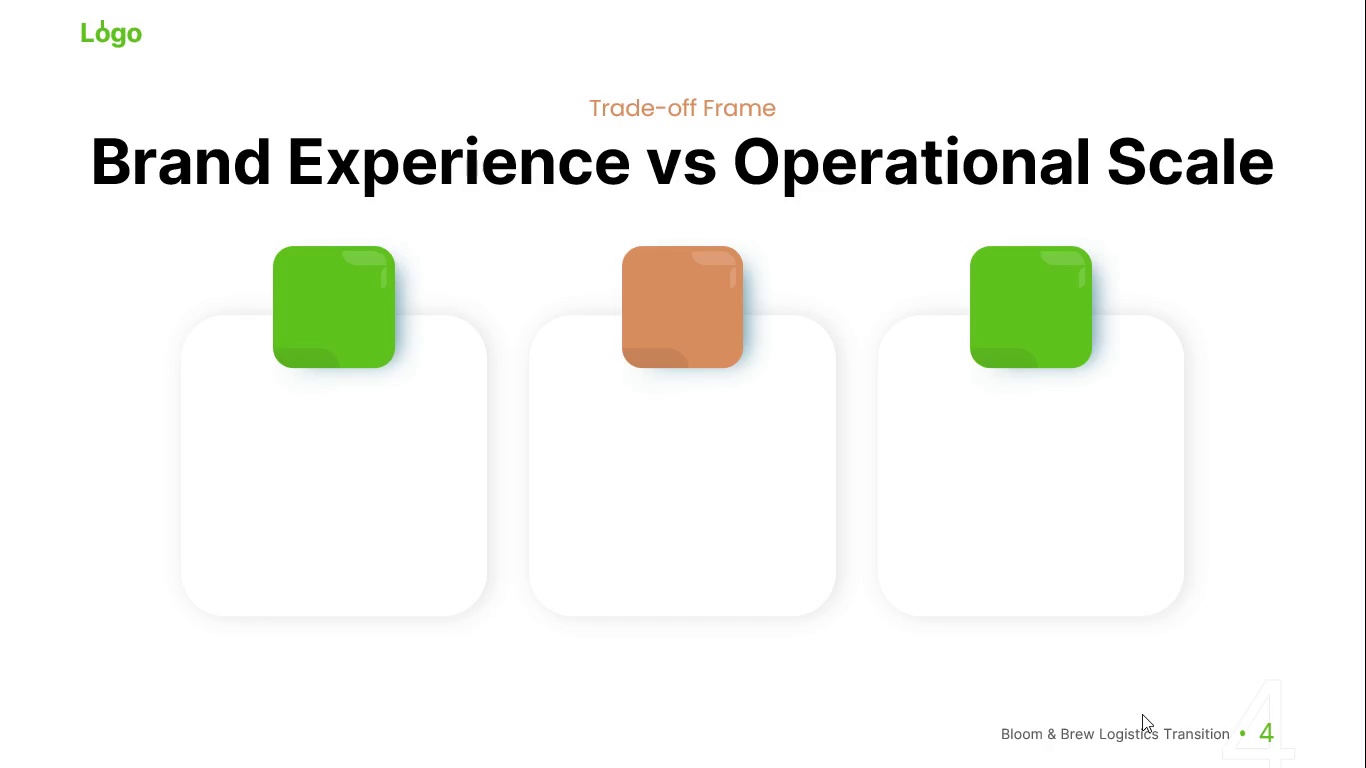 
wait(5.74)
 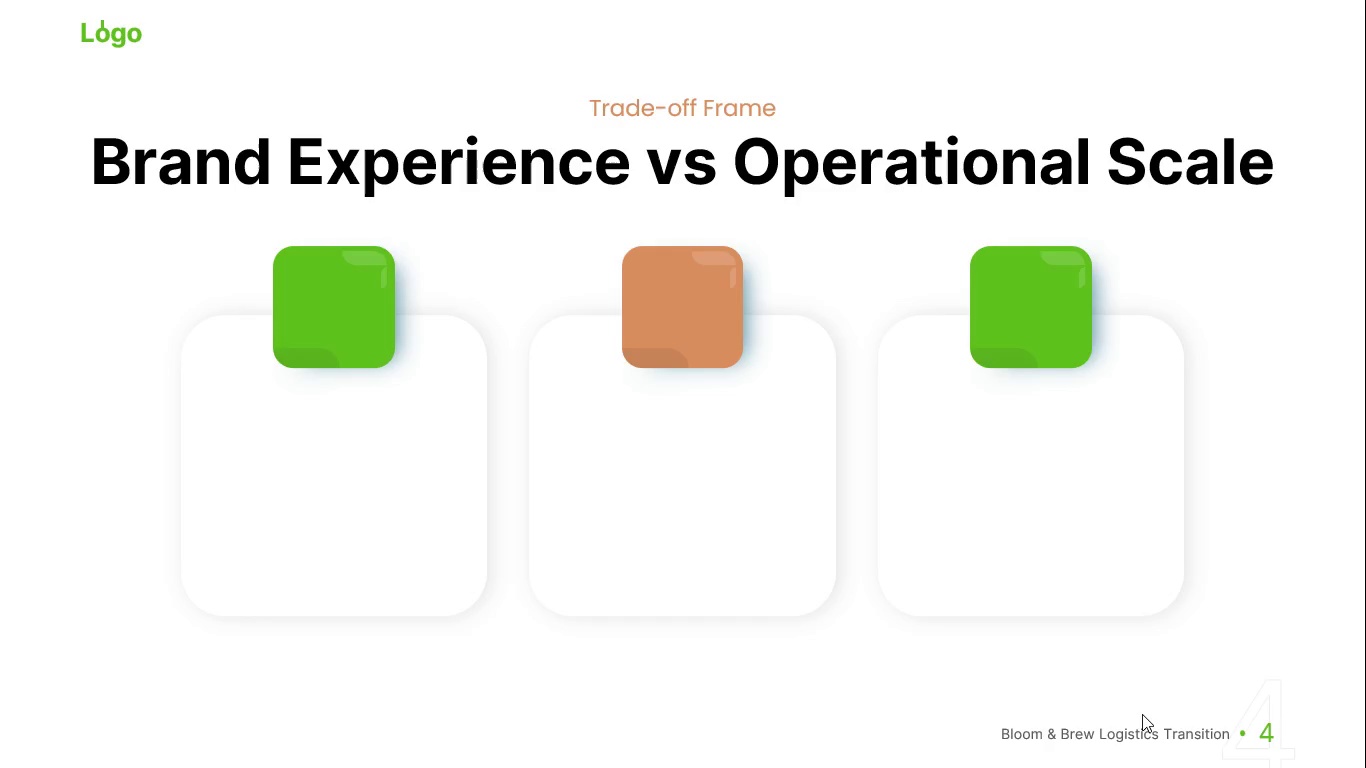 
key(Escape)
 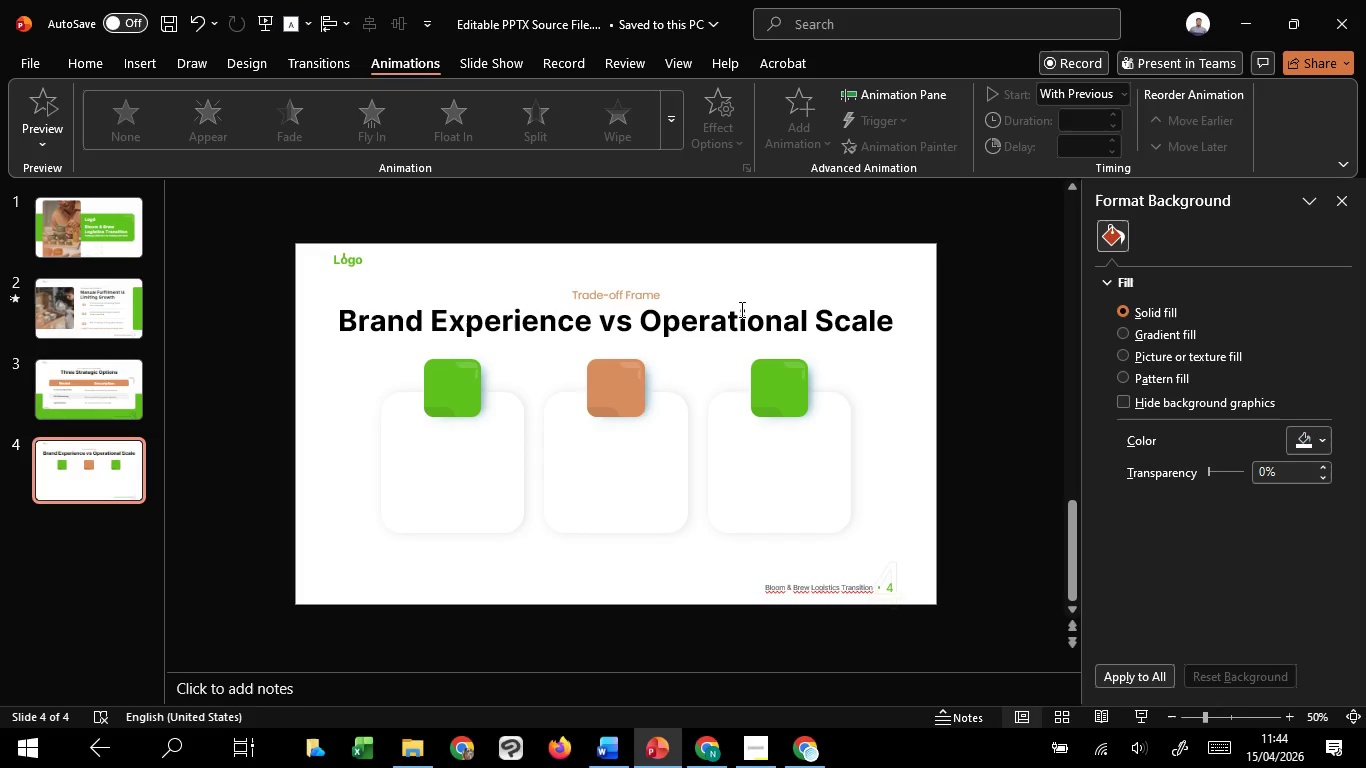 
left_click([740, 309])
 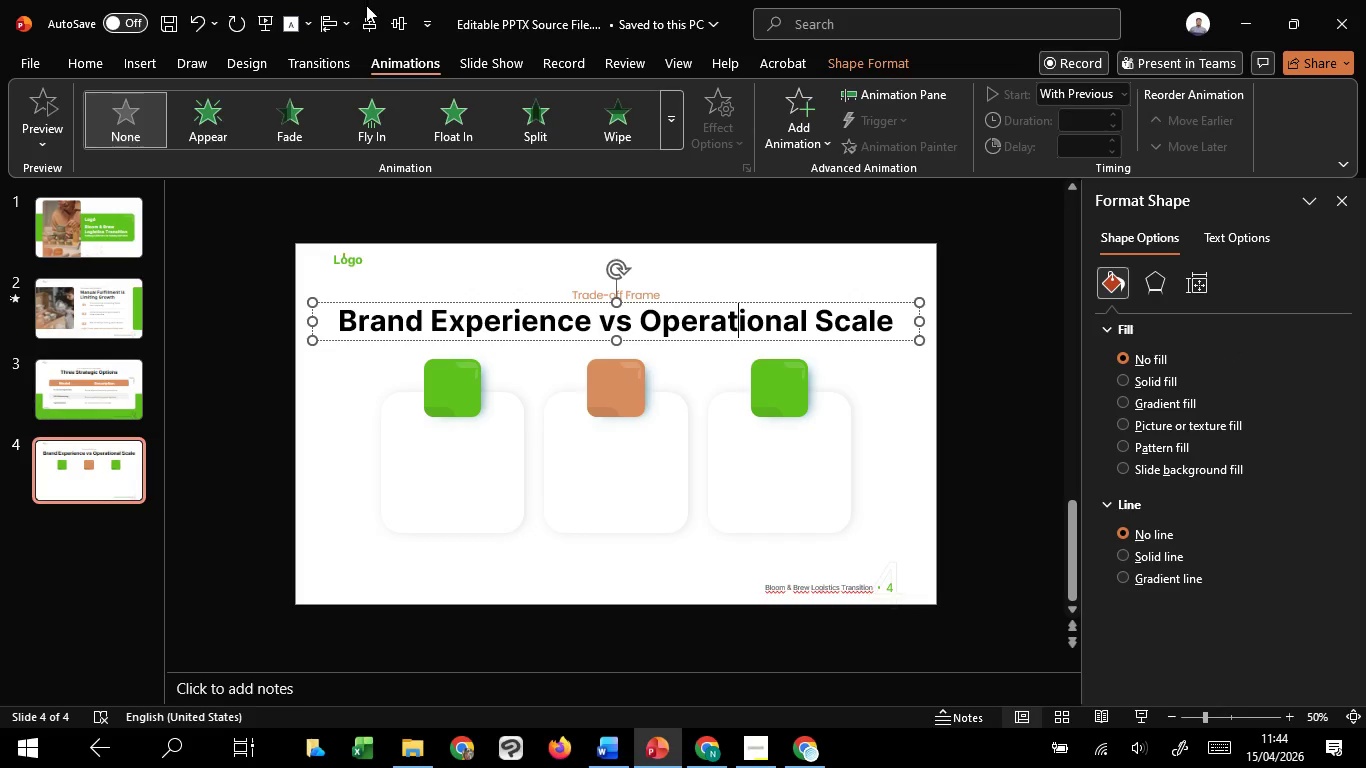 
left_click([366, 12])
 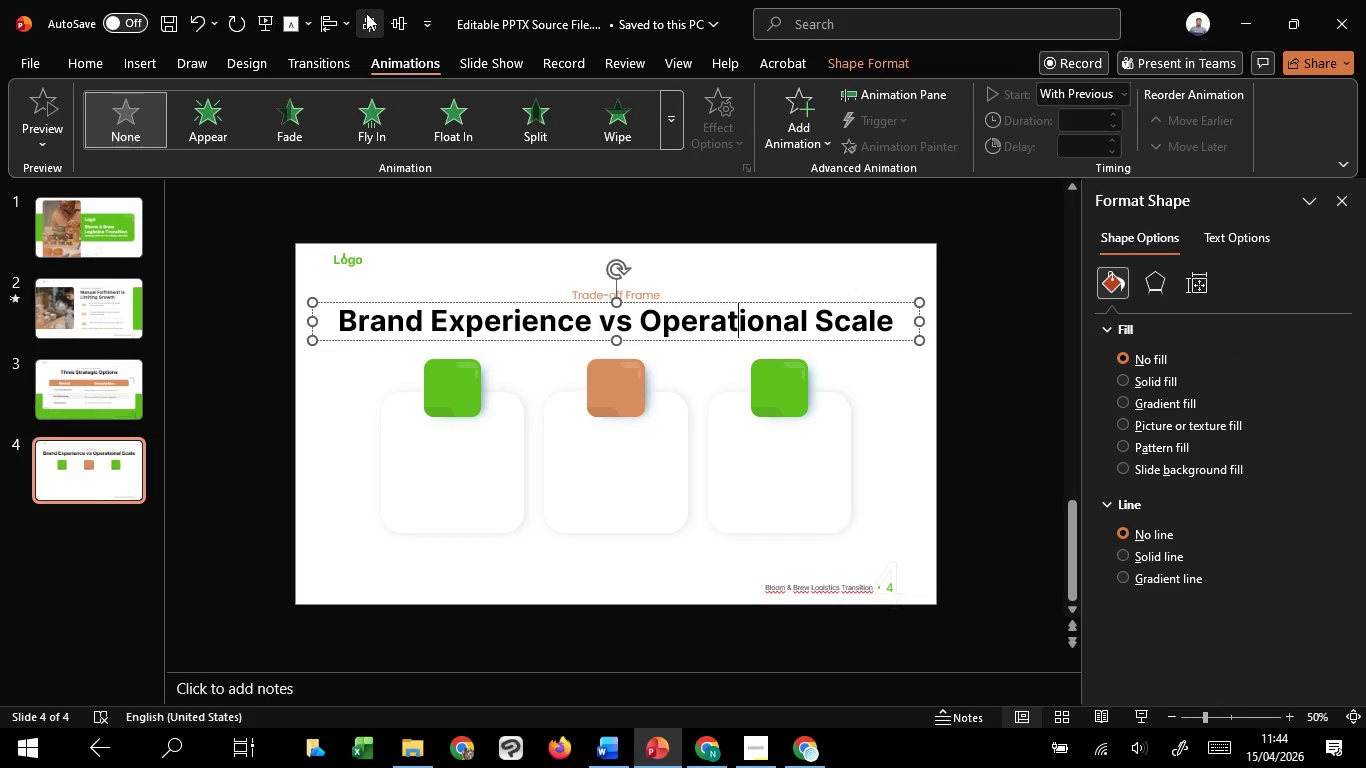 
left_click([366, 13])
 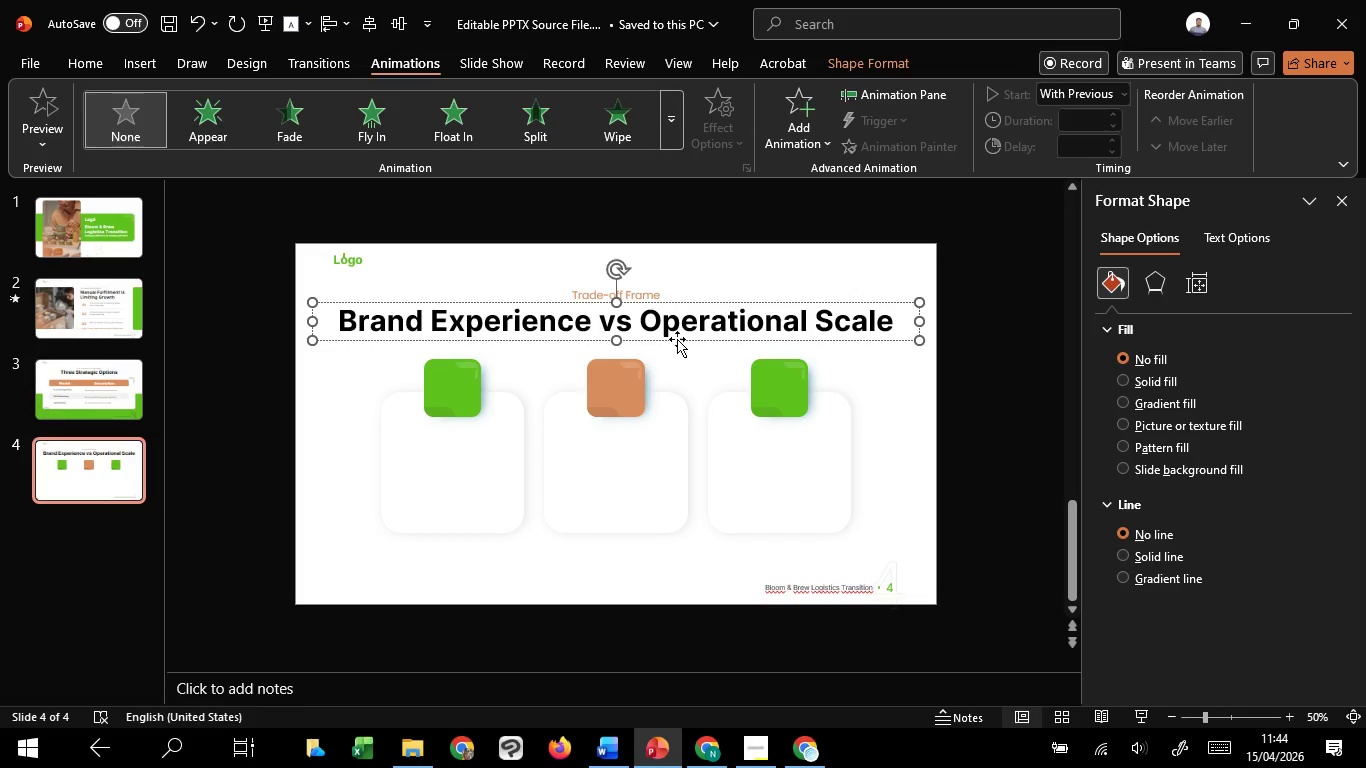 
left_click([678, 339])
 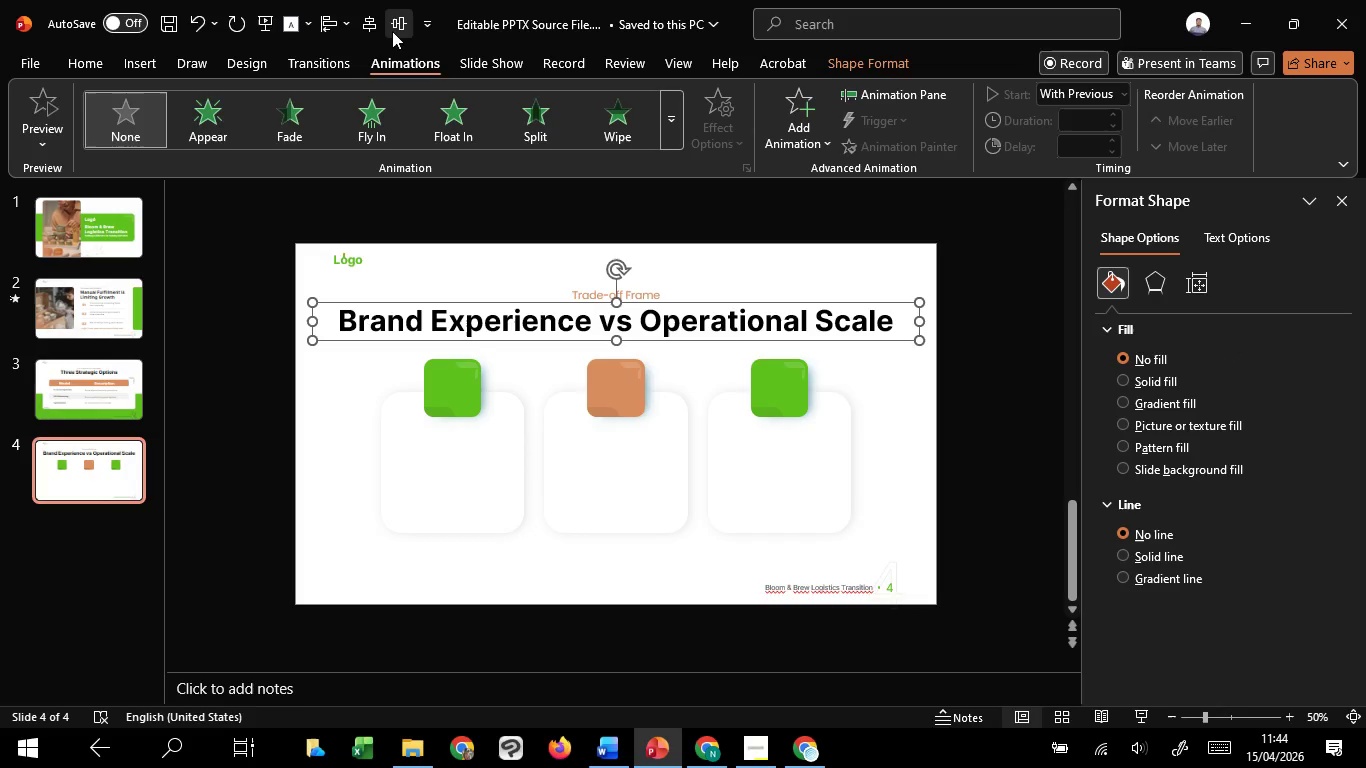 
left_click([371, 26])
 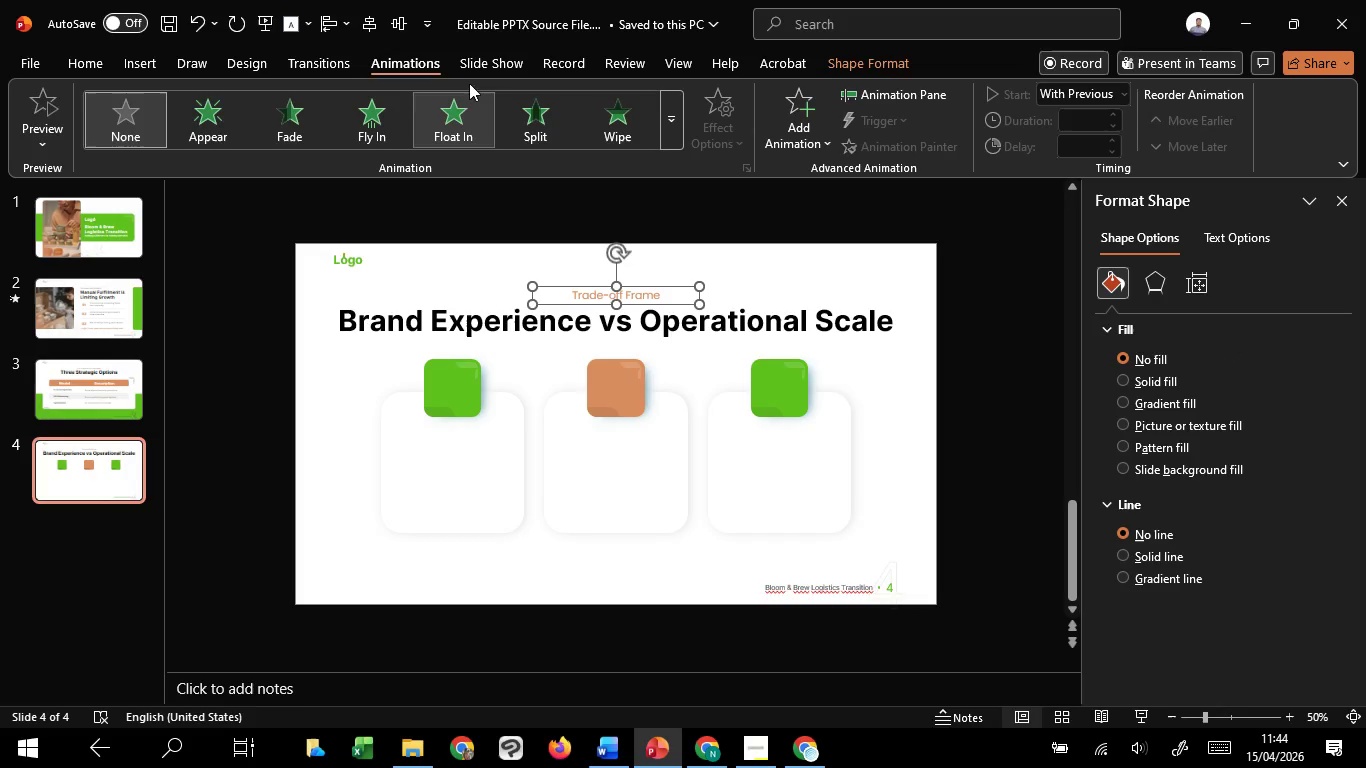 
left_click([376, 28])
 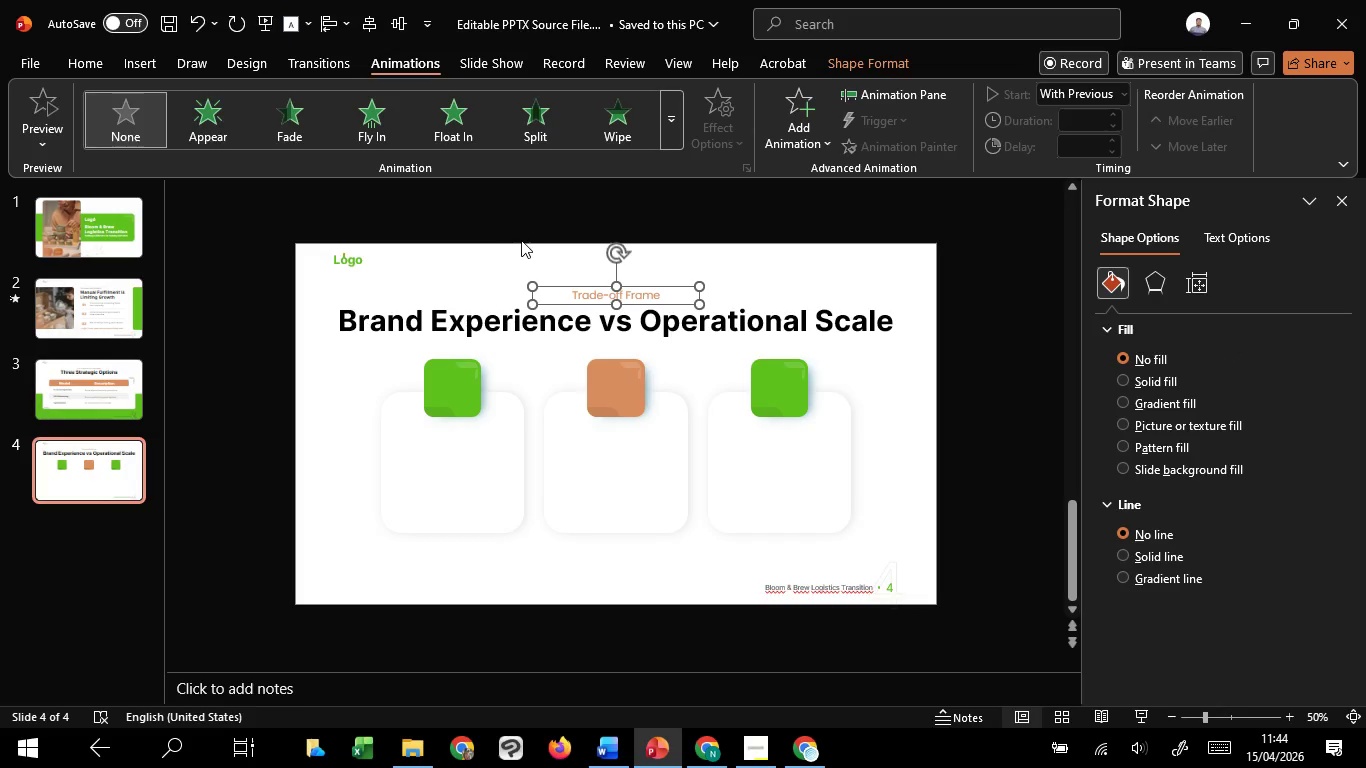 
left_click([521, 240])
 